 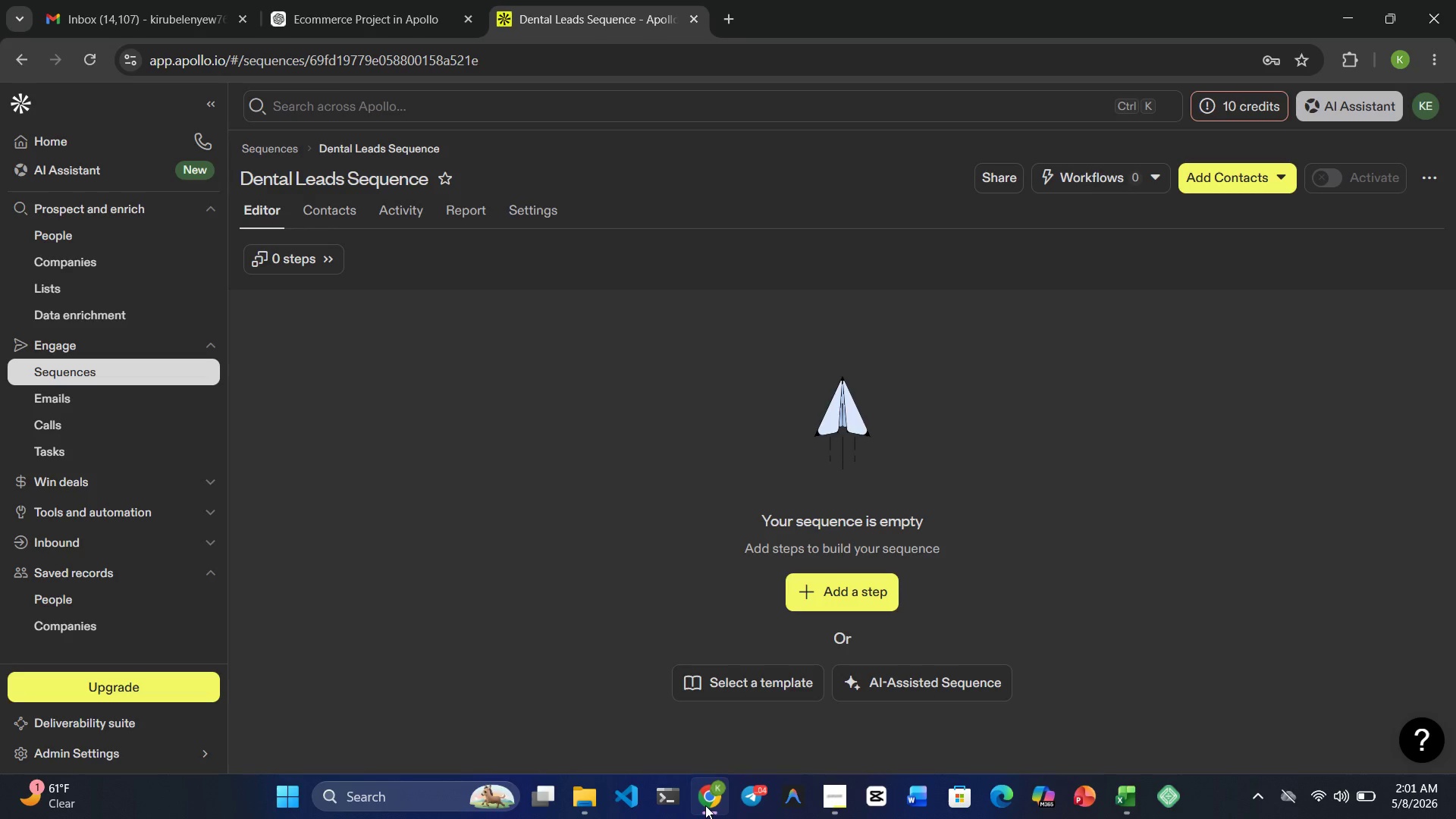 
left_click([853, 582])
 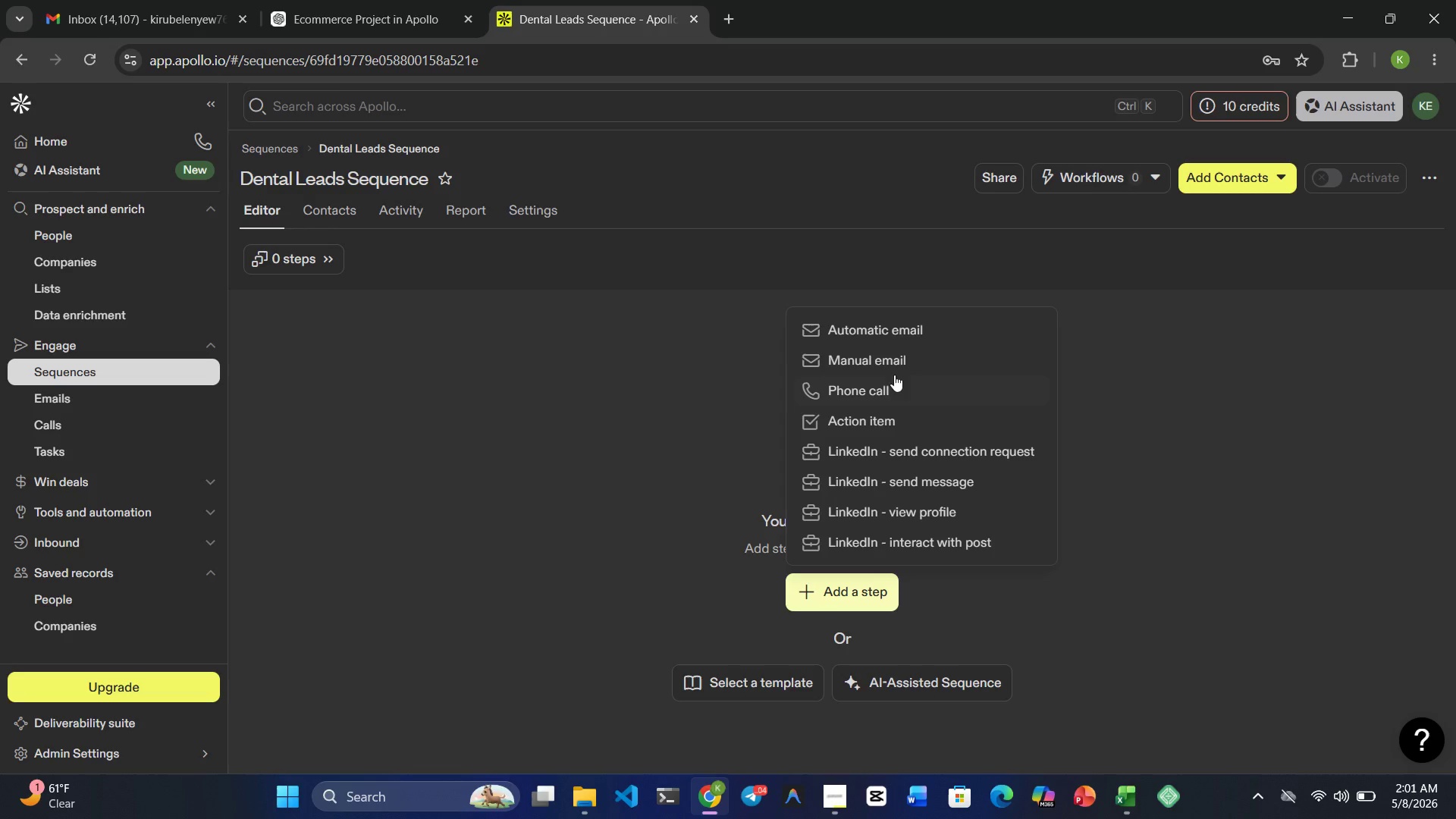 
wait(7.42)
 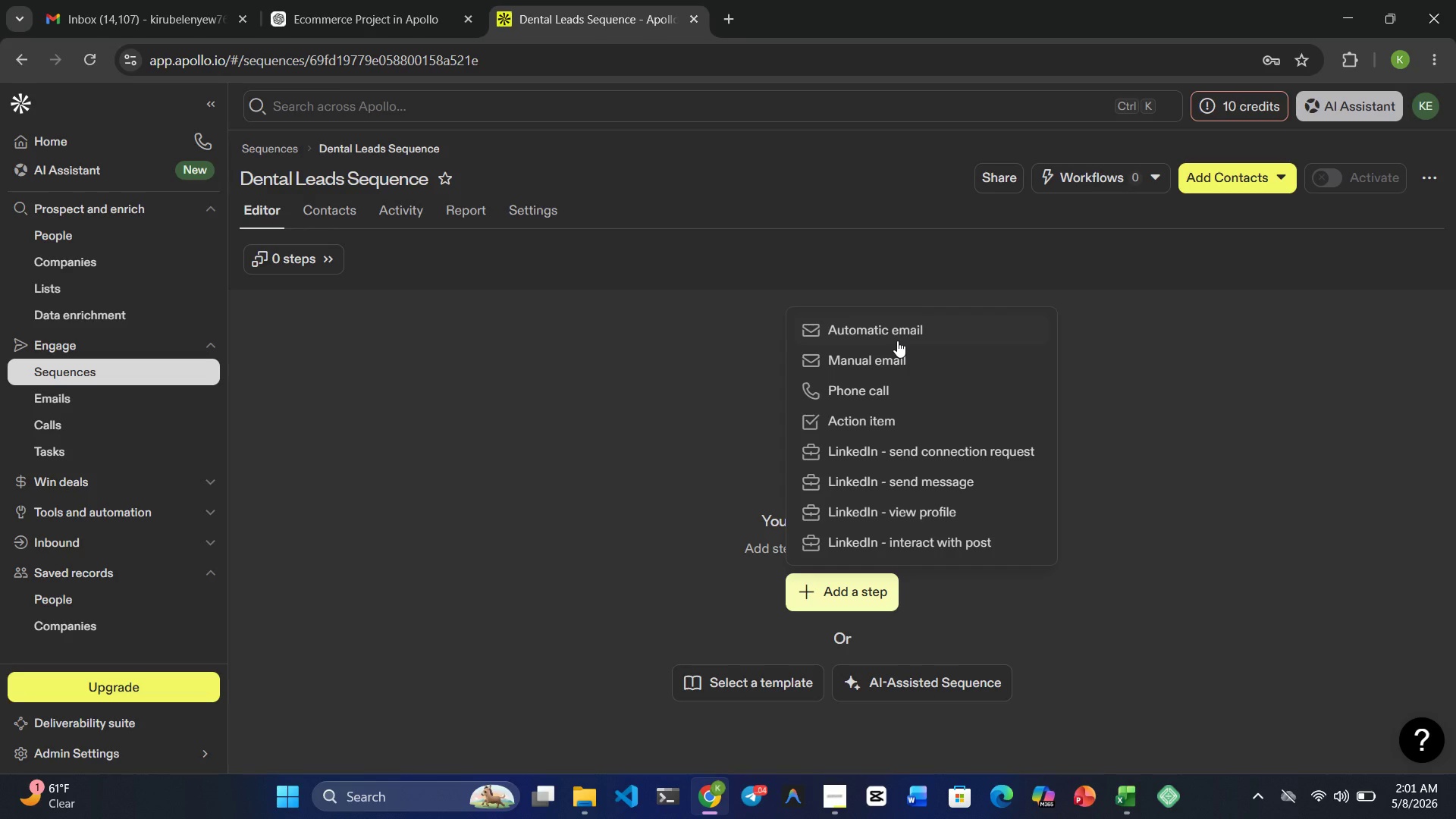 
left_click([896, 322])
 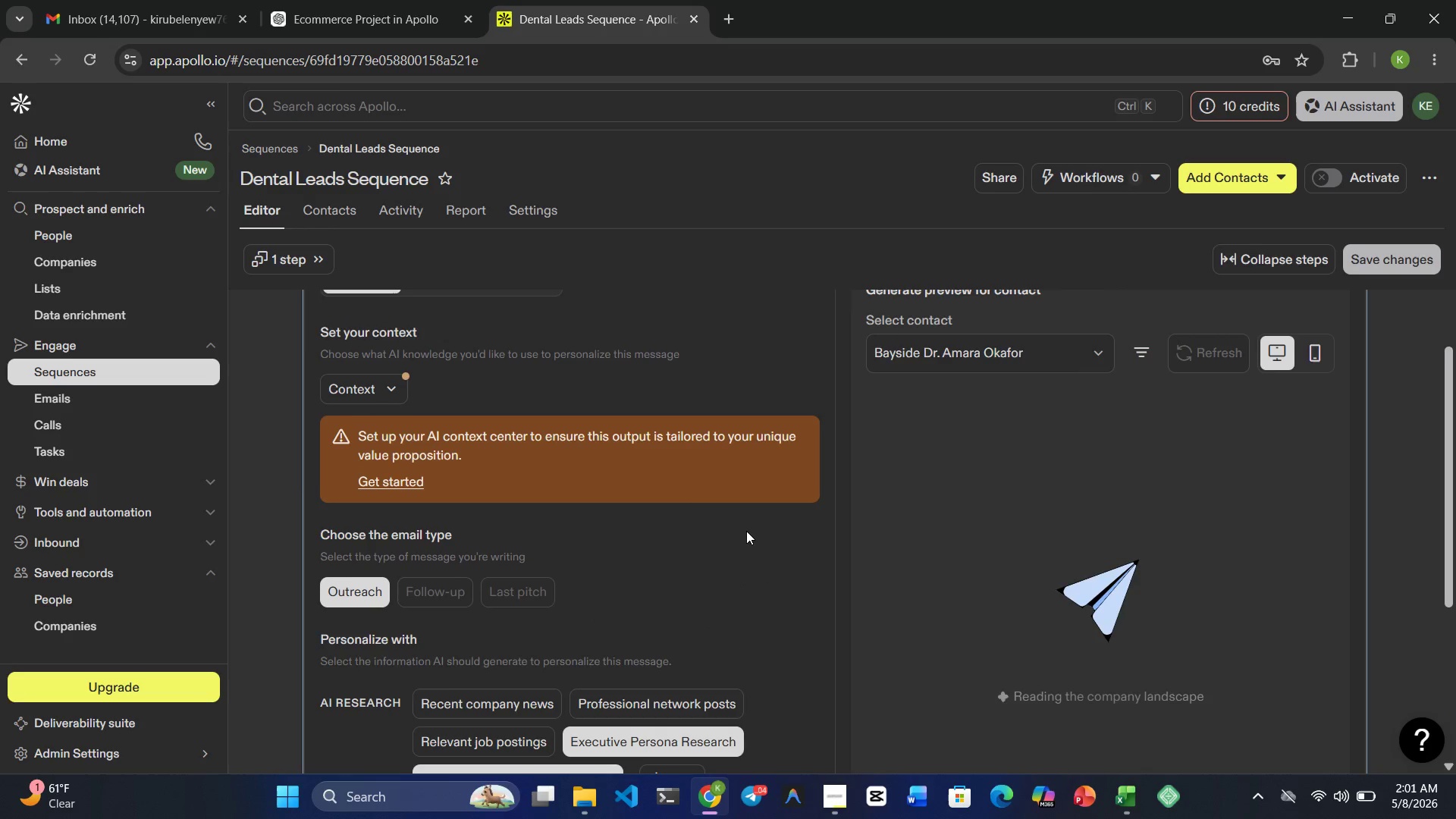 
wait(7.12)
 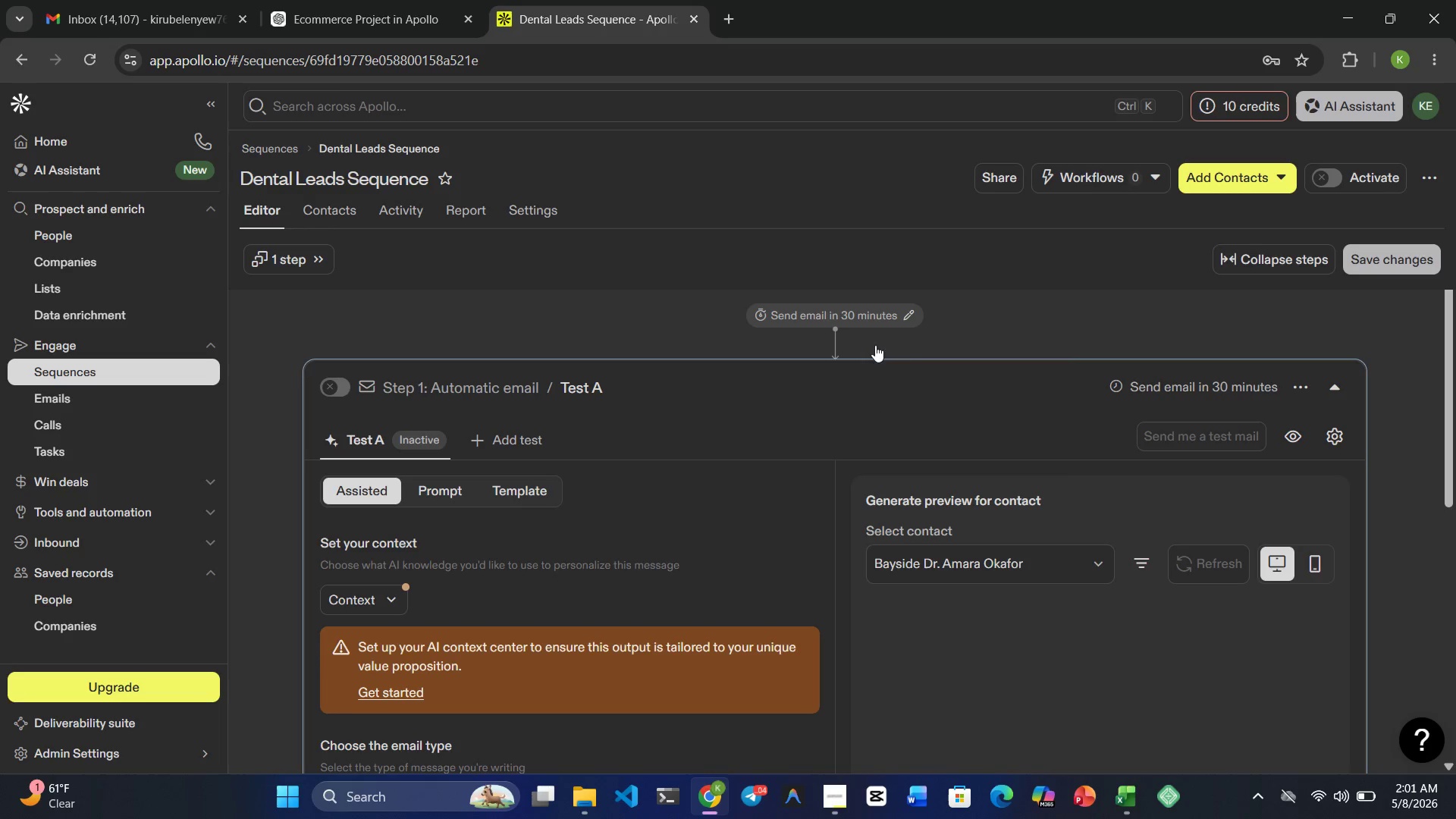 
left_click([500, 483])
 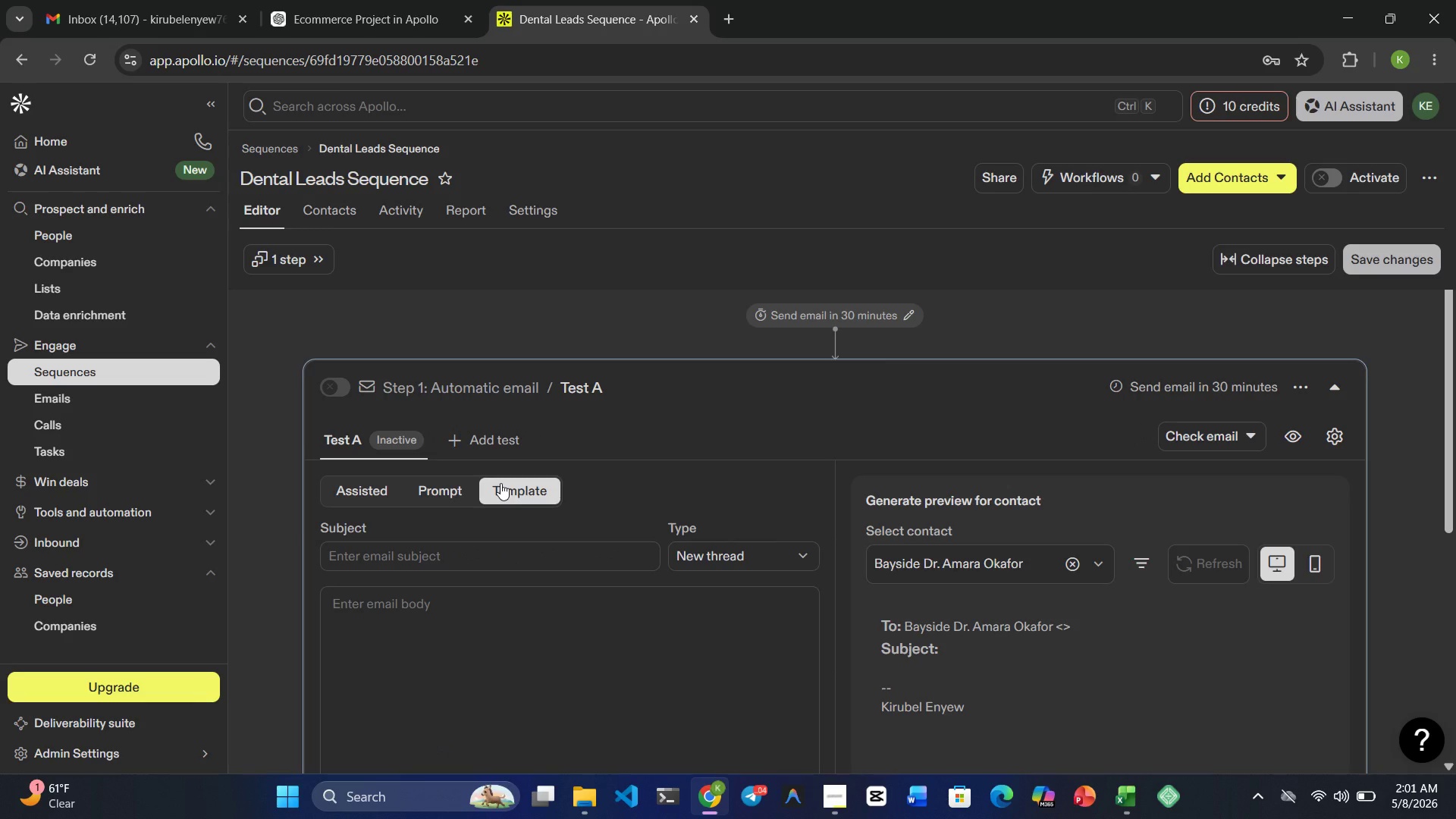 
wait(7.83)
 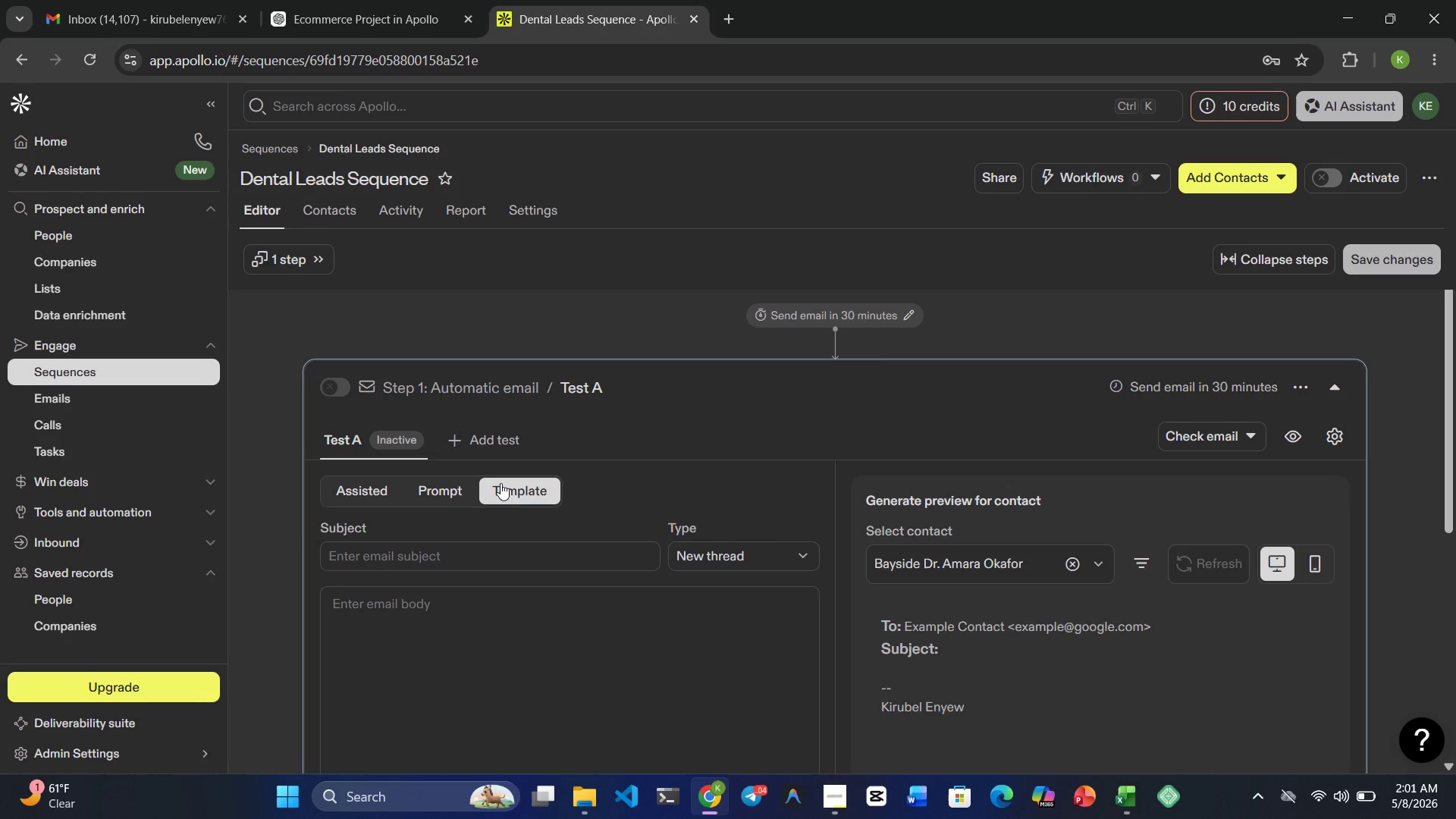 
left_click([1122, 789])
 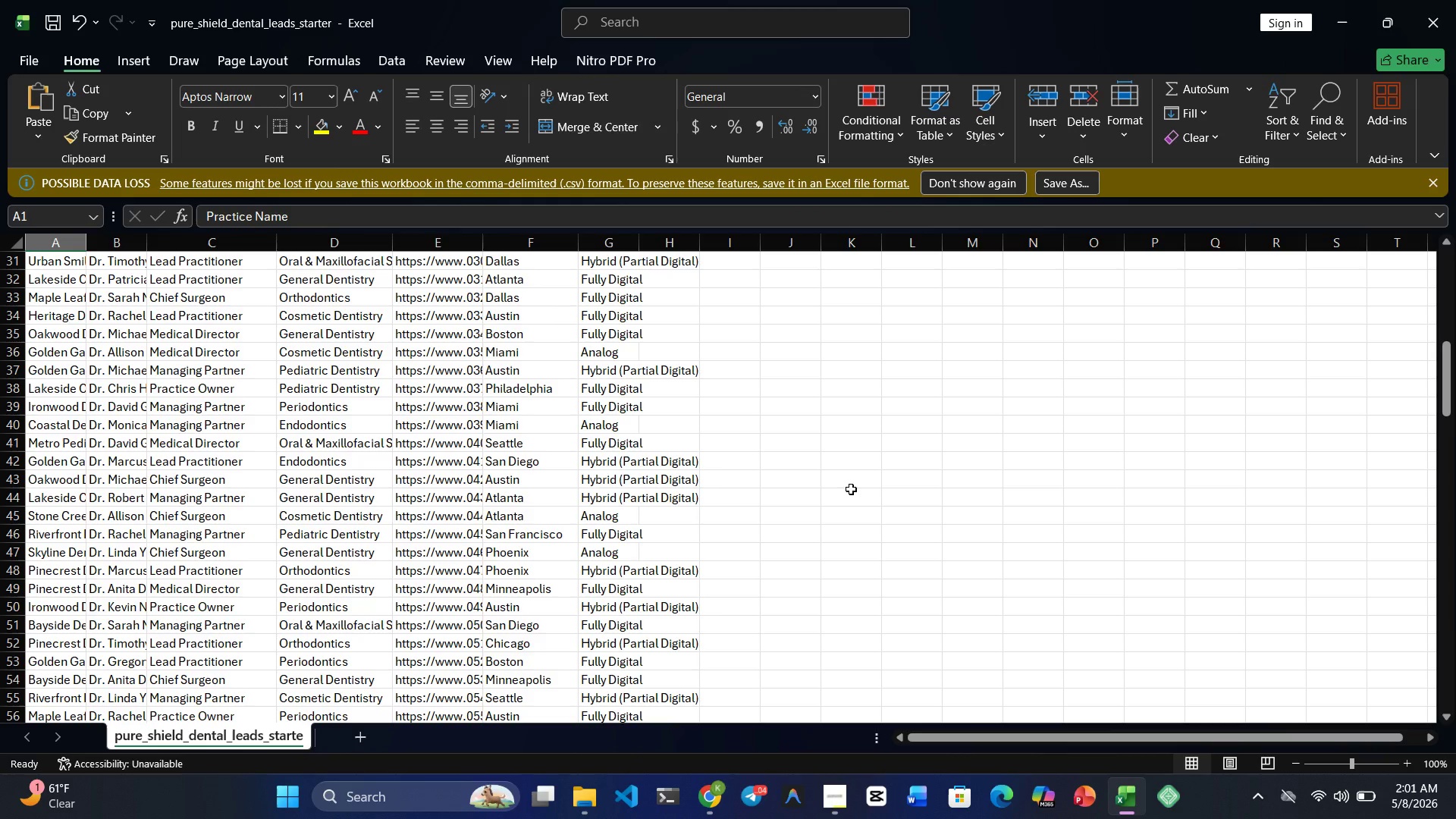 
key(Control+ControlRight)
 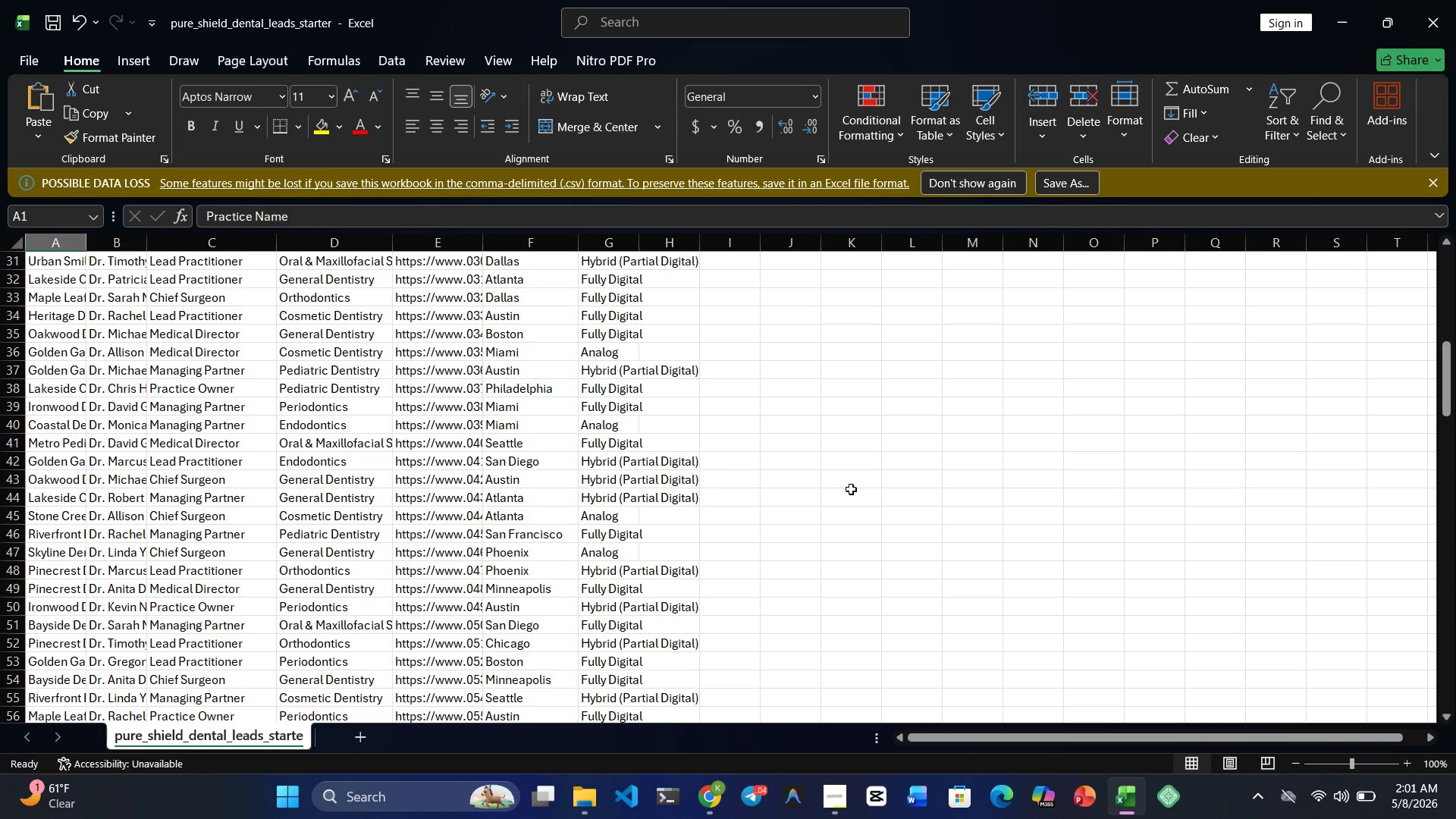 
key(Control+F)
 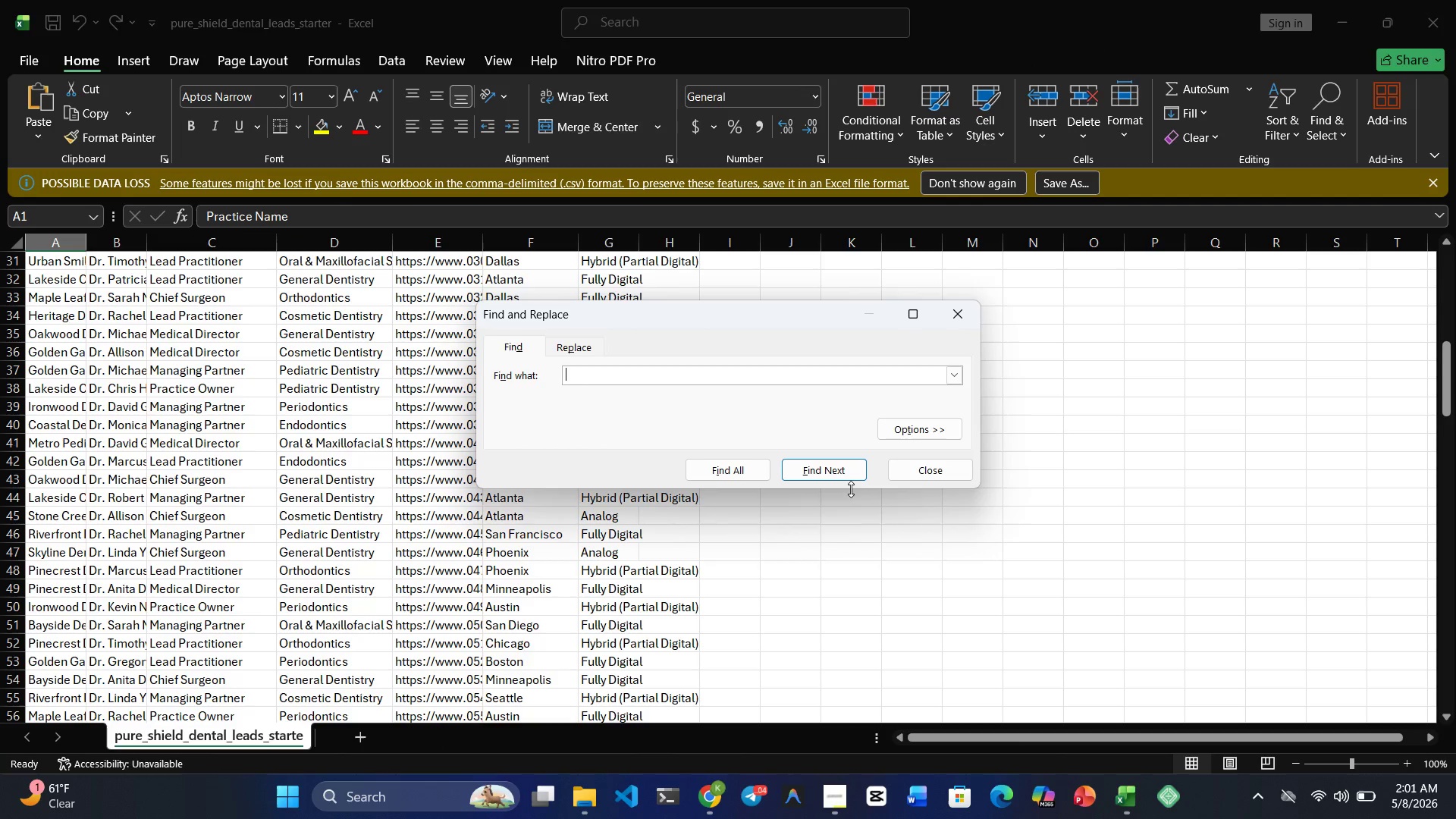 
type(Bayside)
 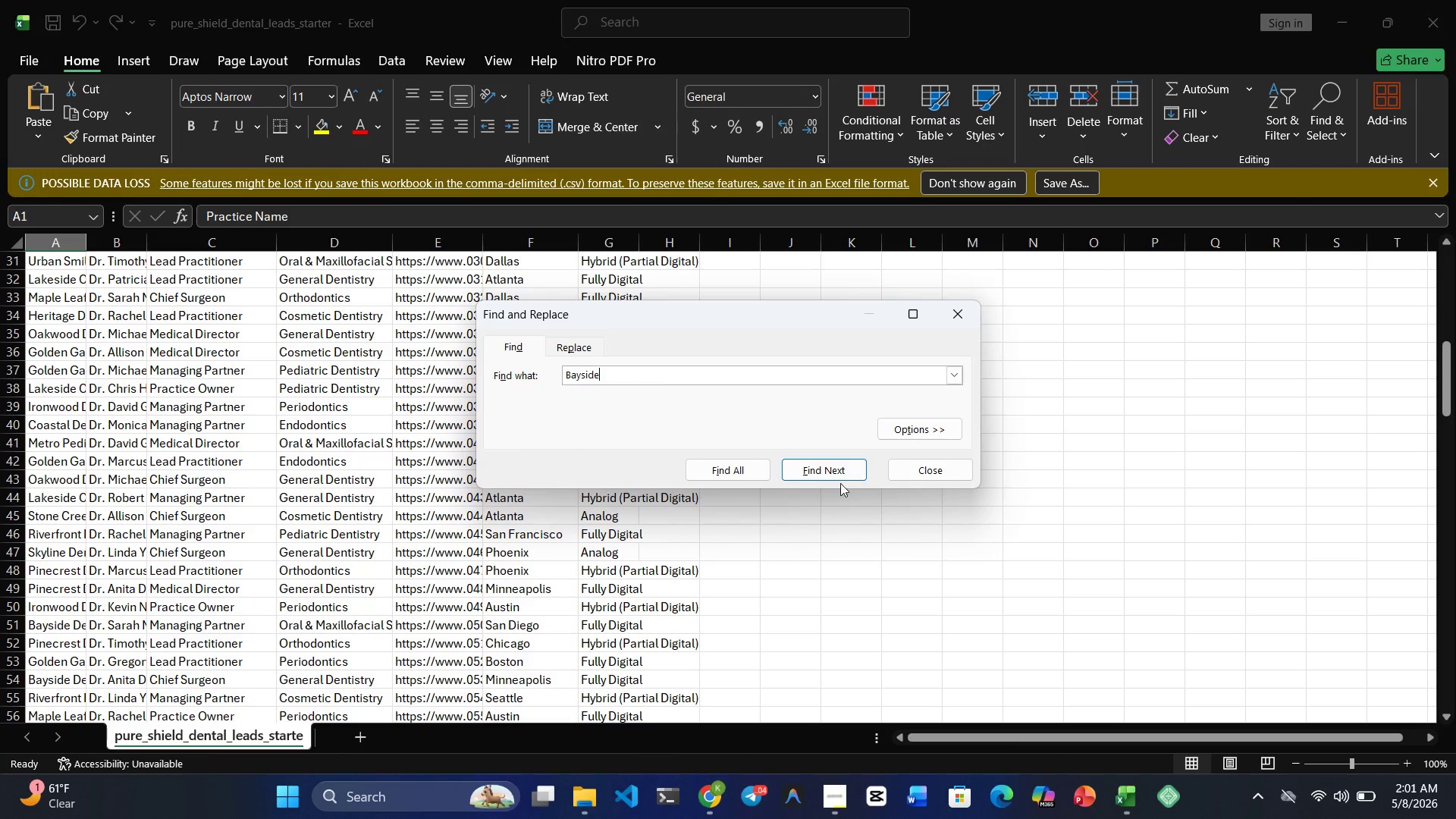 
left_click([829, 477])
 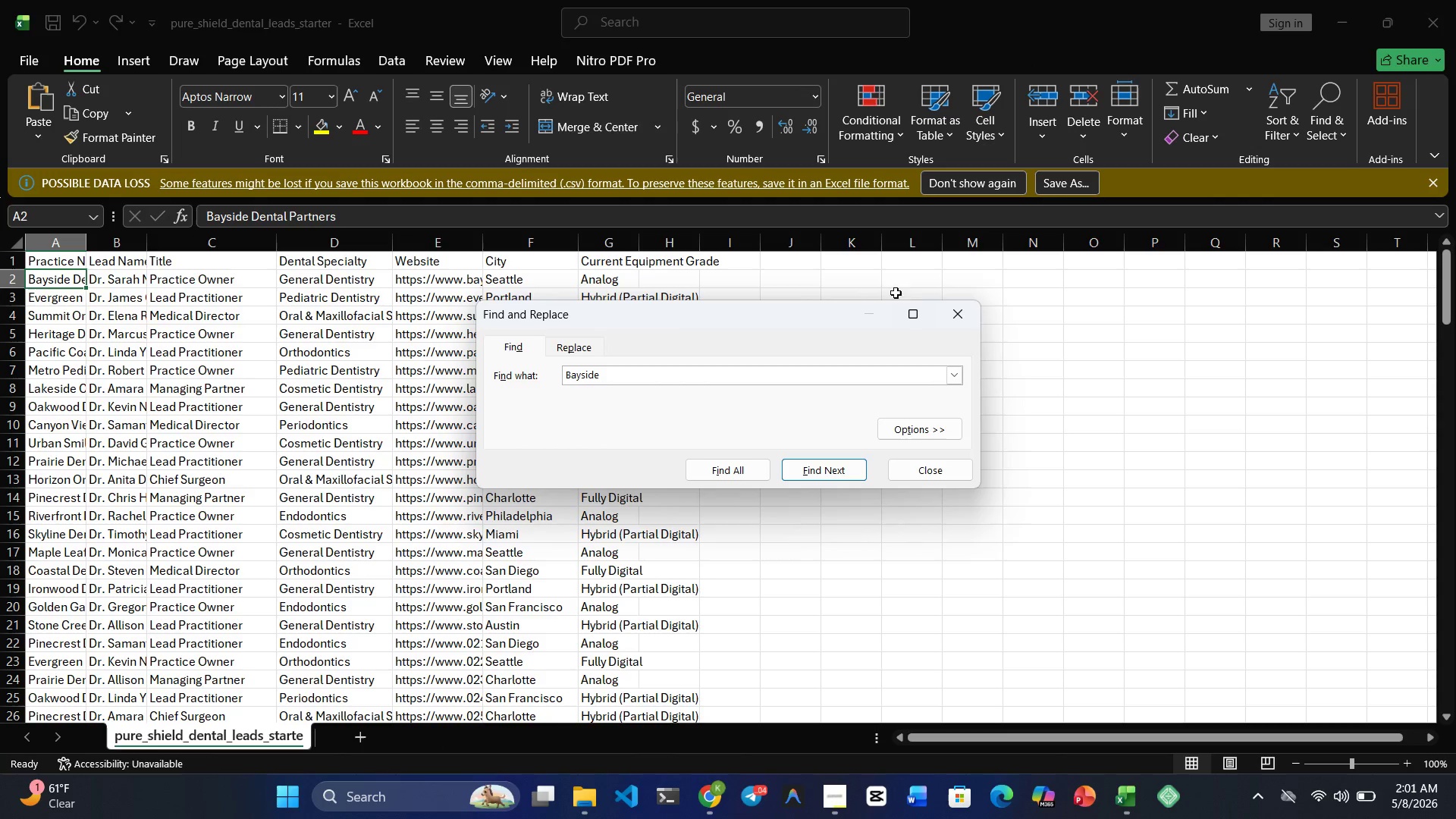 
left_click([973, 319])
 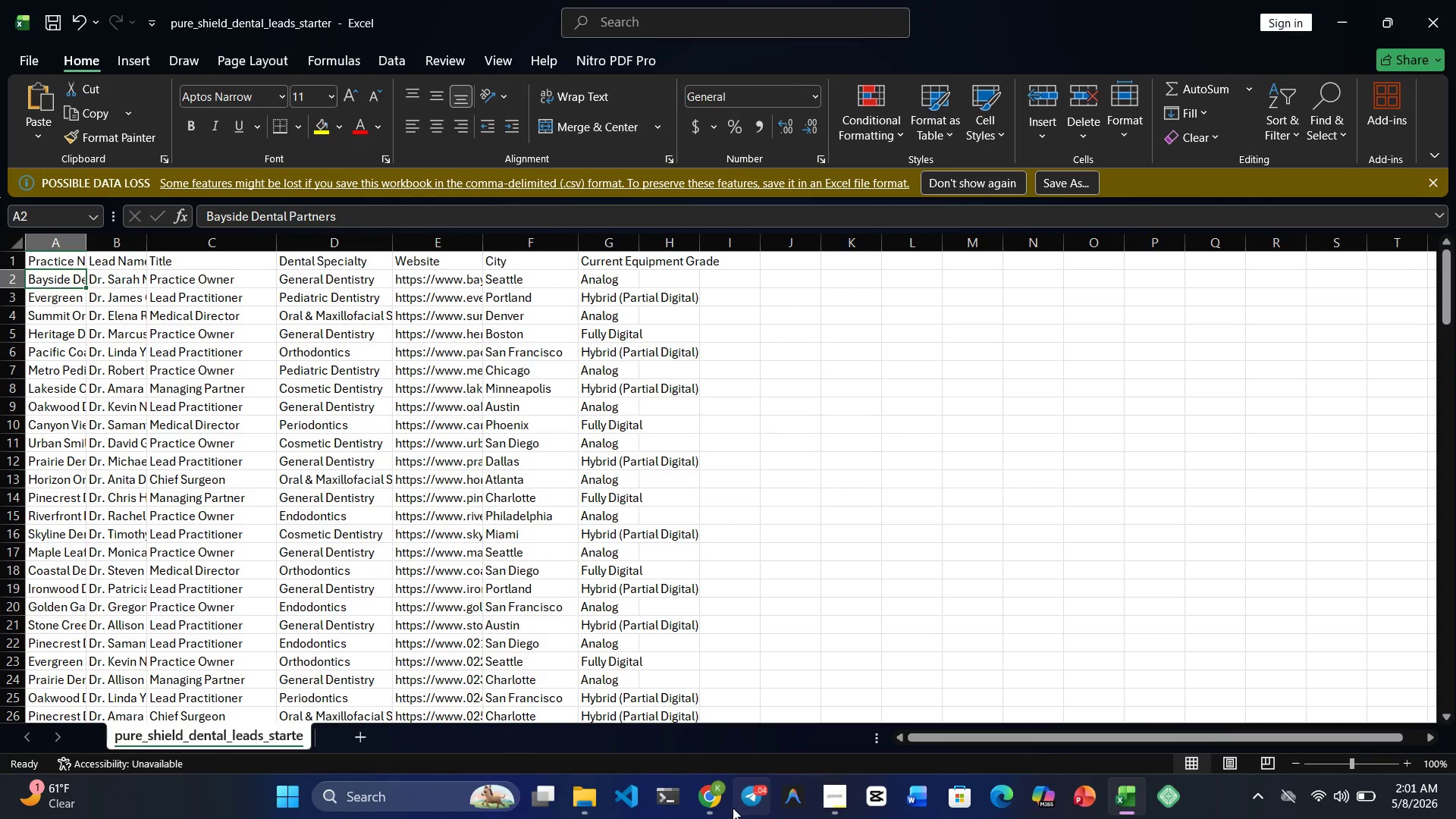 
left_click([709, 808])
 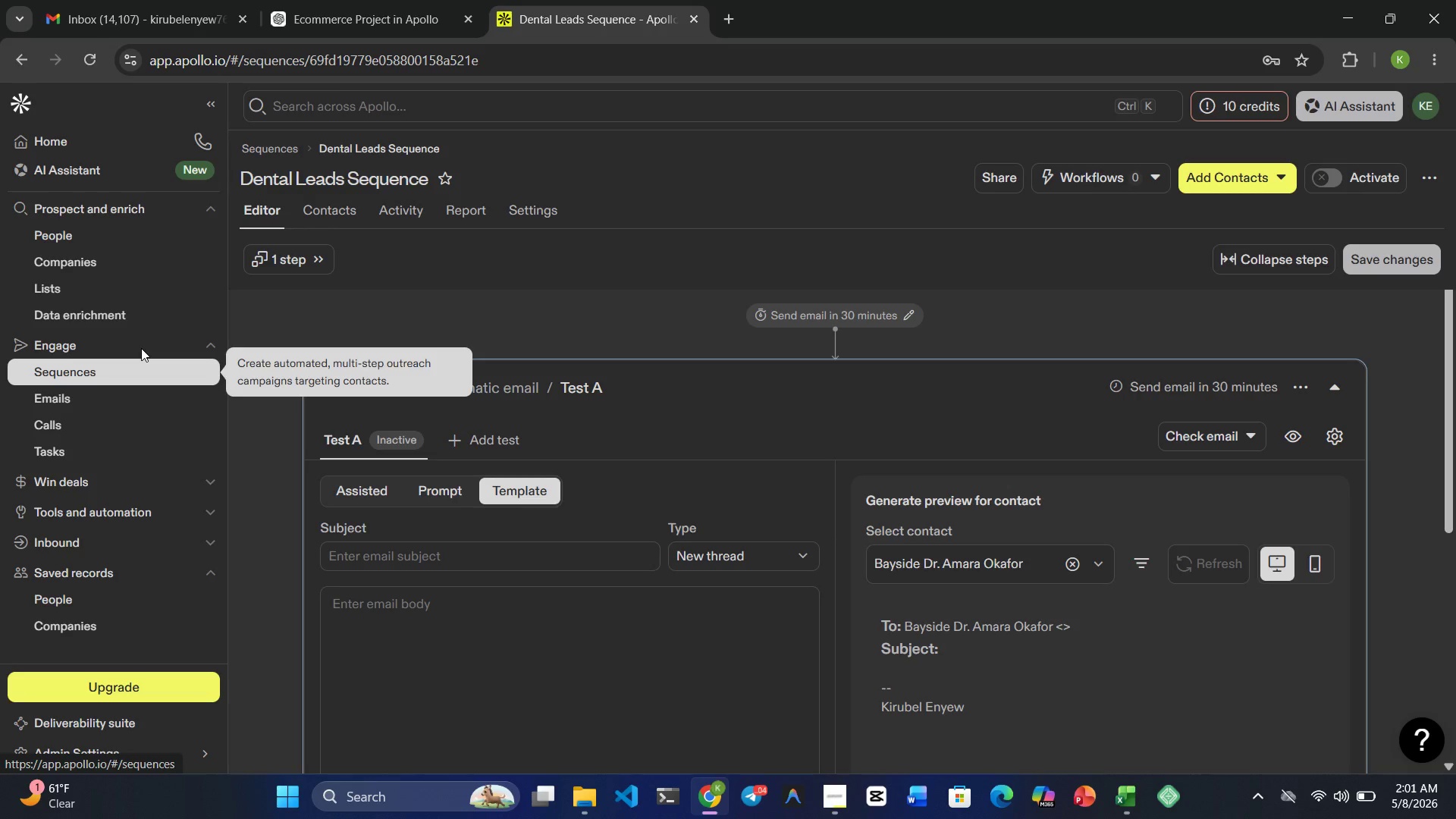 
left_click([332, 214])
 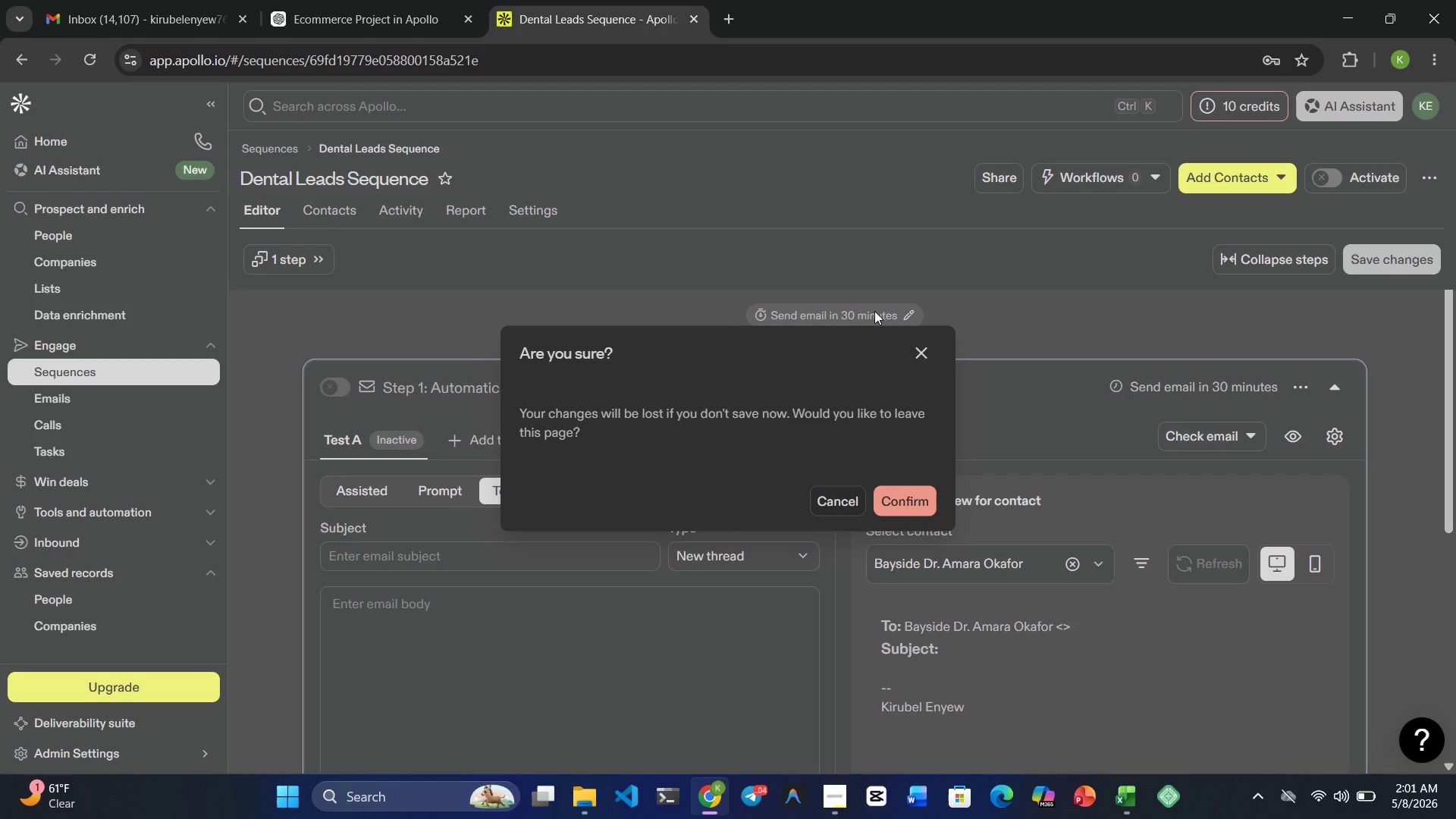 
wait(8.89)
 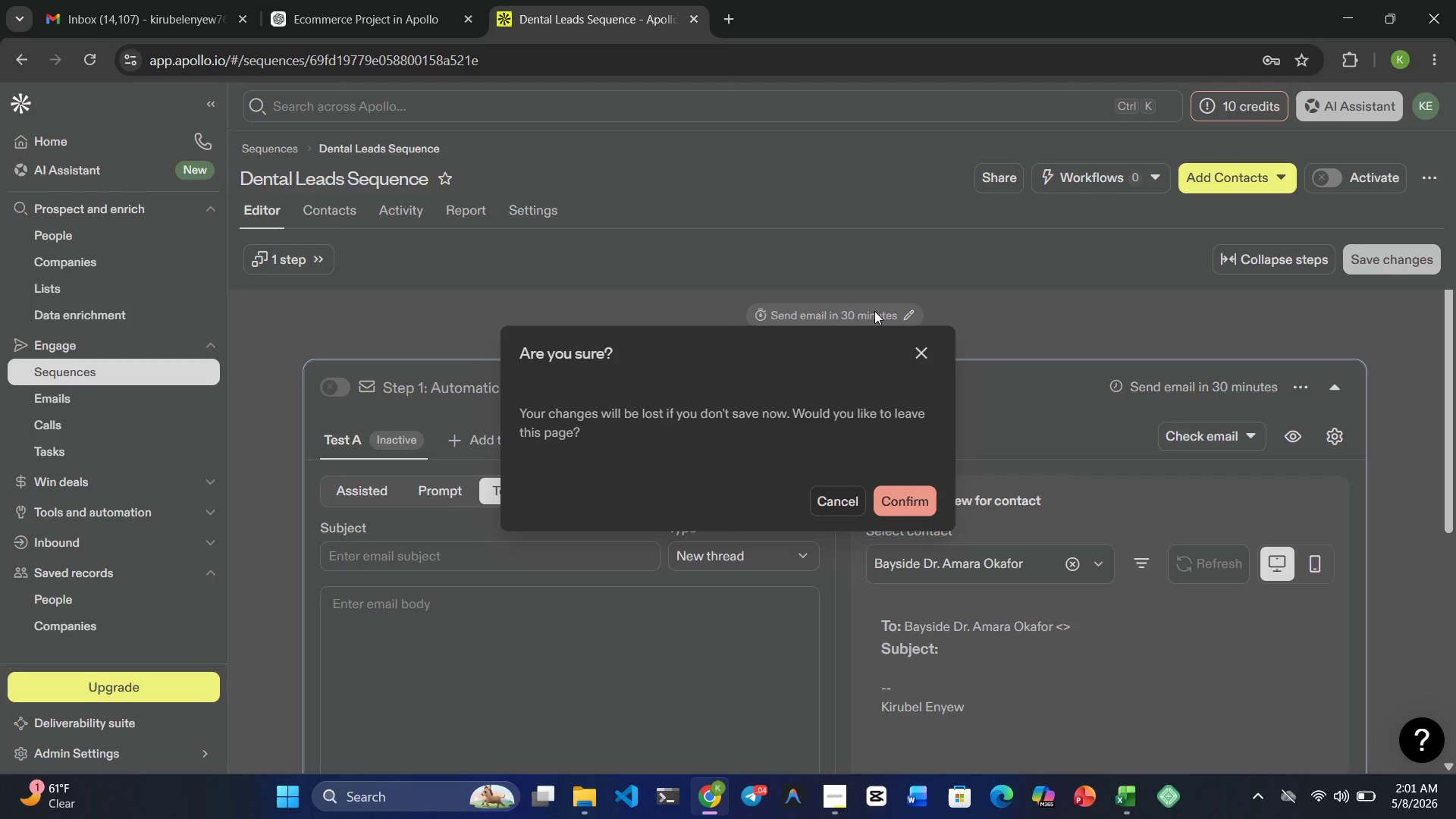 
left_click([846, 496])
 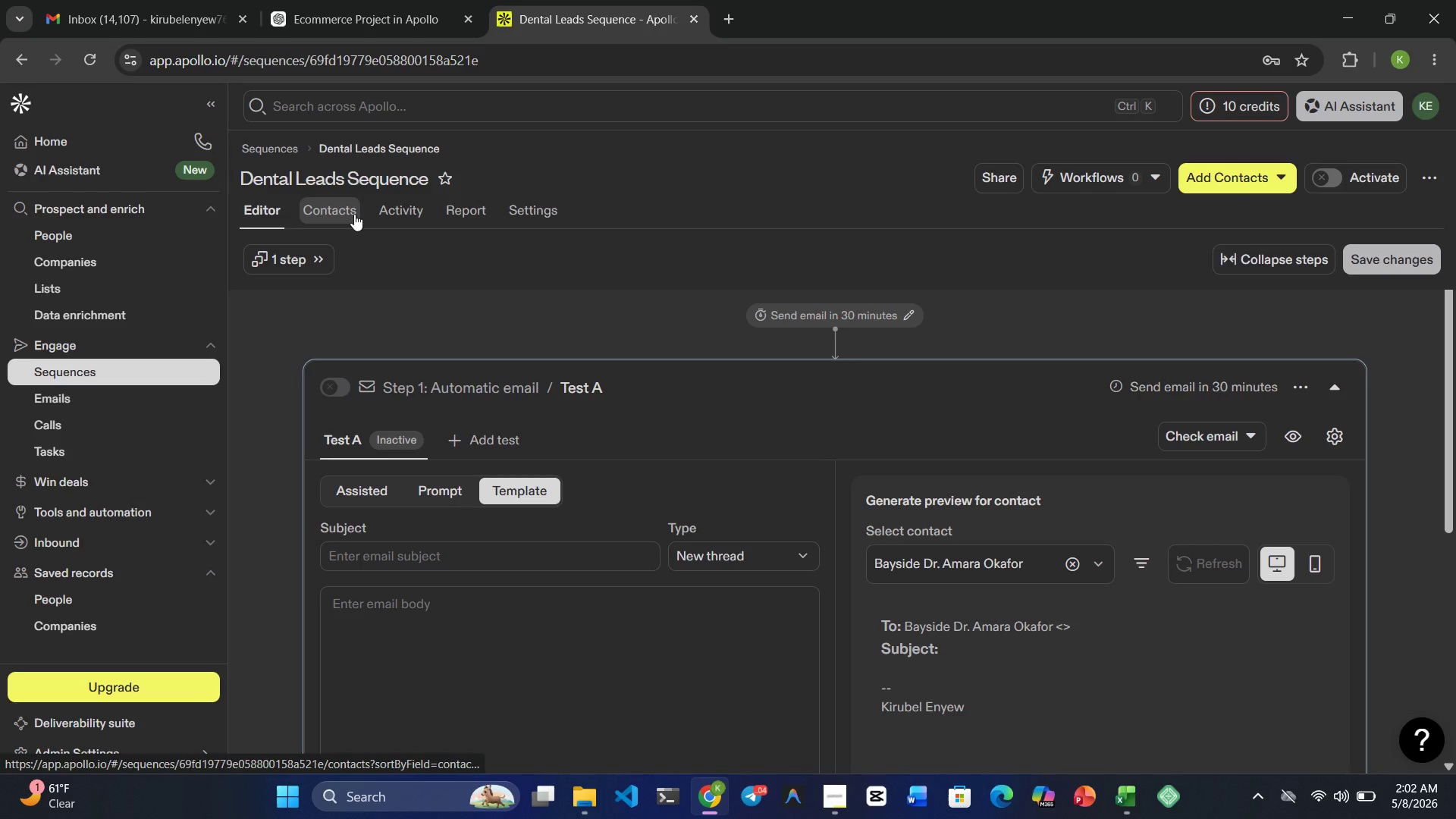 
left_click([1398, 259])
 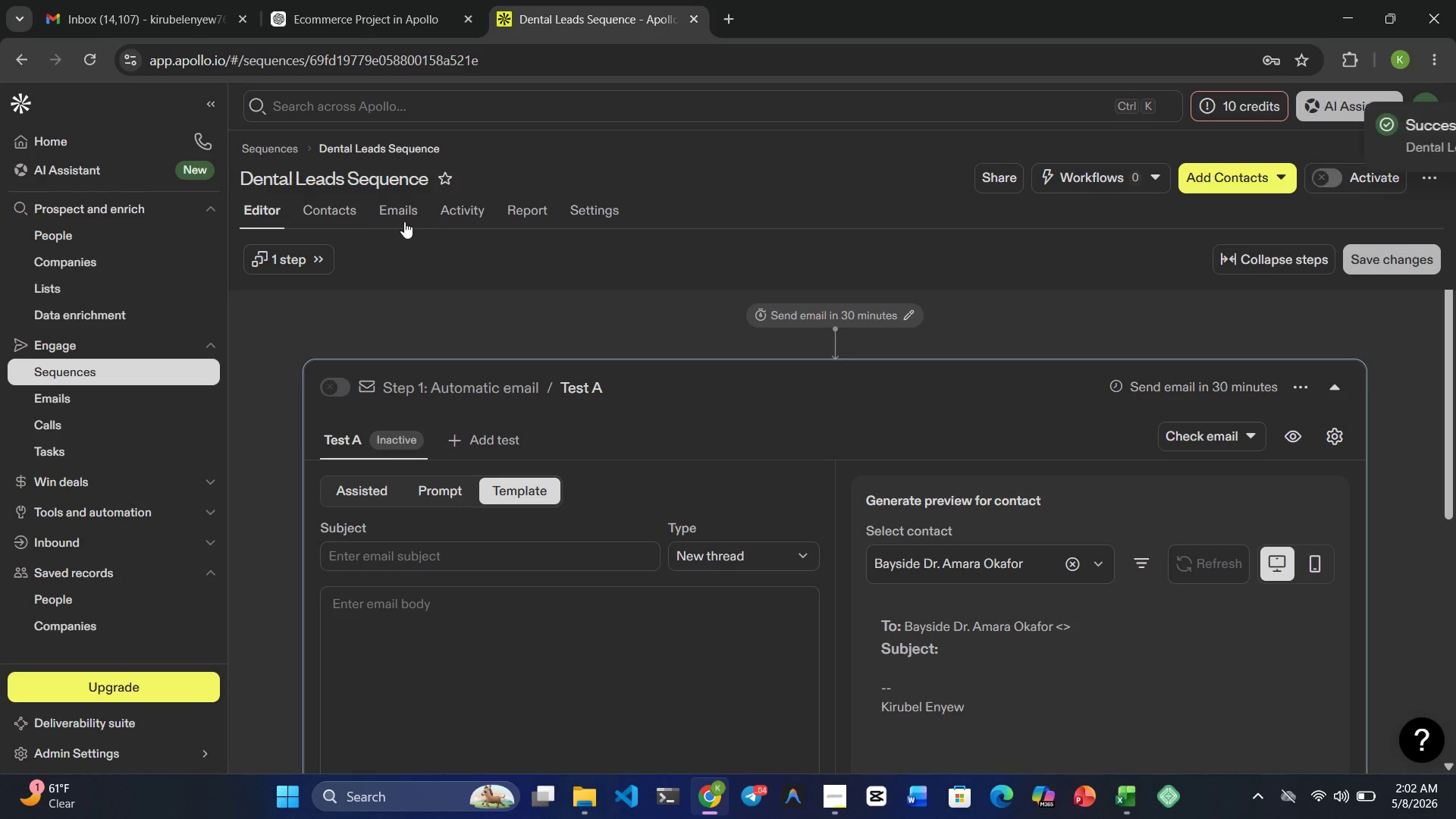 
left_click([340, 221])
 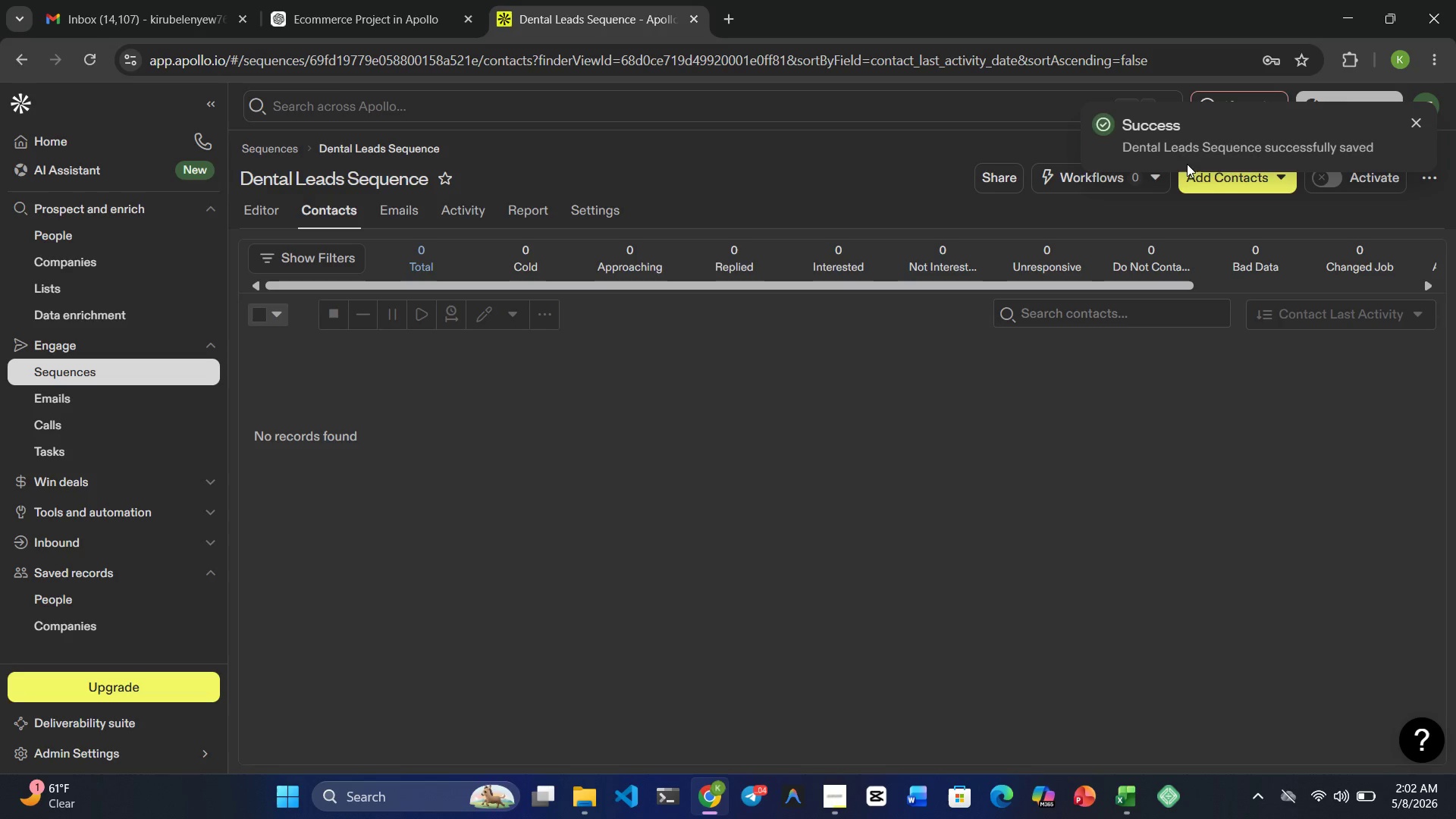 
left_click([1250, 177])
 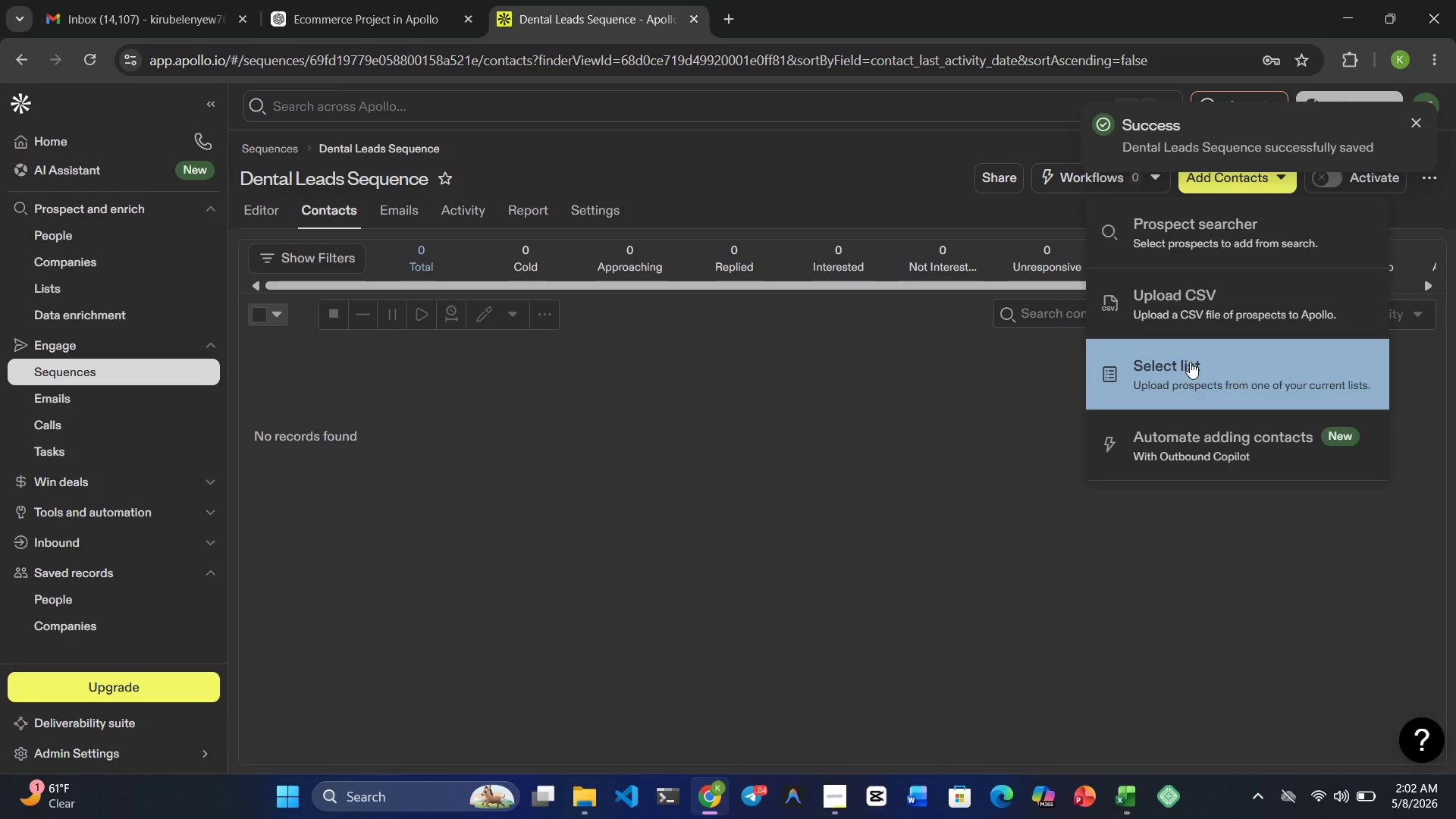 
left_click([1189, 366])
 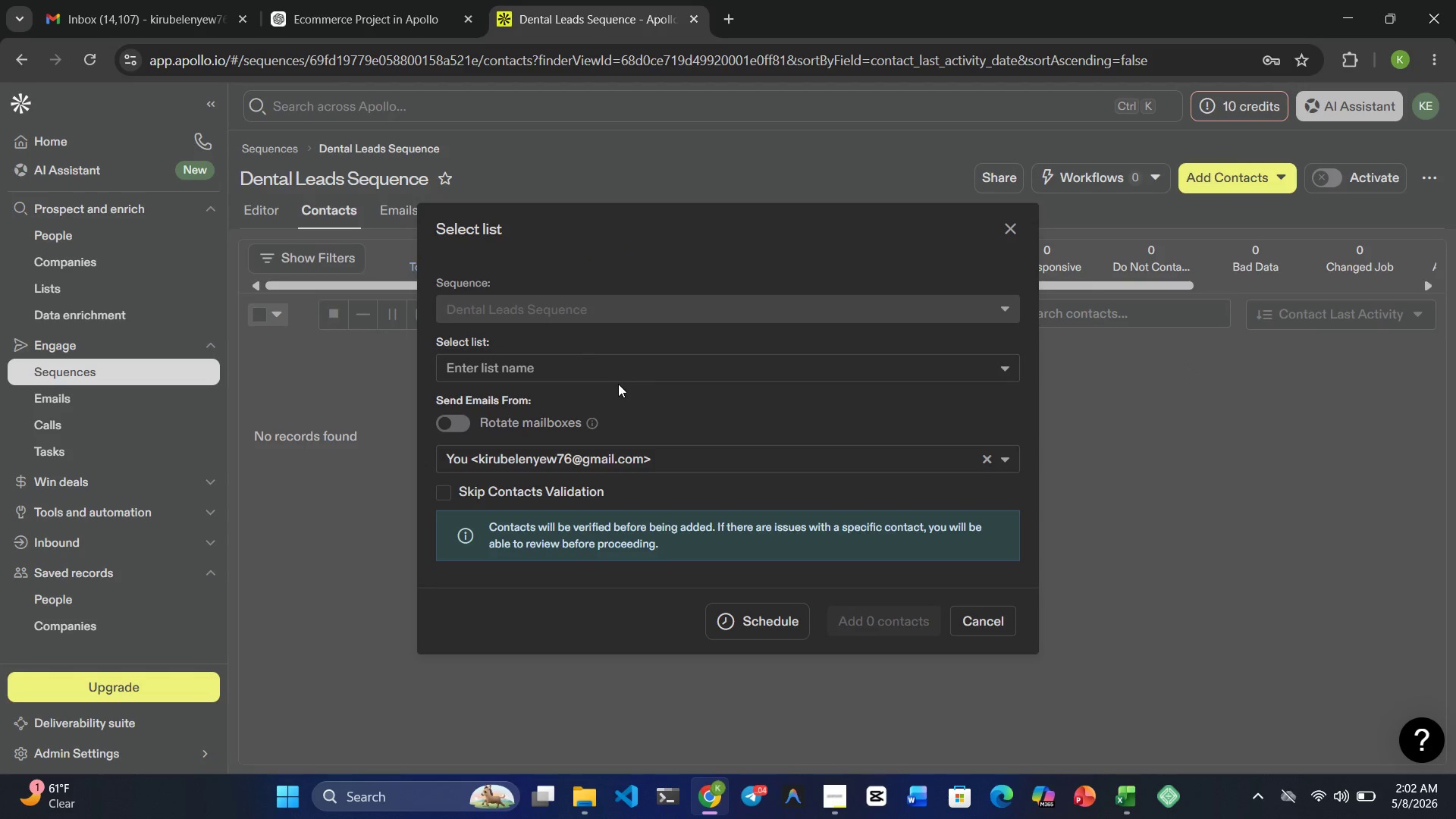 
left_click([613, 357])
 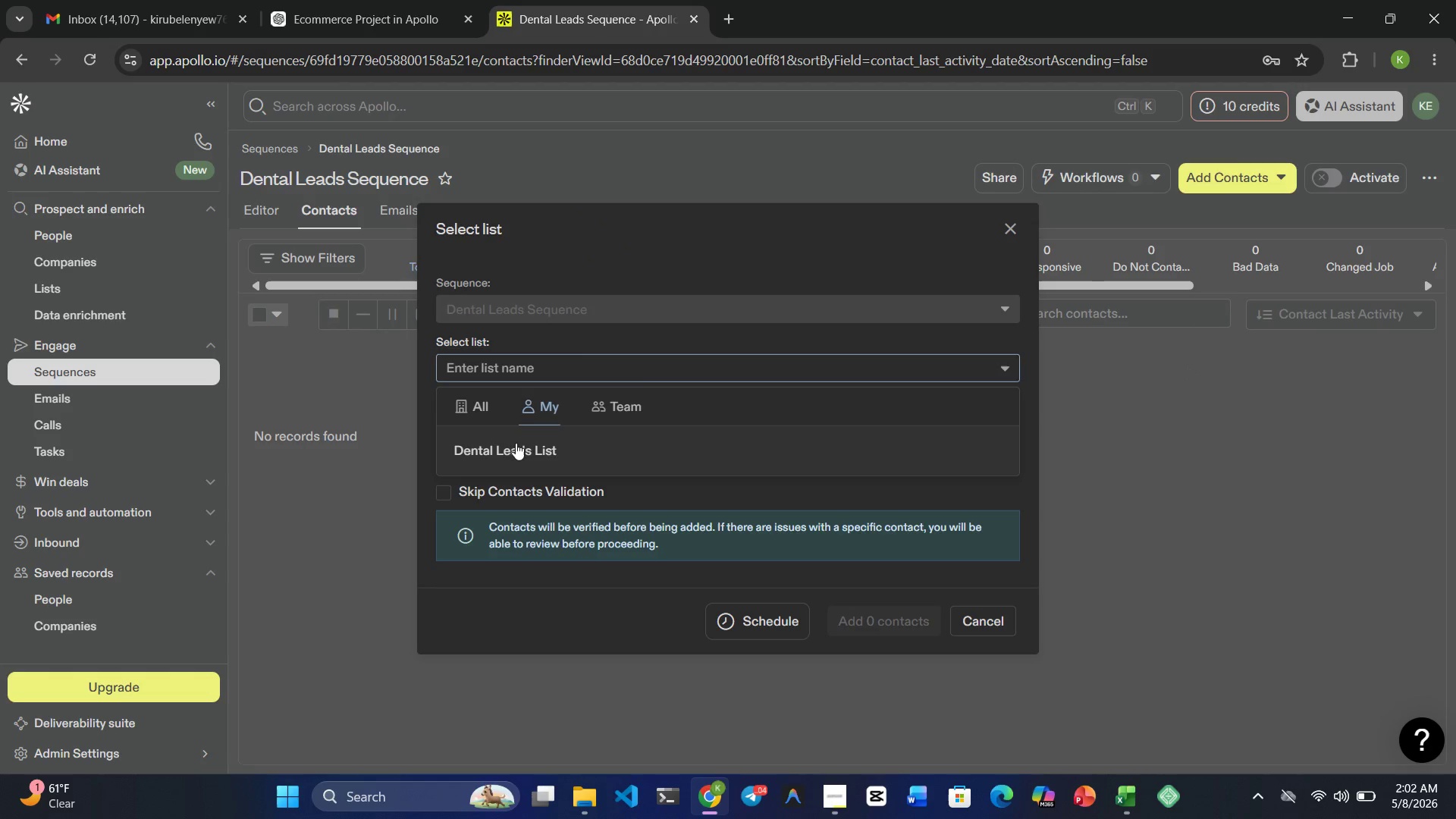 
left_click([507, 449])
 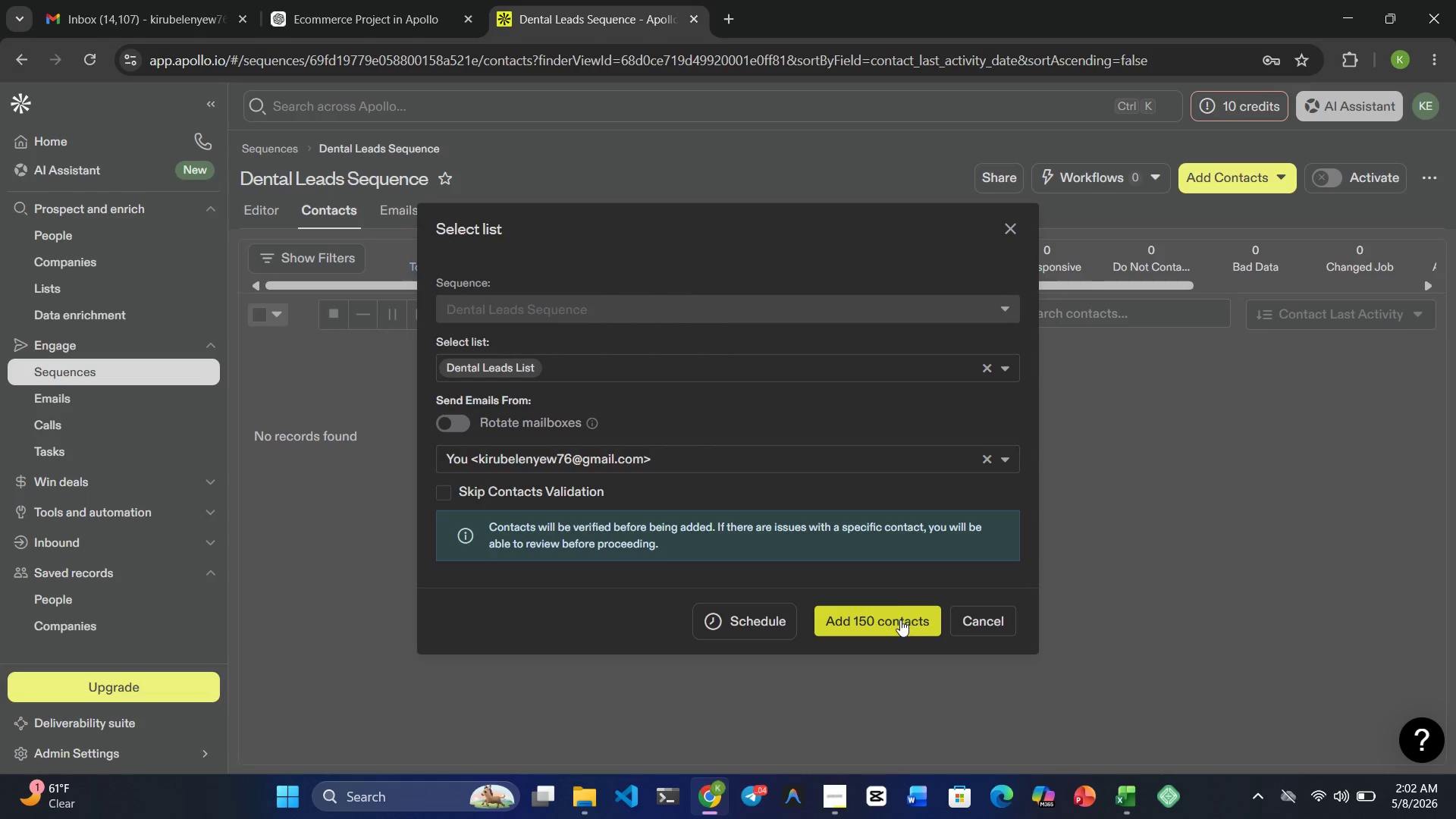 
left_click([898, 621])
 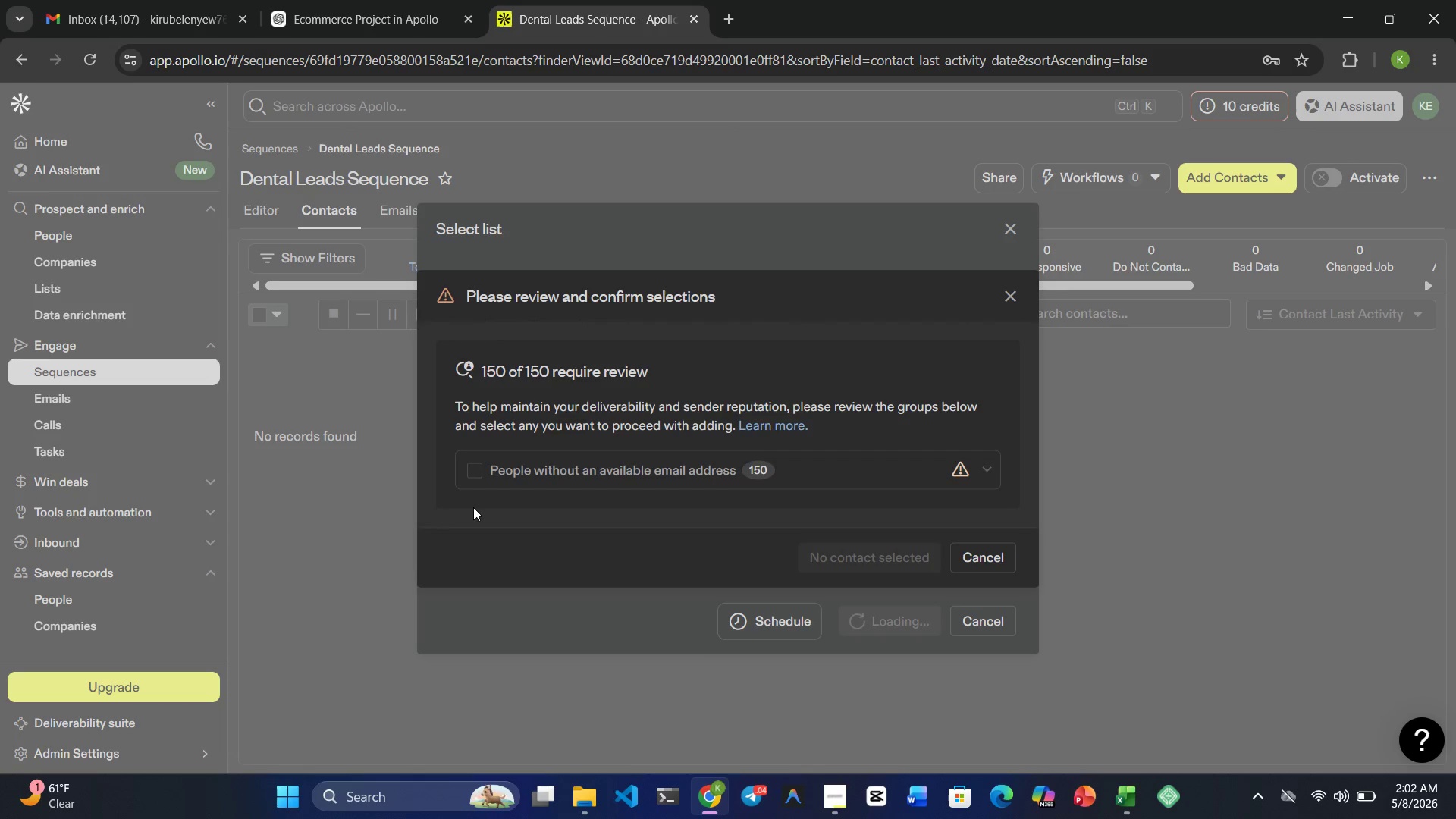 
left_click([480, 473])
 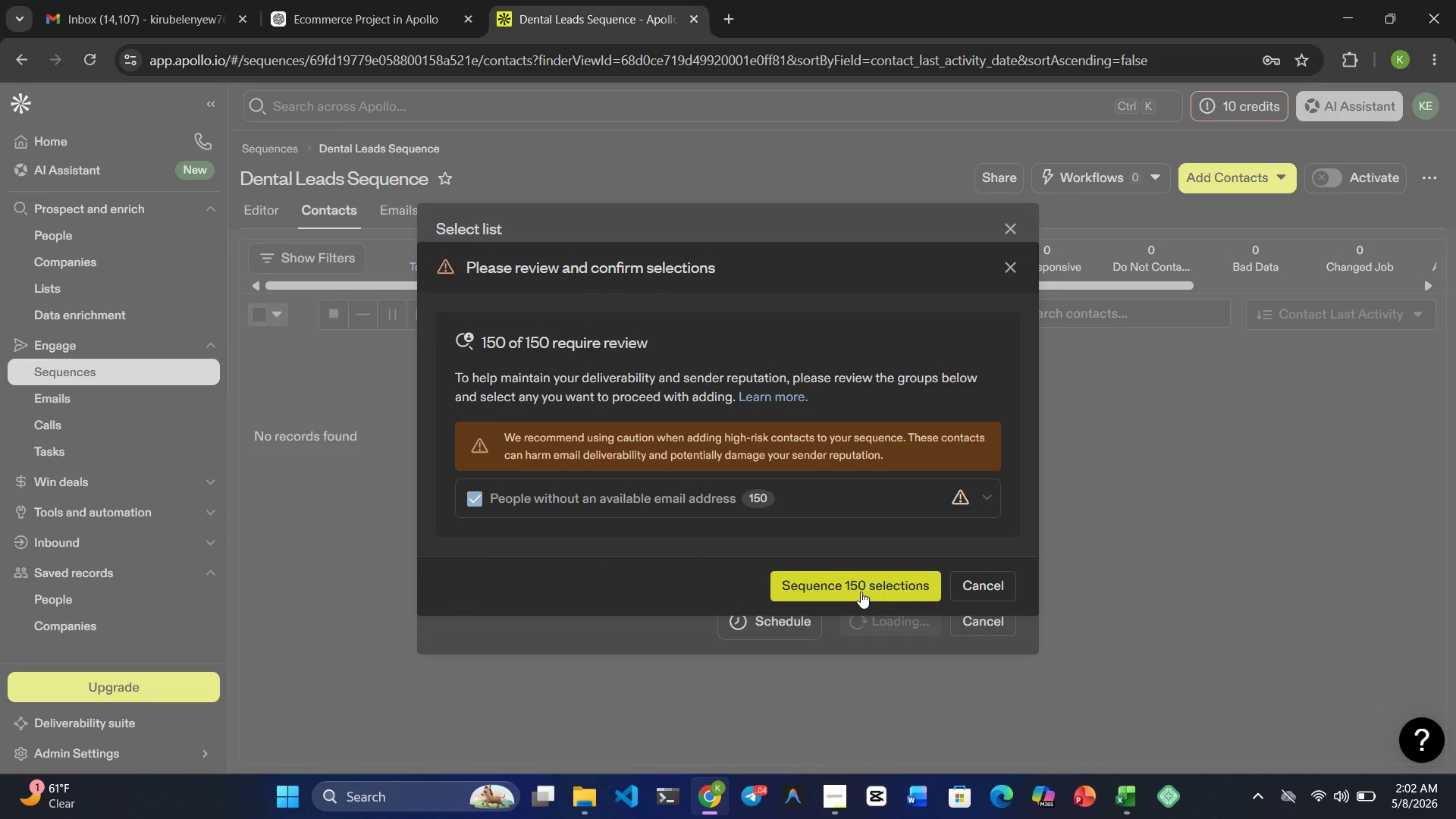 
left_click([859, 592])
 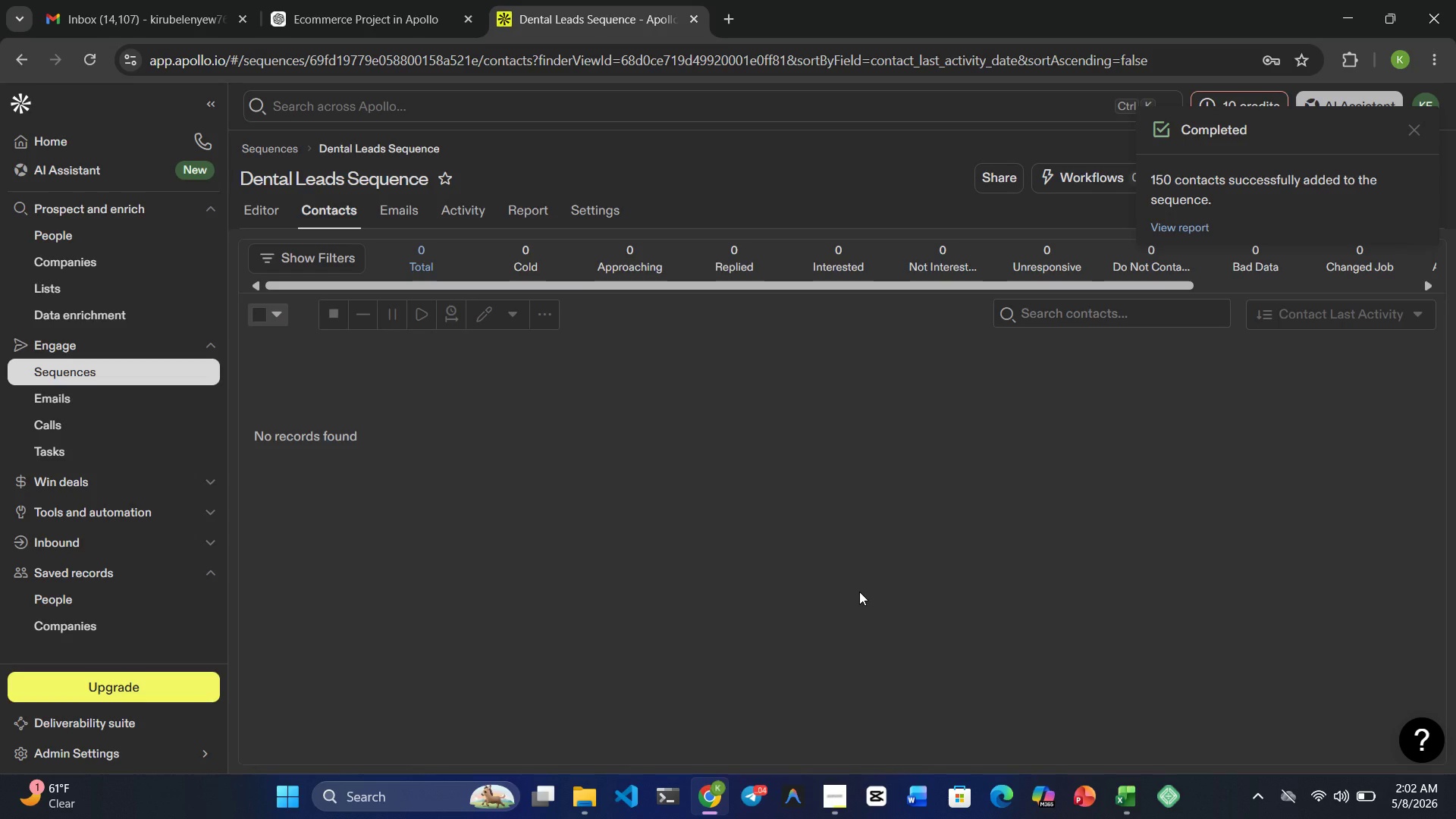 
wait(14.5)
 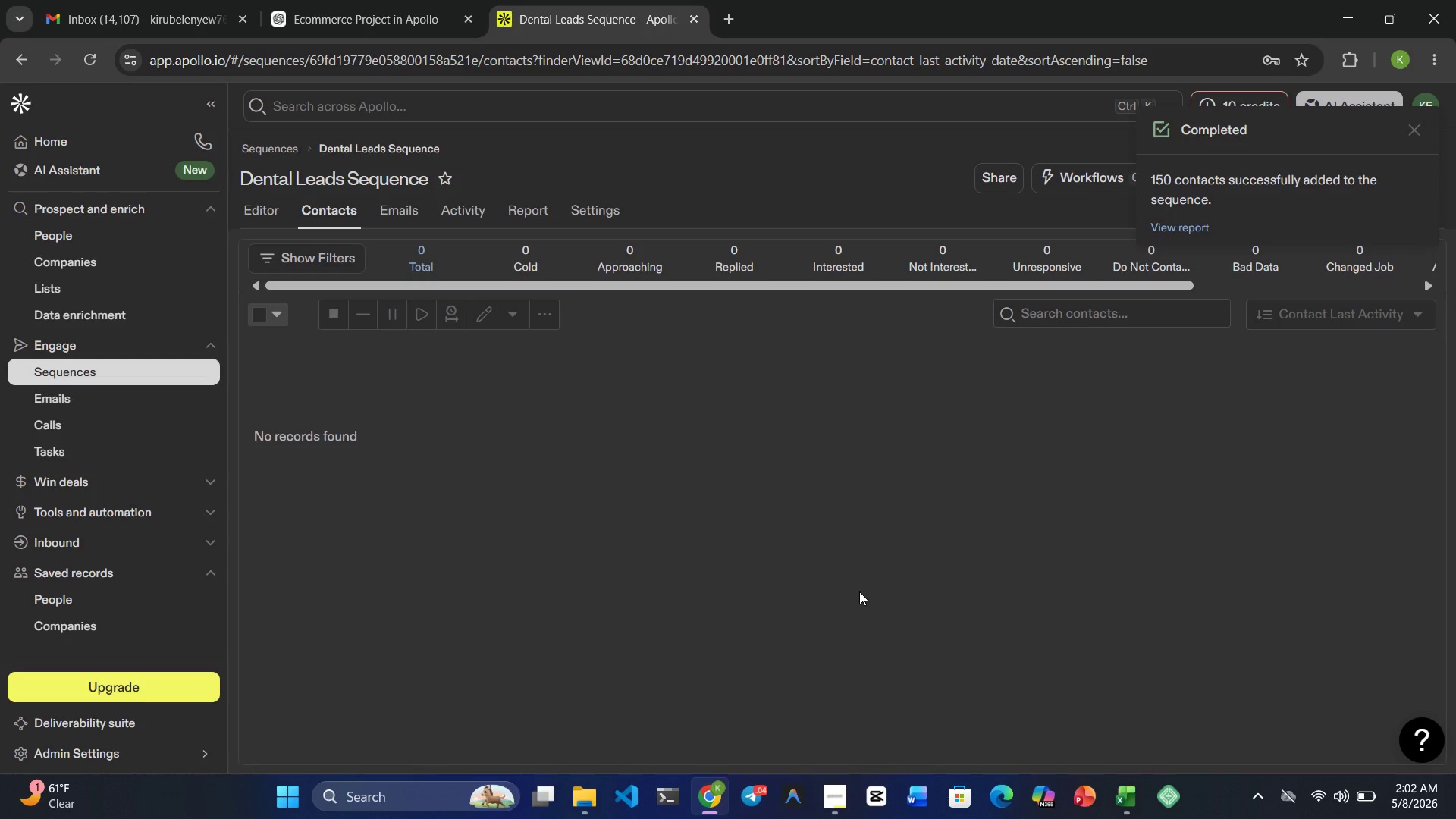 
left_click([111, 369])
 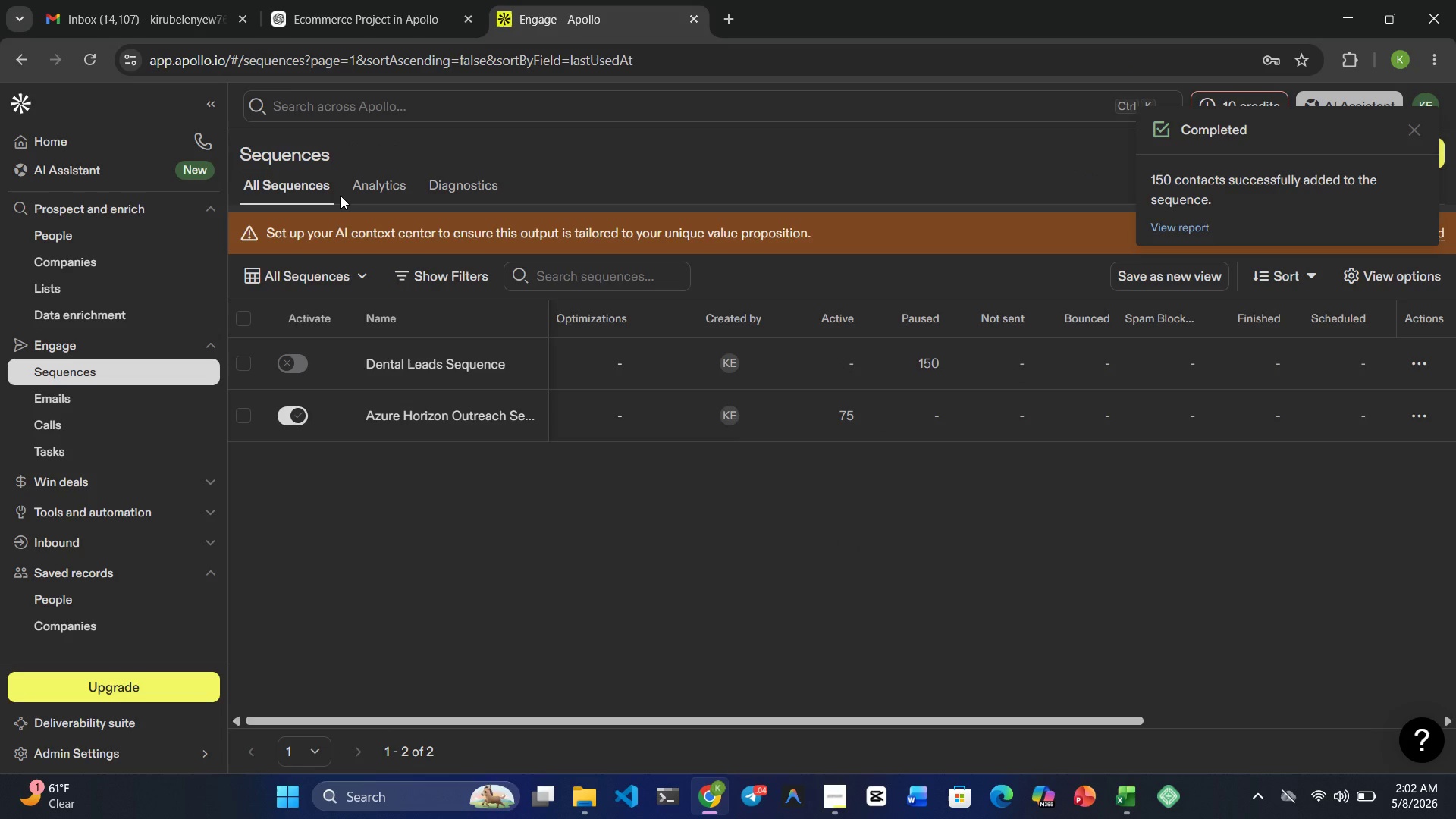 
left_click([340, 196])
 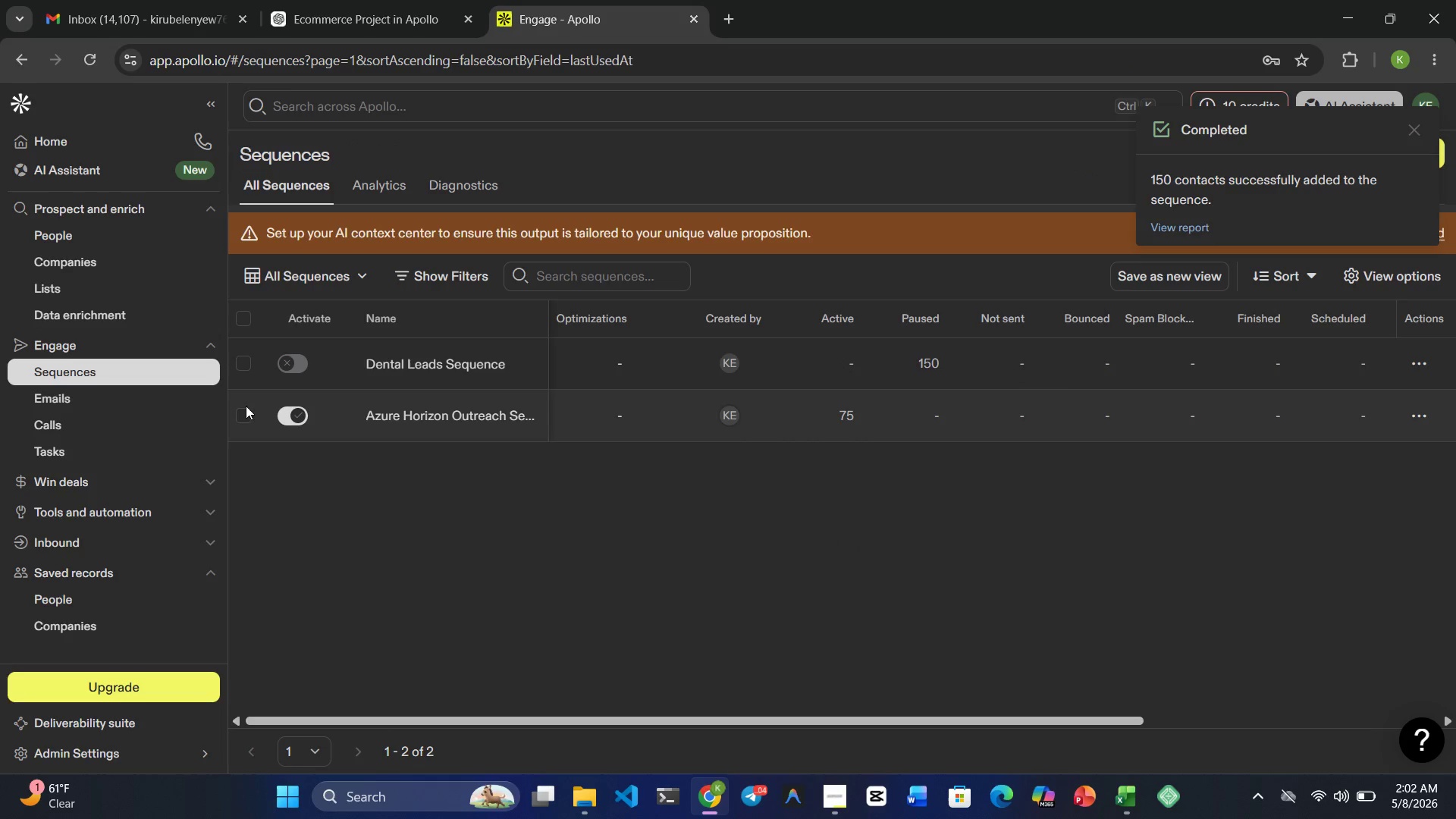 
left_click([240, 417])
 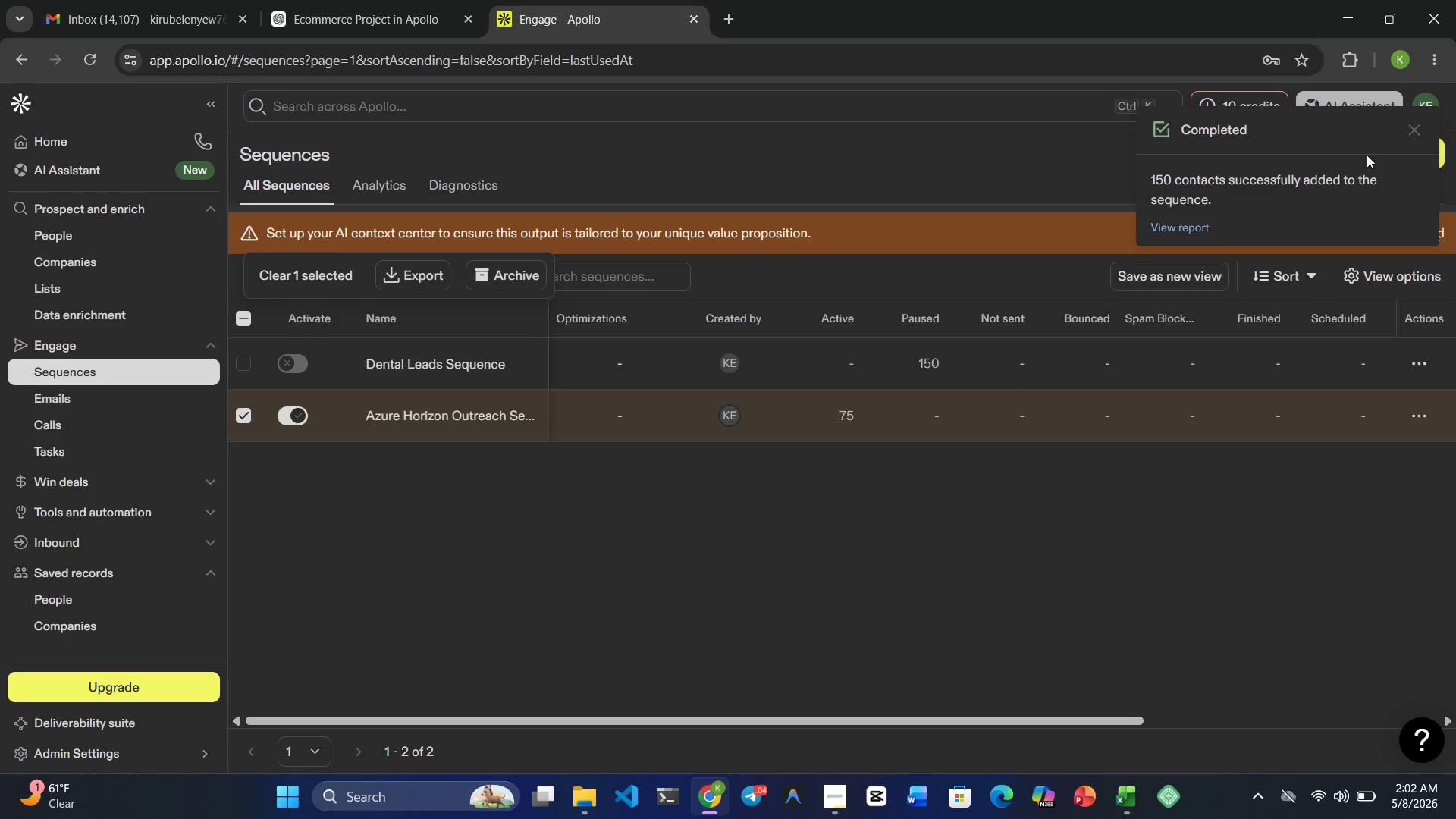 
left_click([1407, 134])
 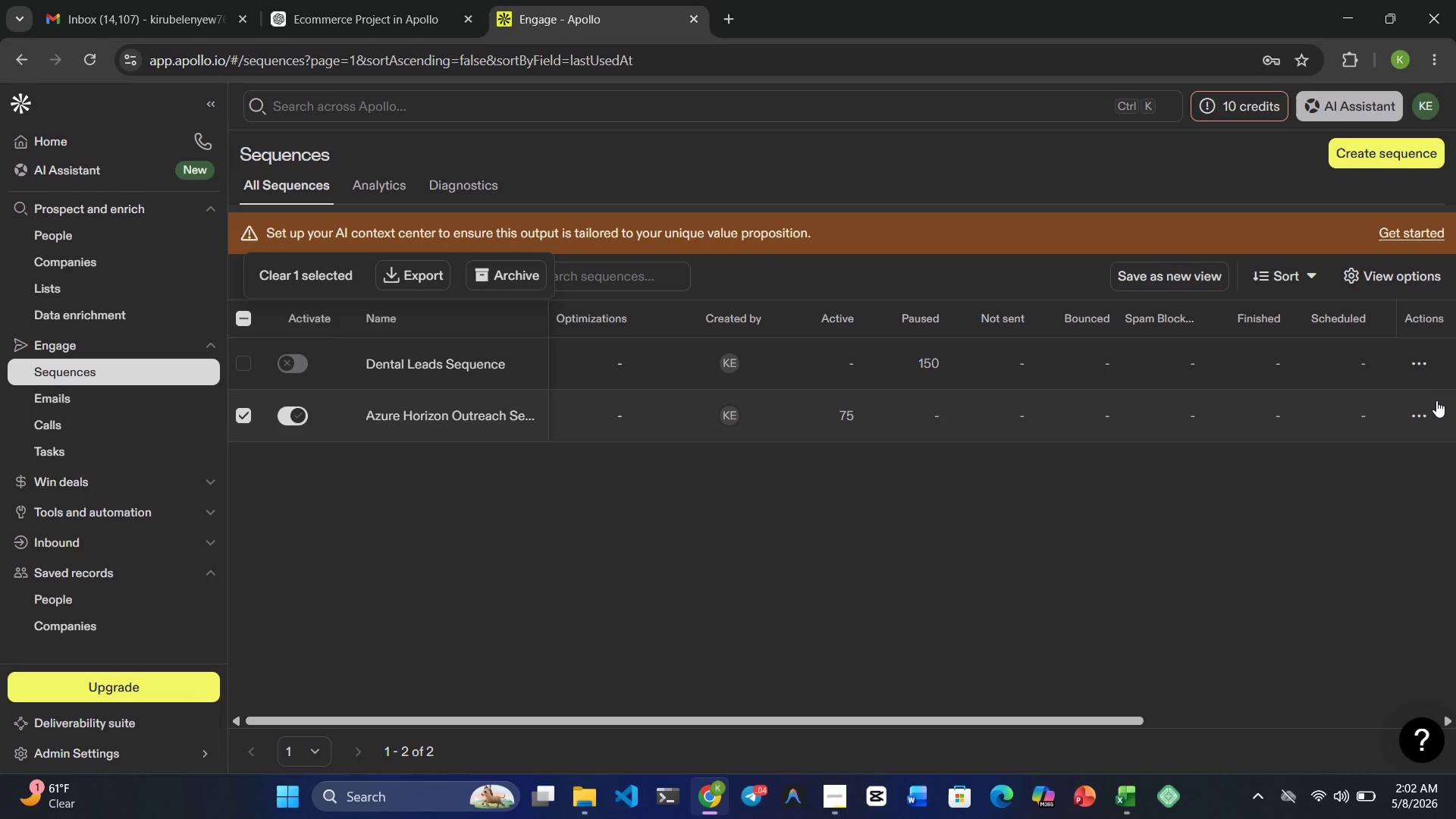 
left_click([1420, 406])
 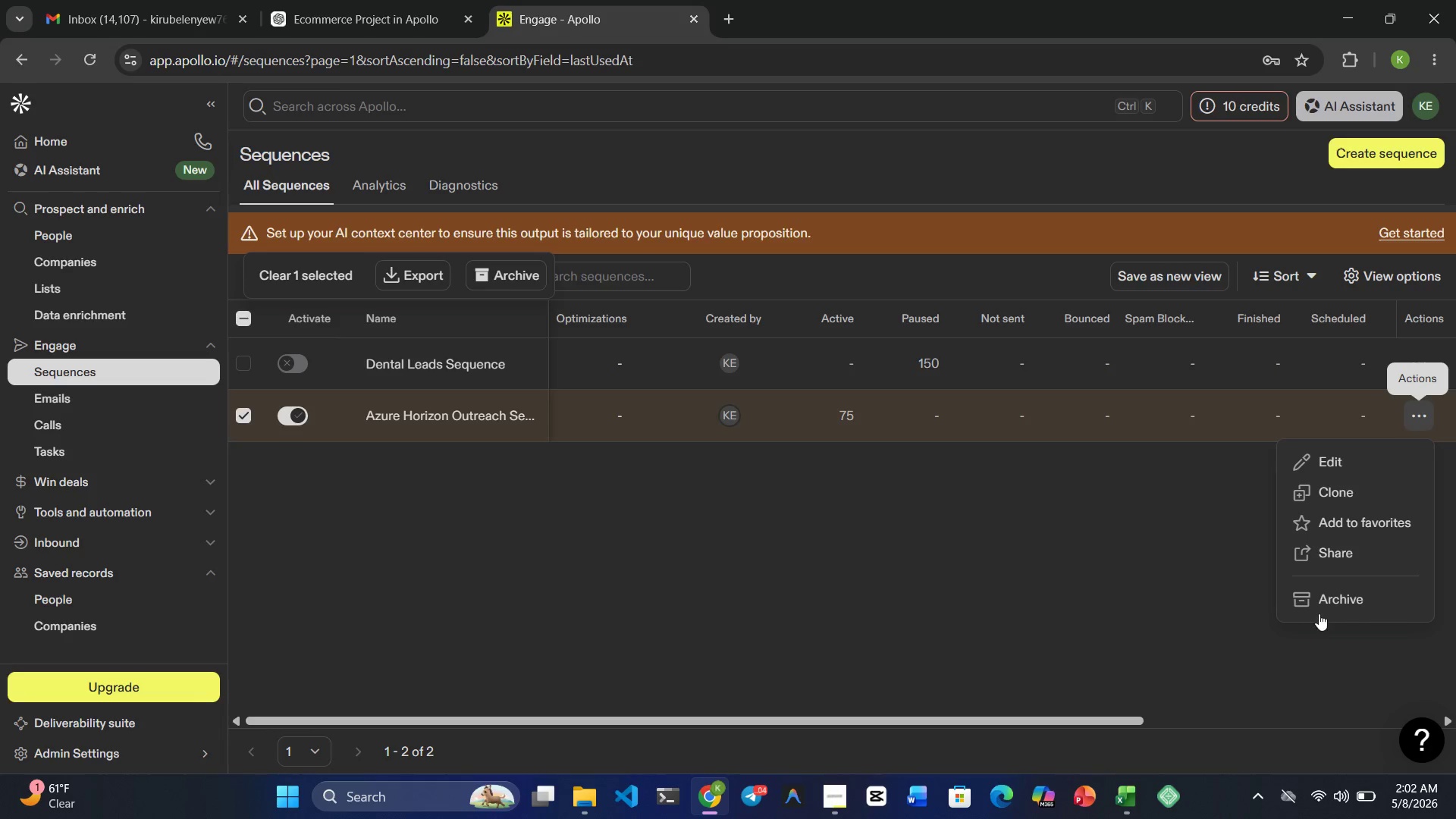 
left_click([1338, 599])
 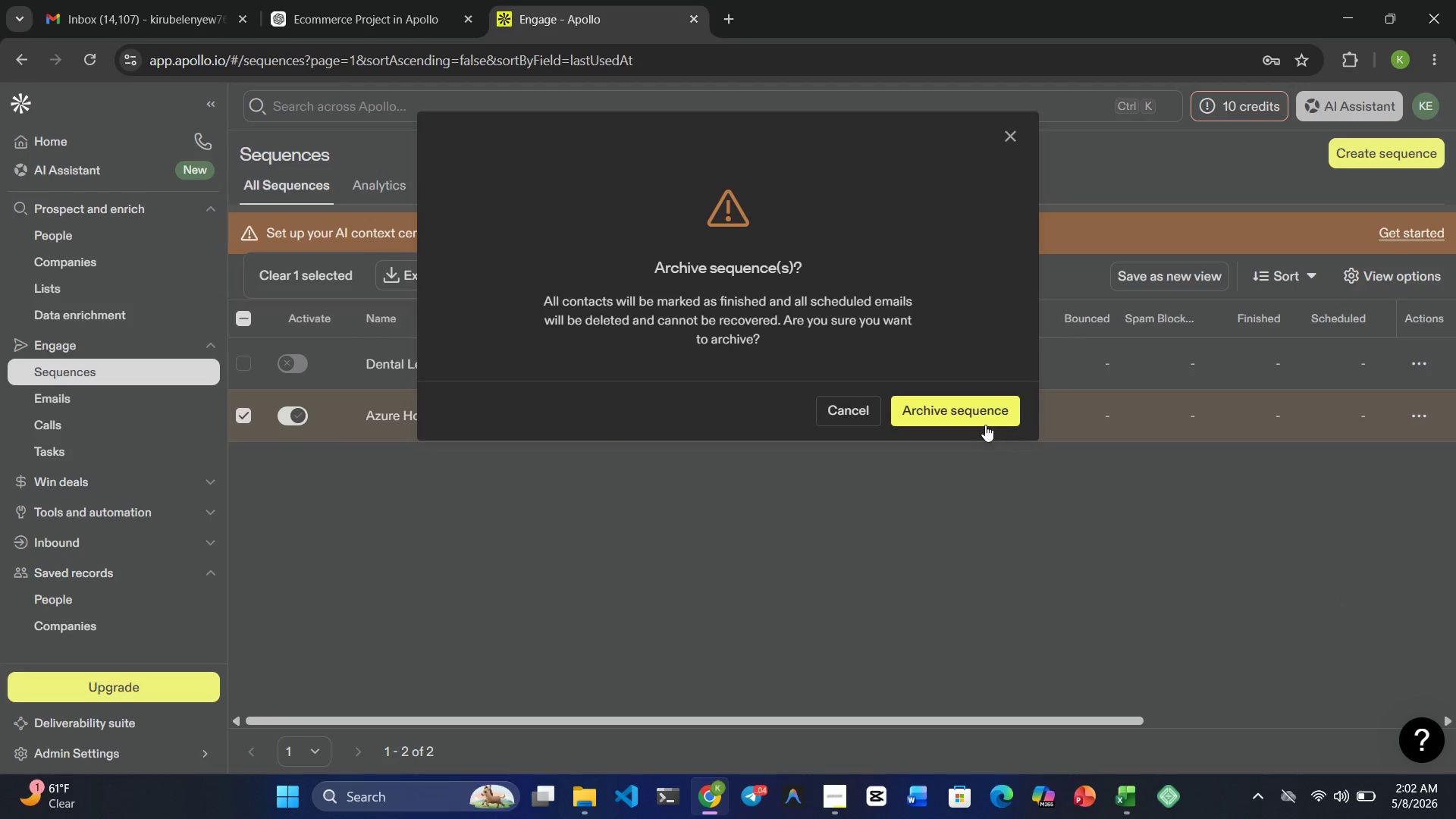 
left_click([956, 392])
 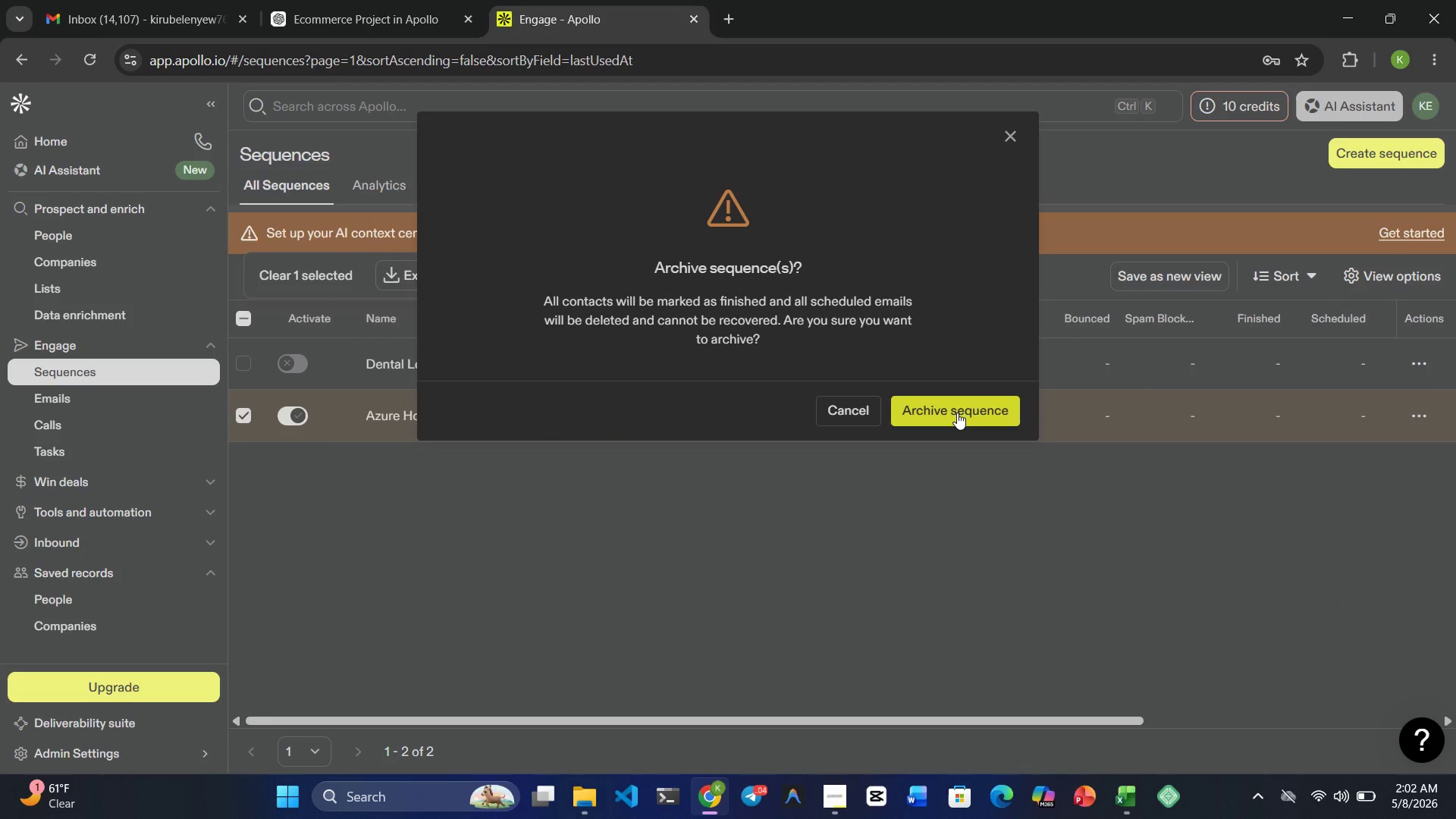 
left_click([957, 413])
 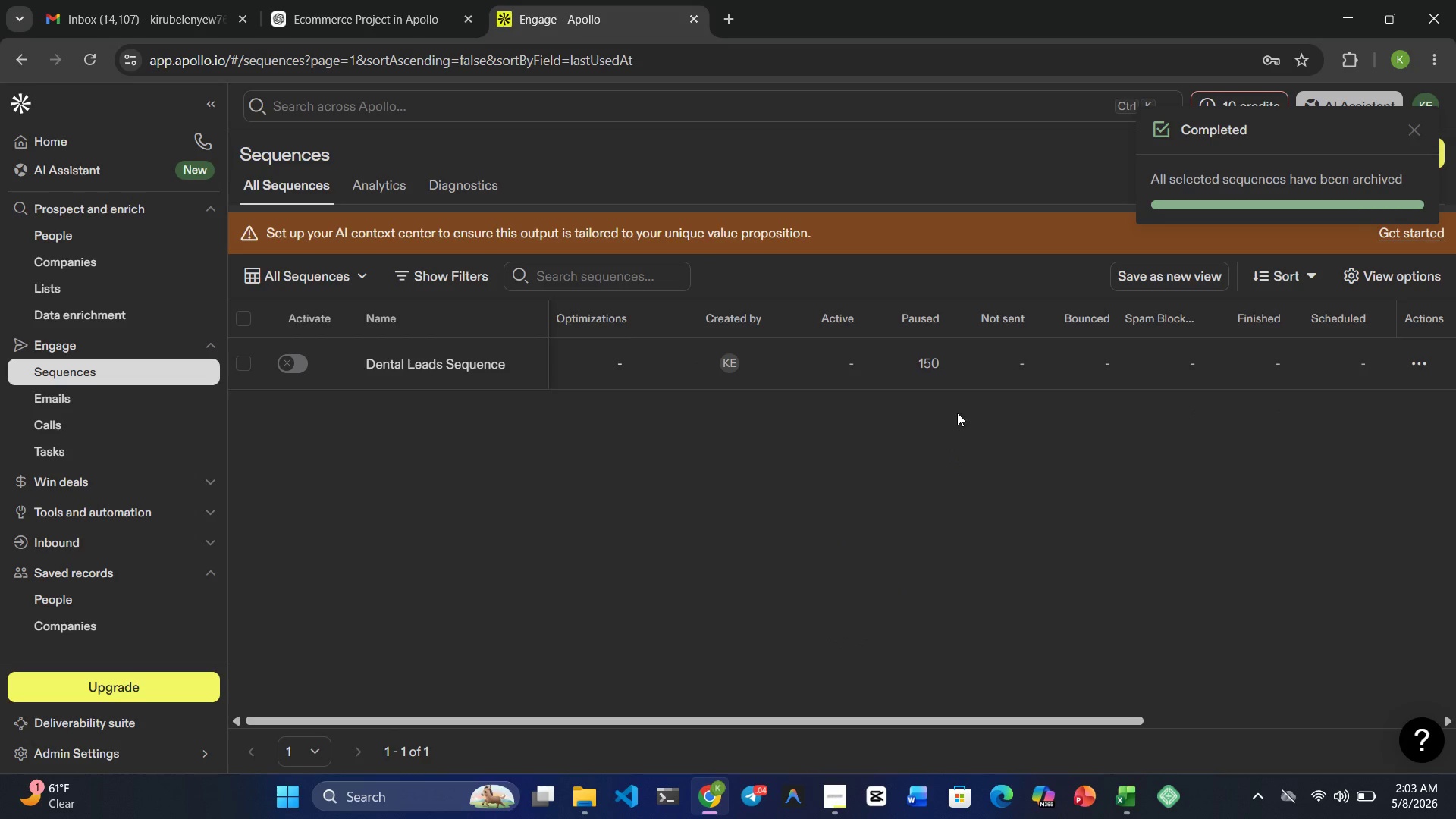 
left_click([419, 353])
 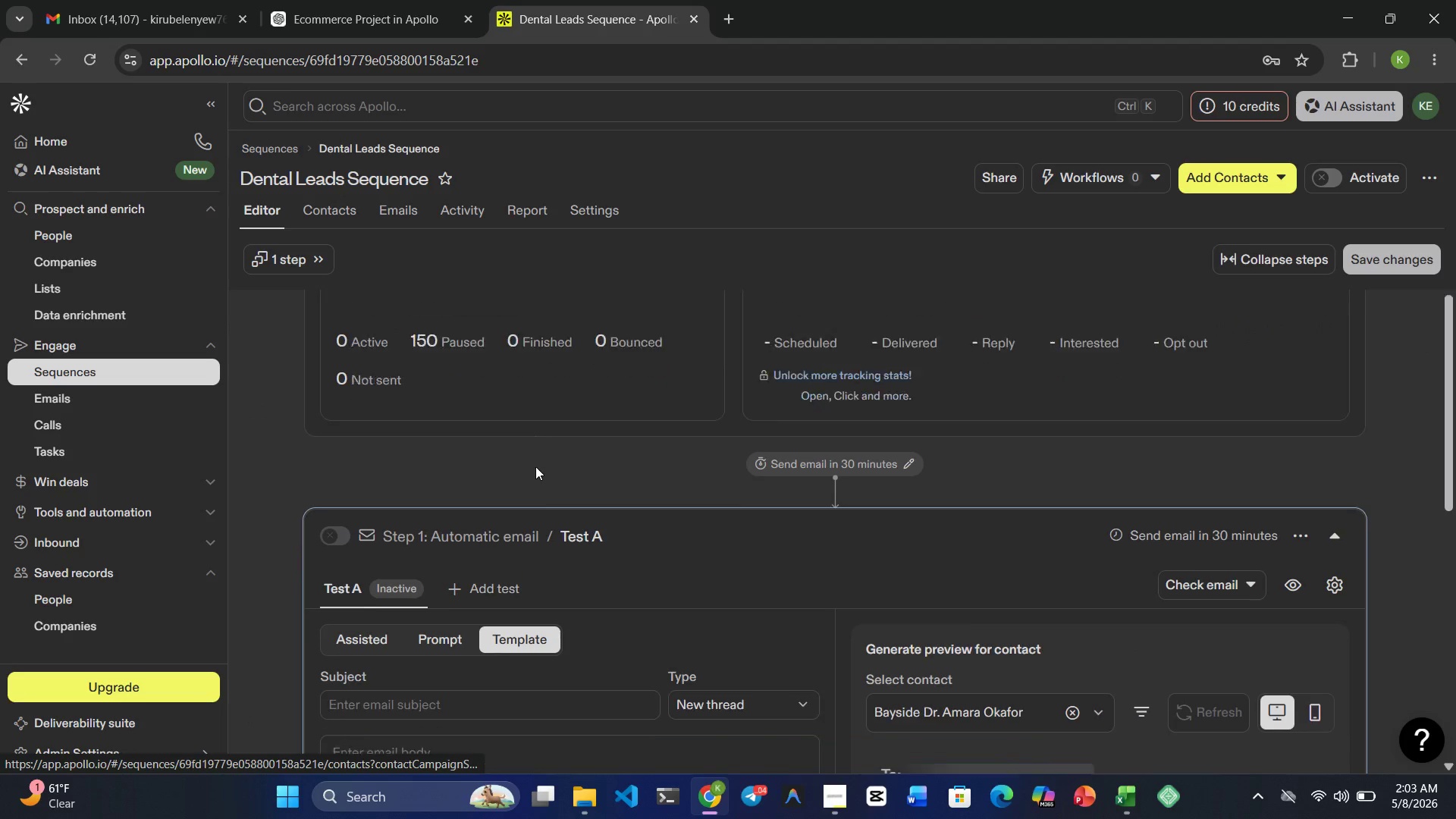 
wait(8.3)
 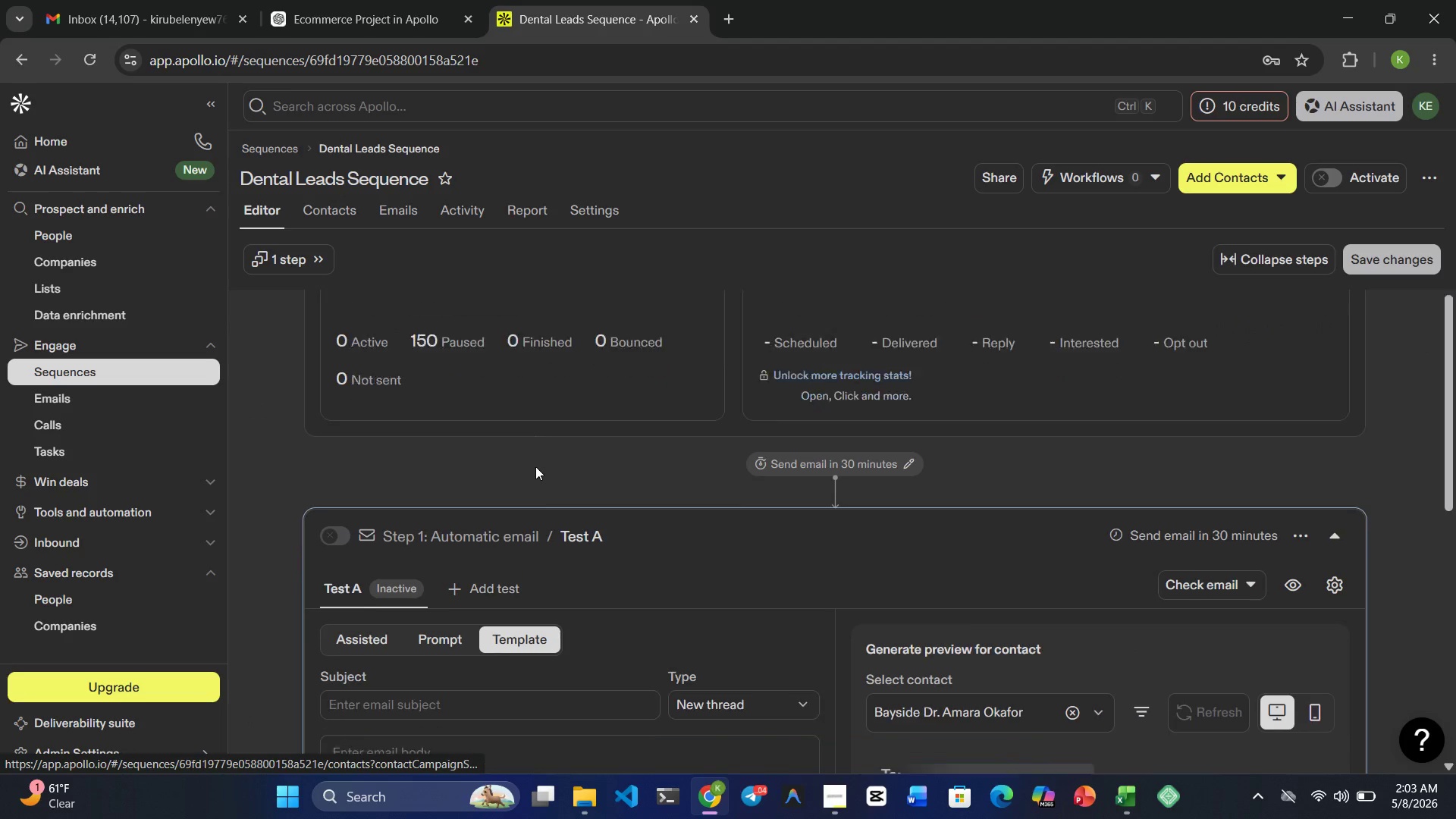 
left_click([331, 224])
 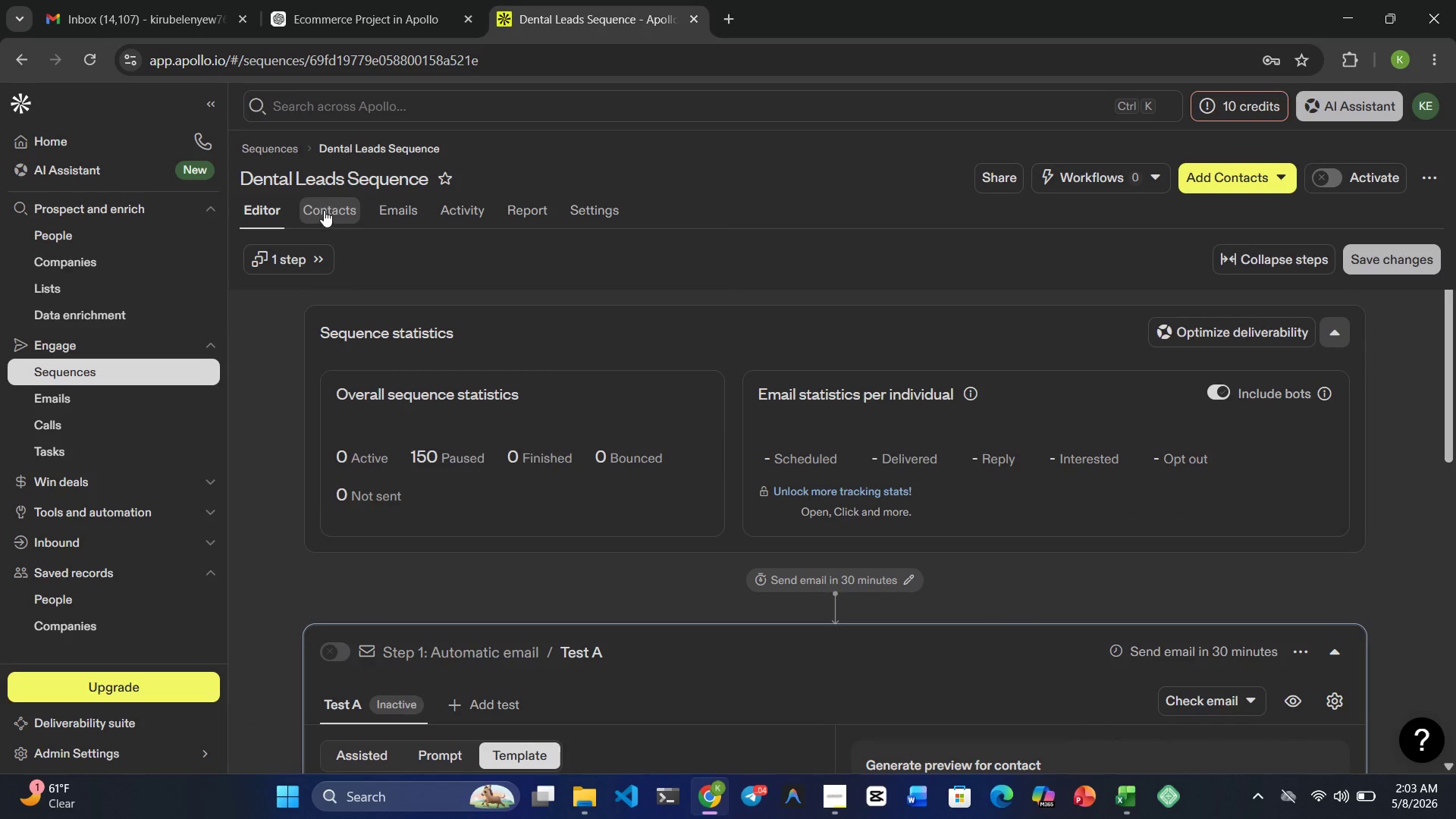 
left_click([324, 209])
 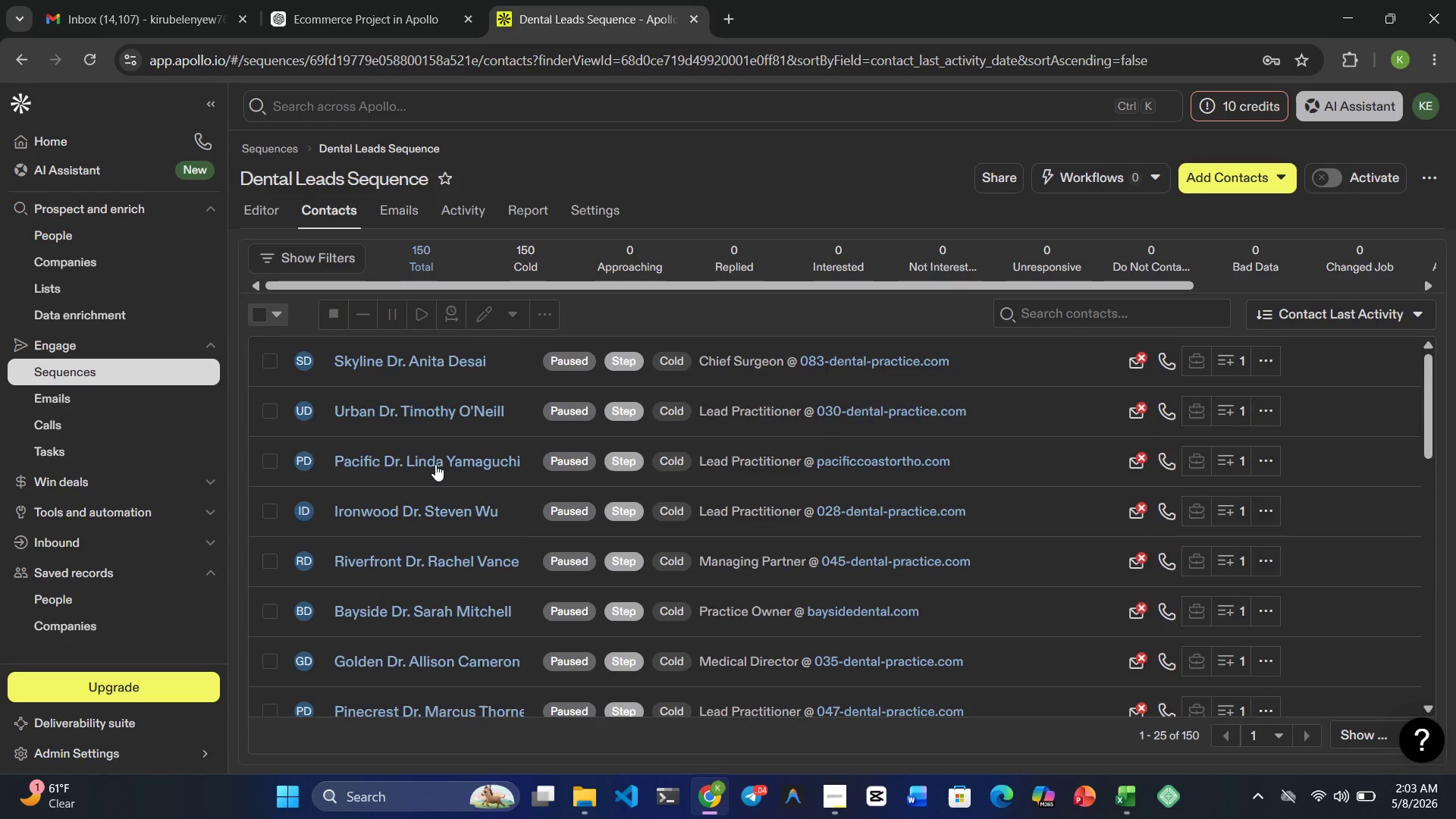 
wait(6.28)
 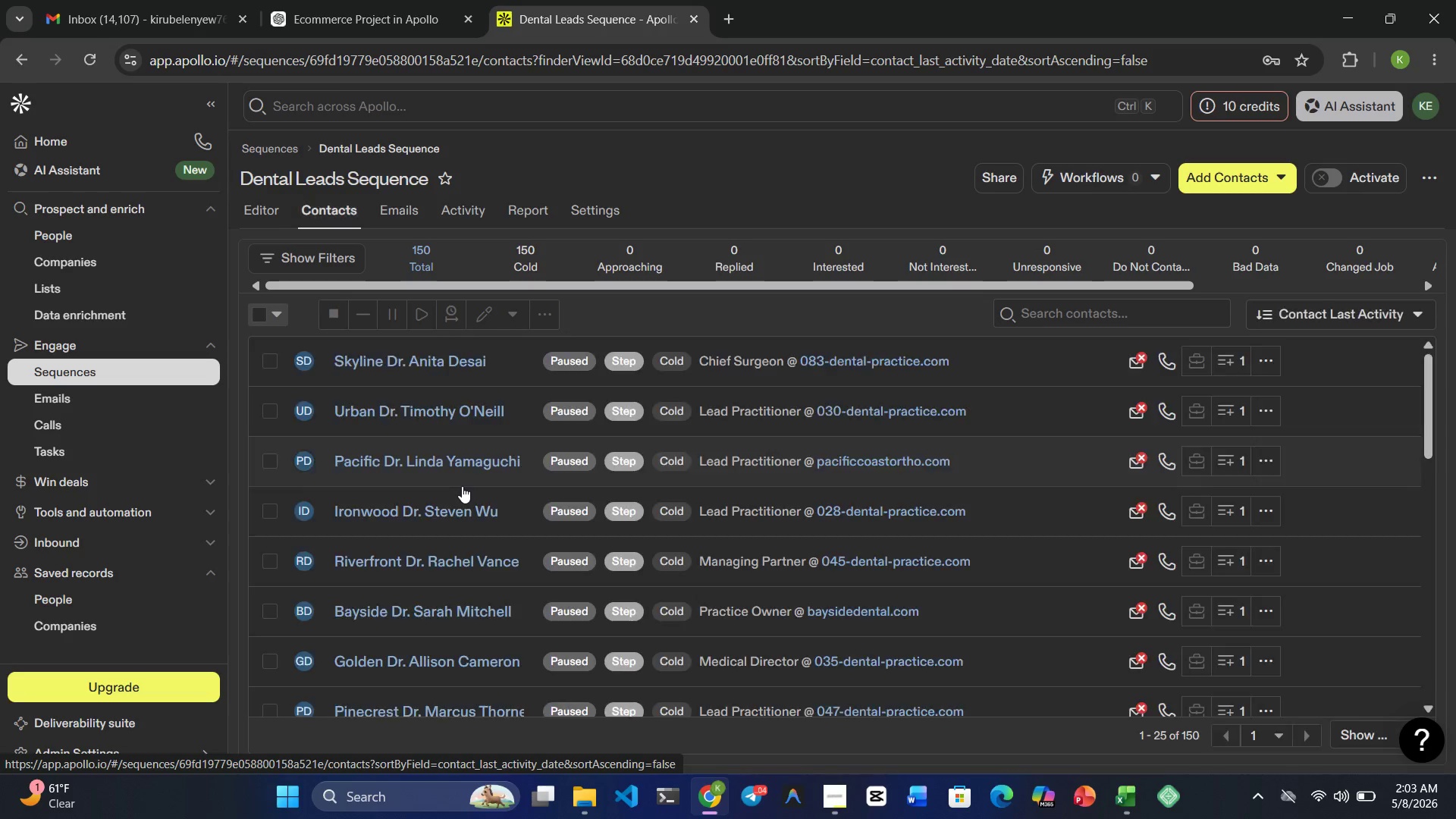 
left_click([268, 211])
 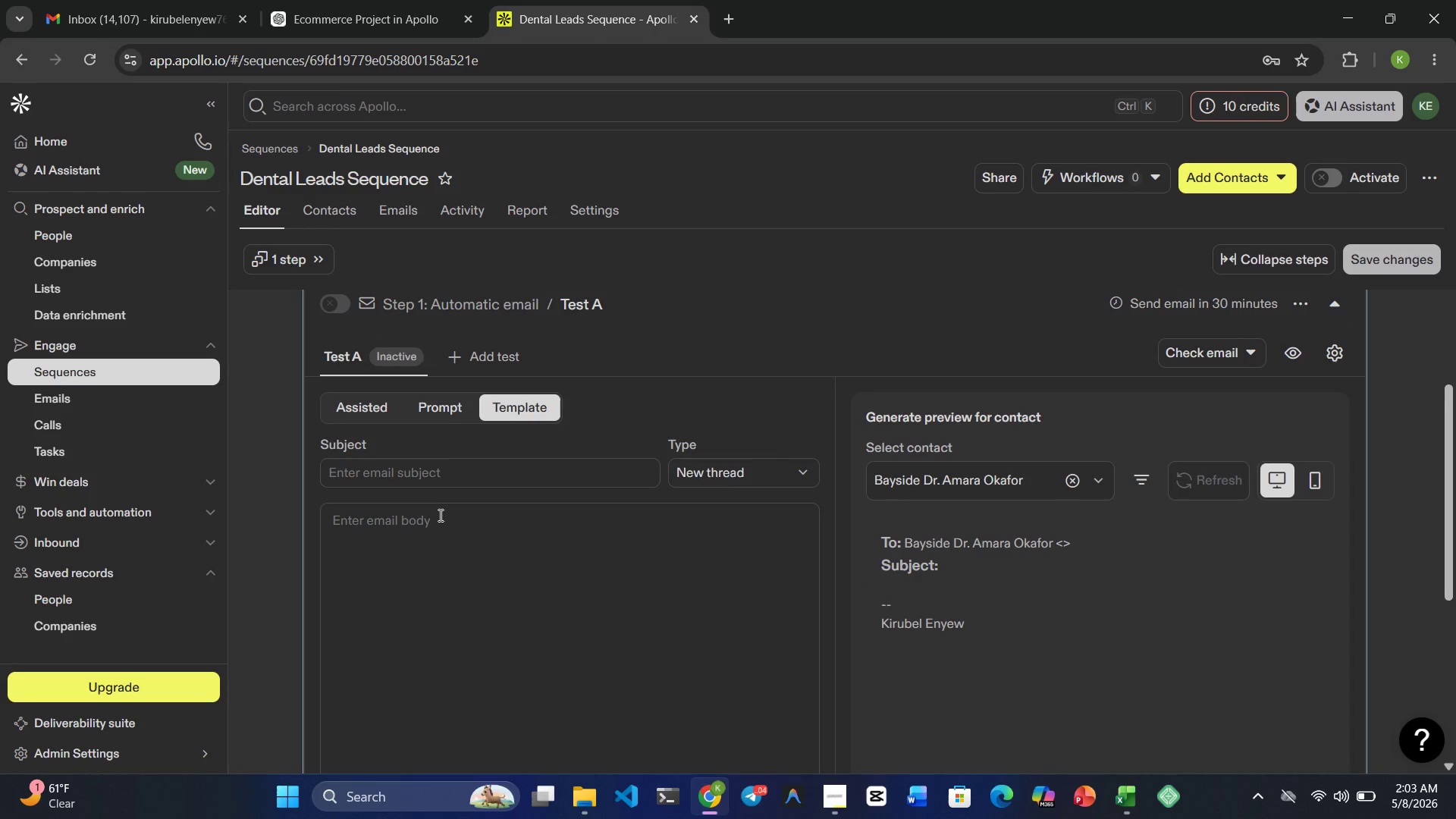 
wait(18.22)
 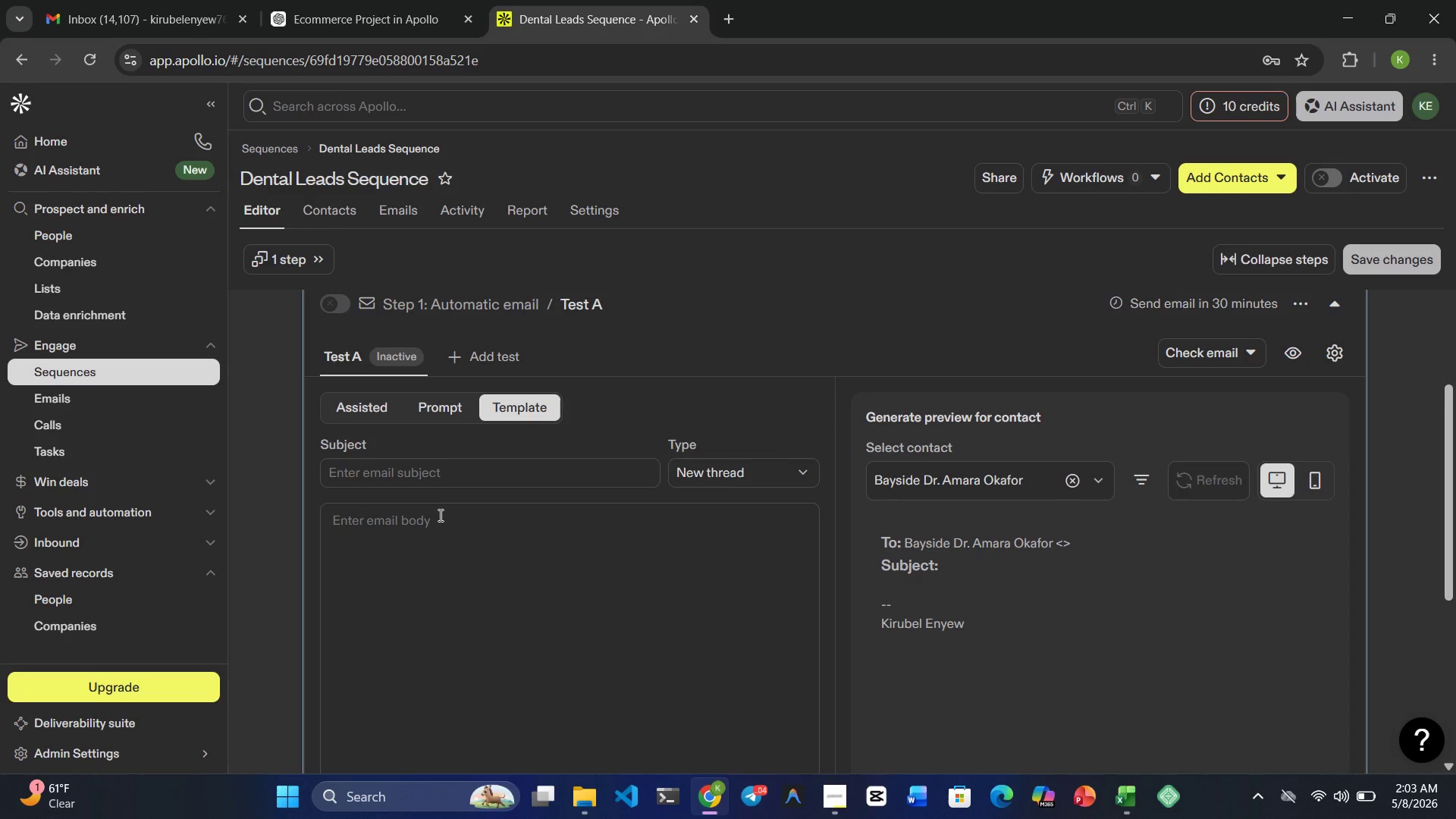 
left_click([447, 479])
 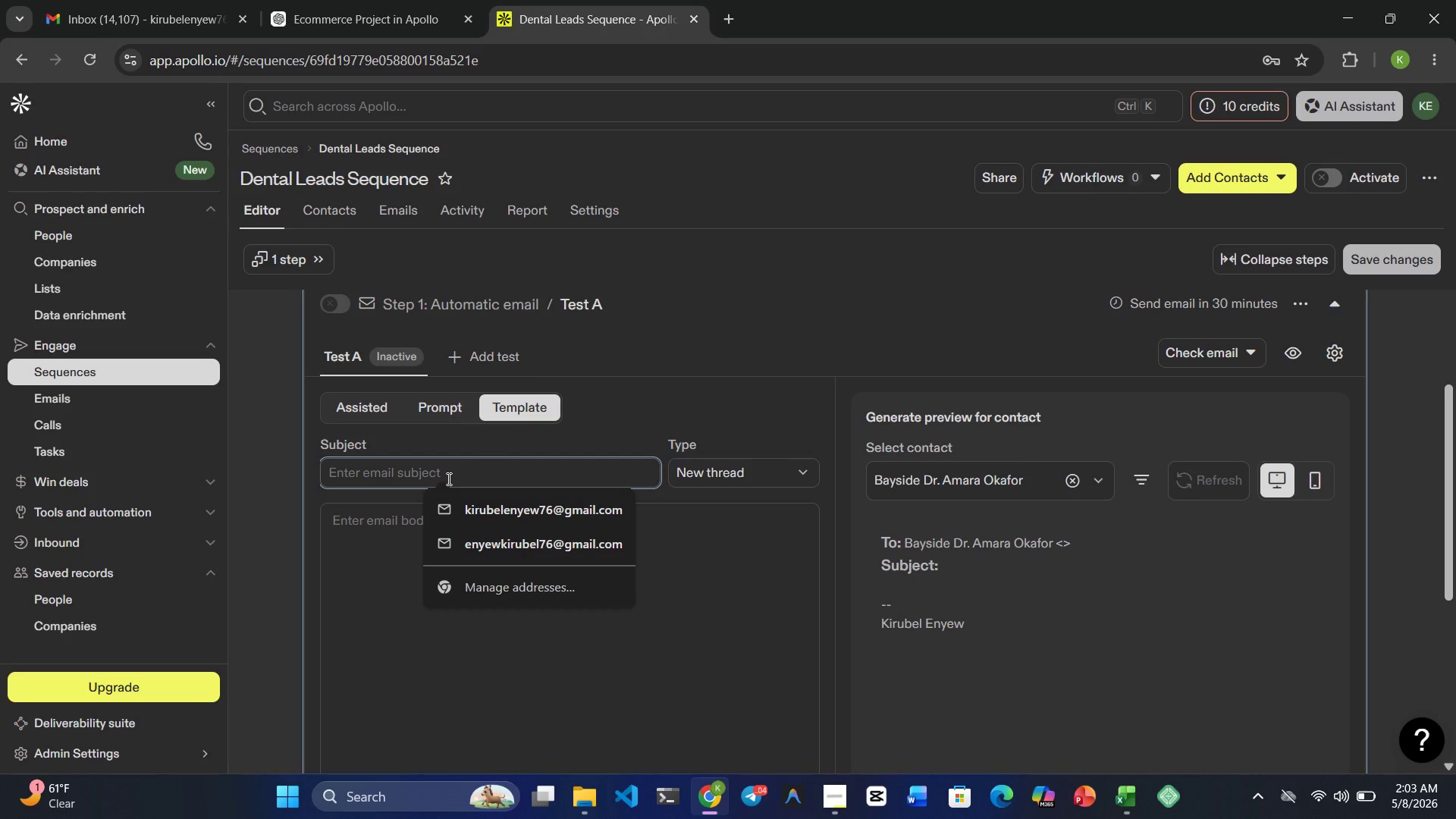 
type(Sustainable upgrade path for )
 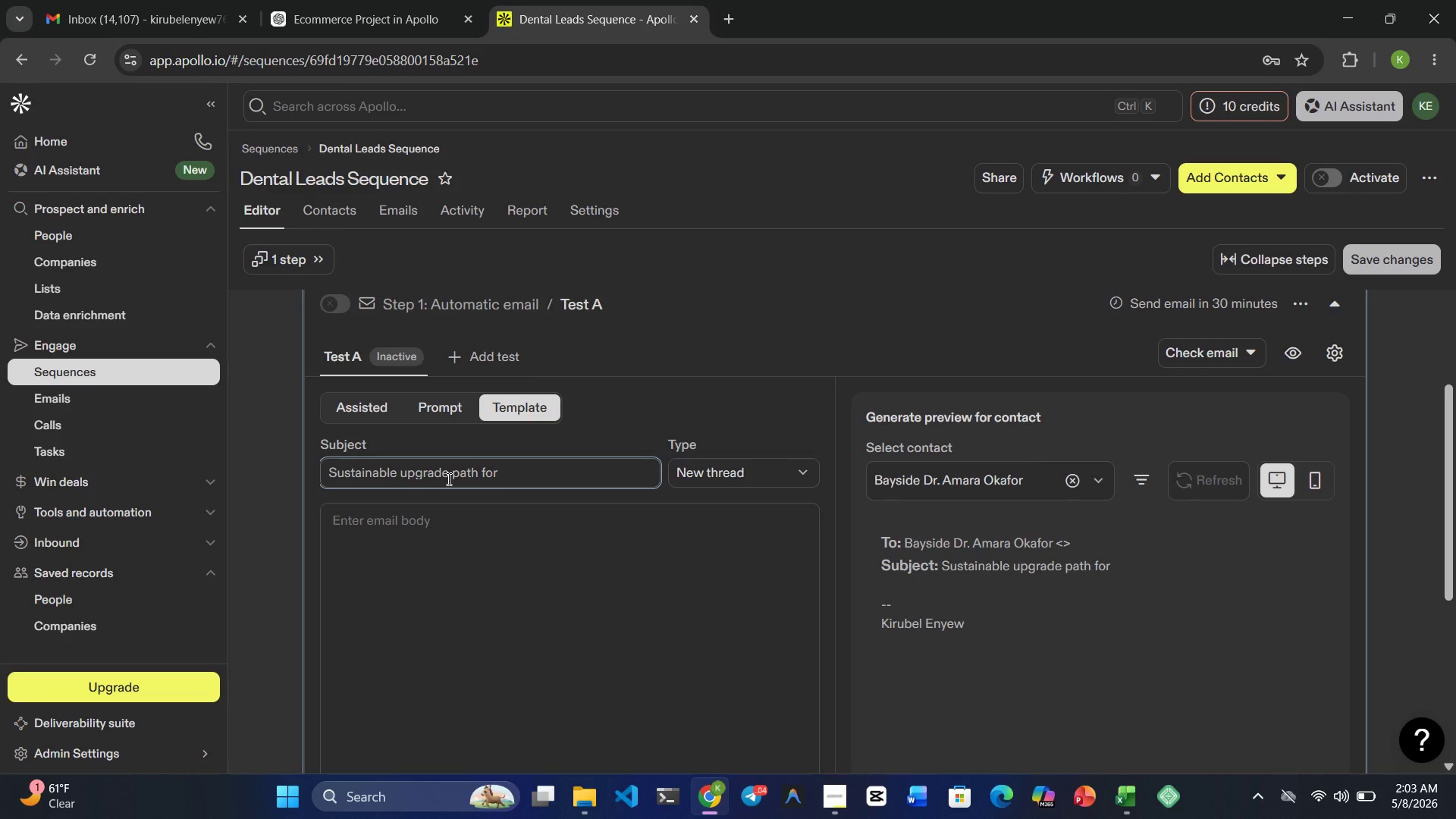 
type({{special)
key(Backspace)
key(Backspace)
key(Backspace)
key(Backspace)
key(Backspace)
key(Backspace)
key(Backspace)
key(Backspace)
 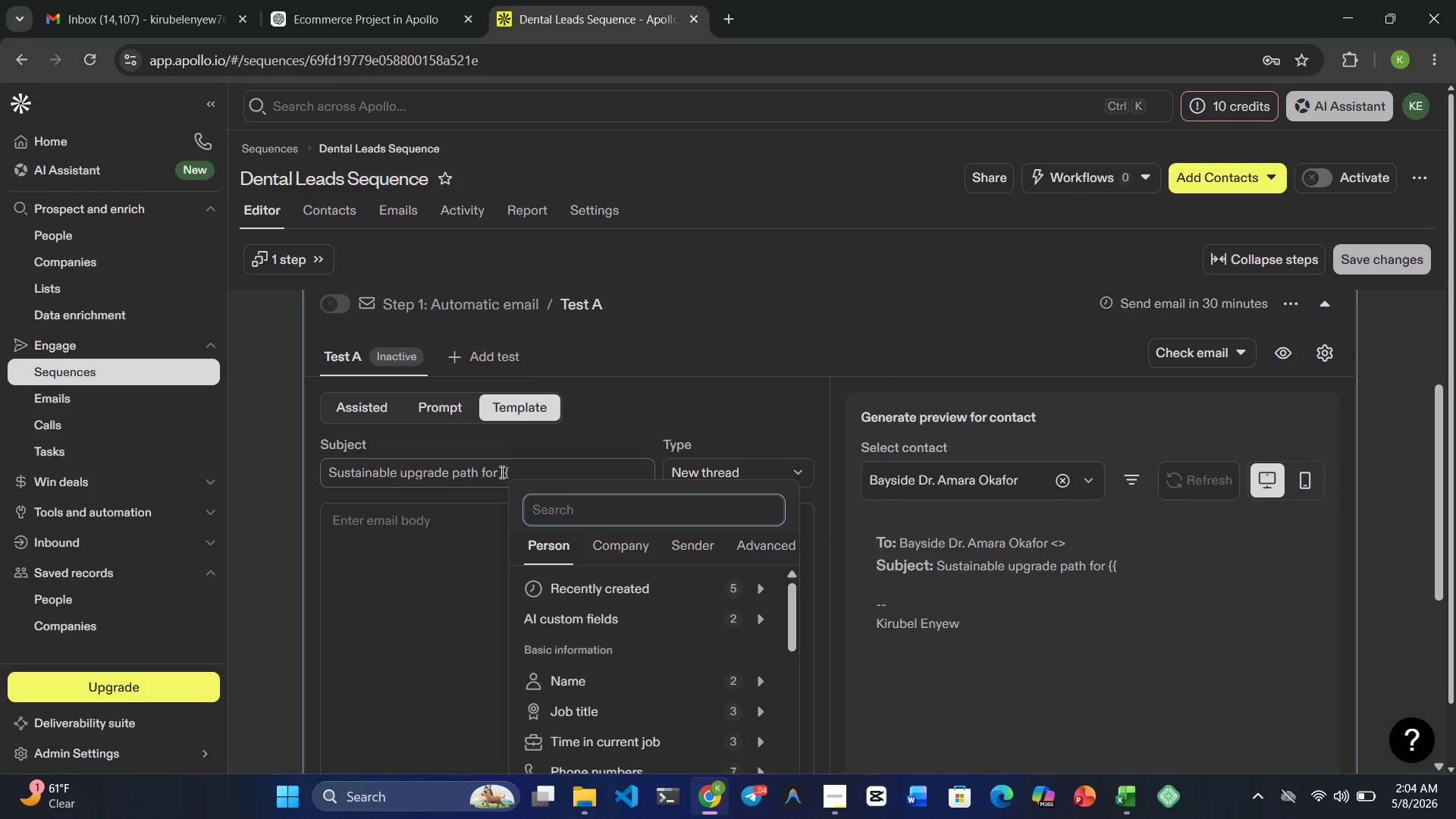 
left_click([516, 479])
 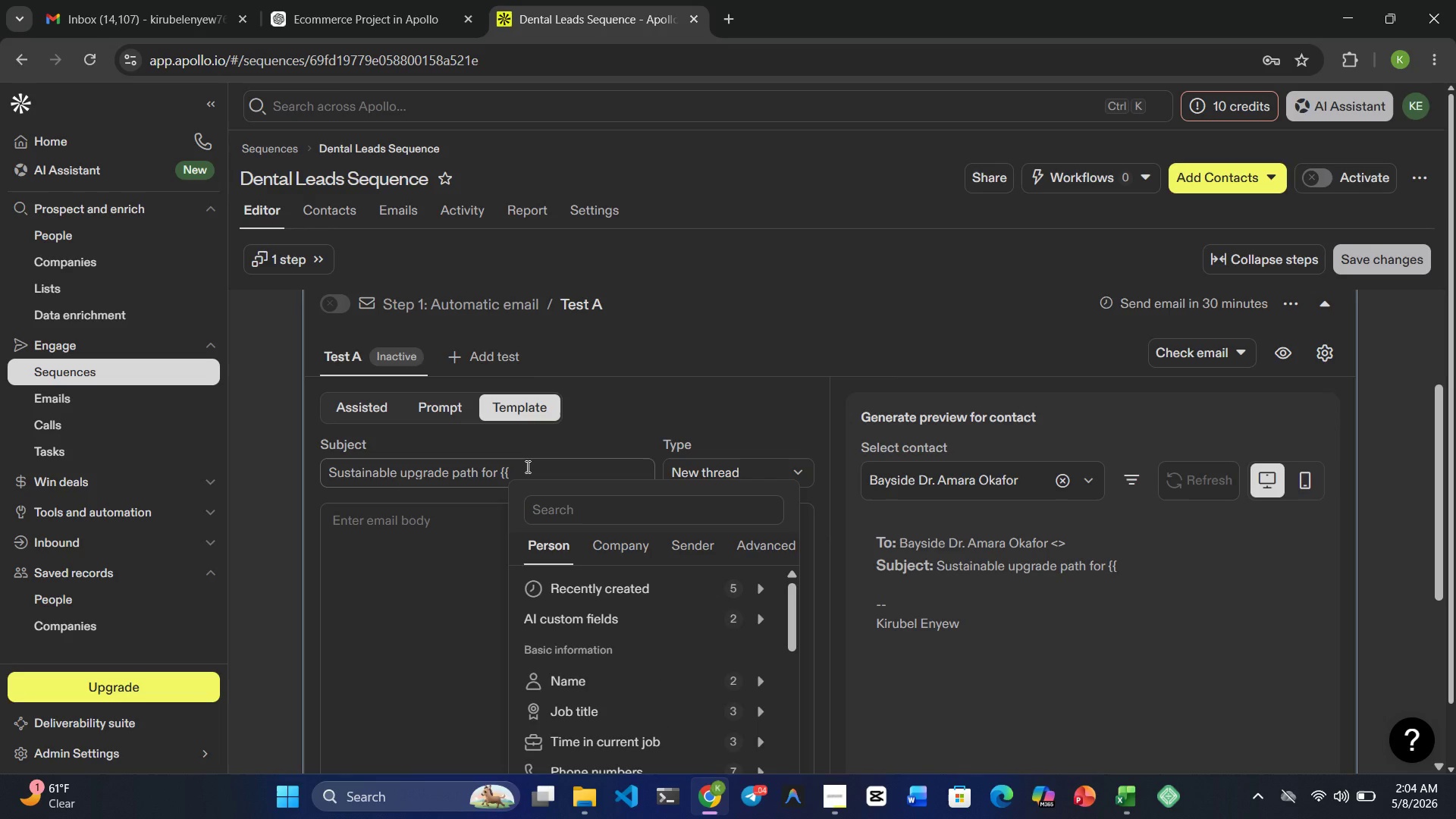 
left_click([526, 466])
 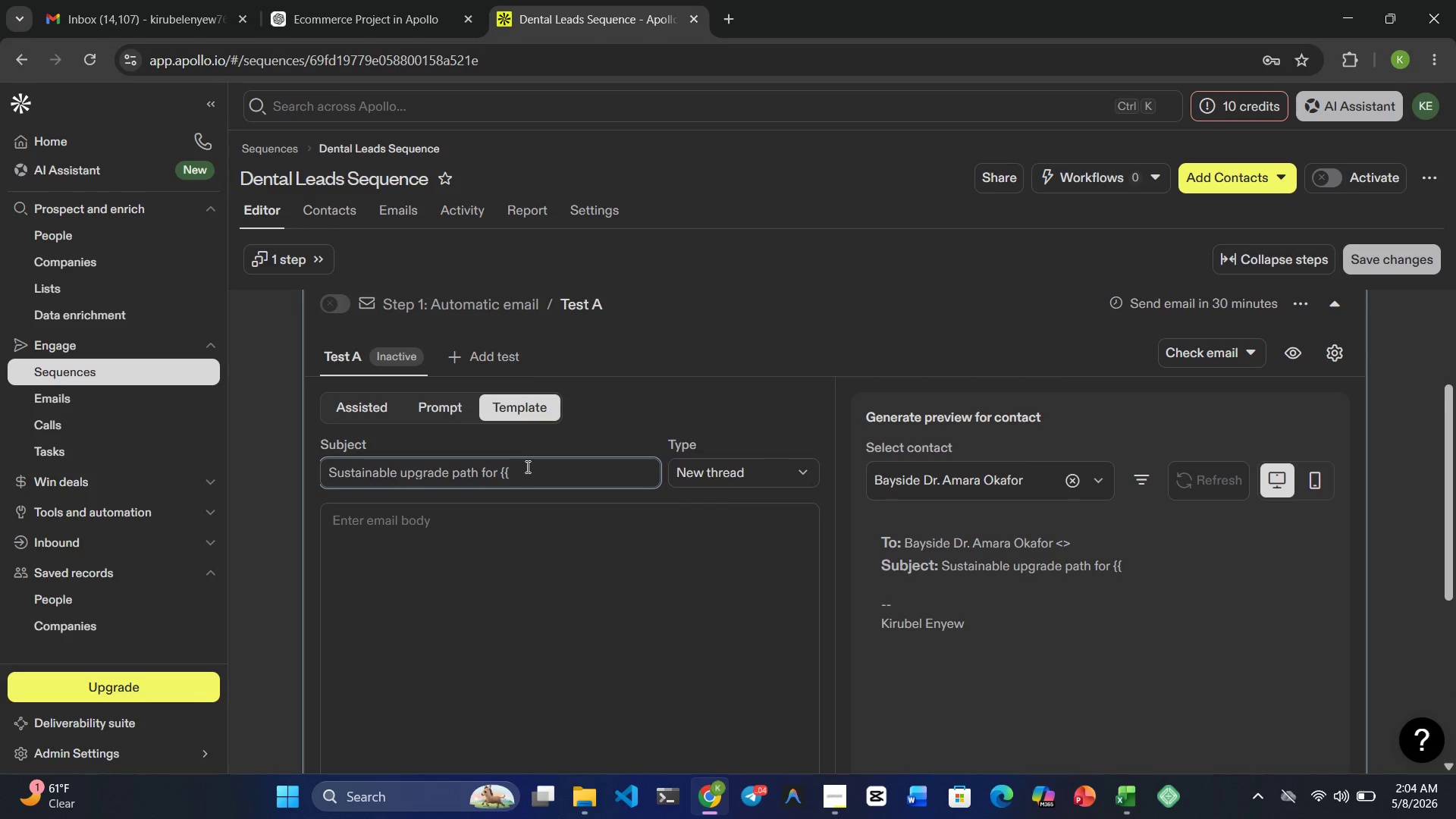 
key(Shift+BracketRight)
 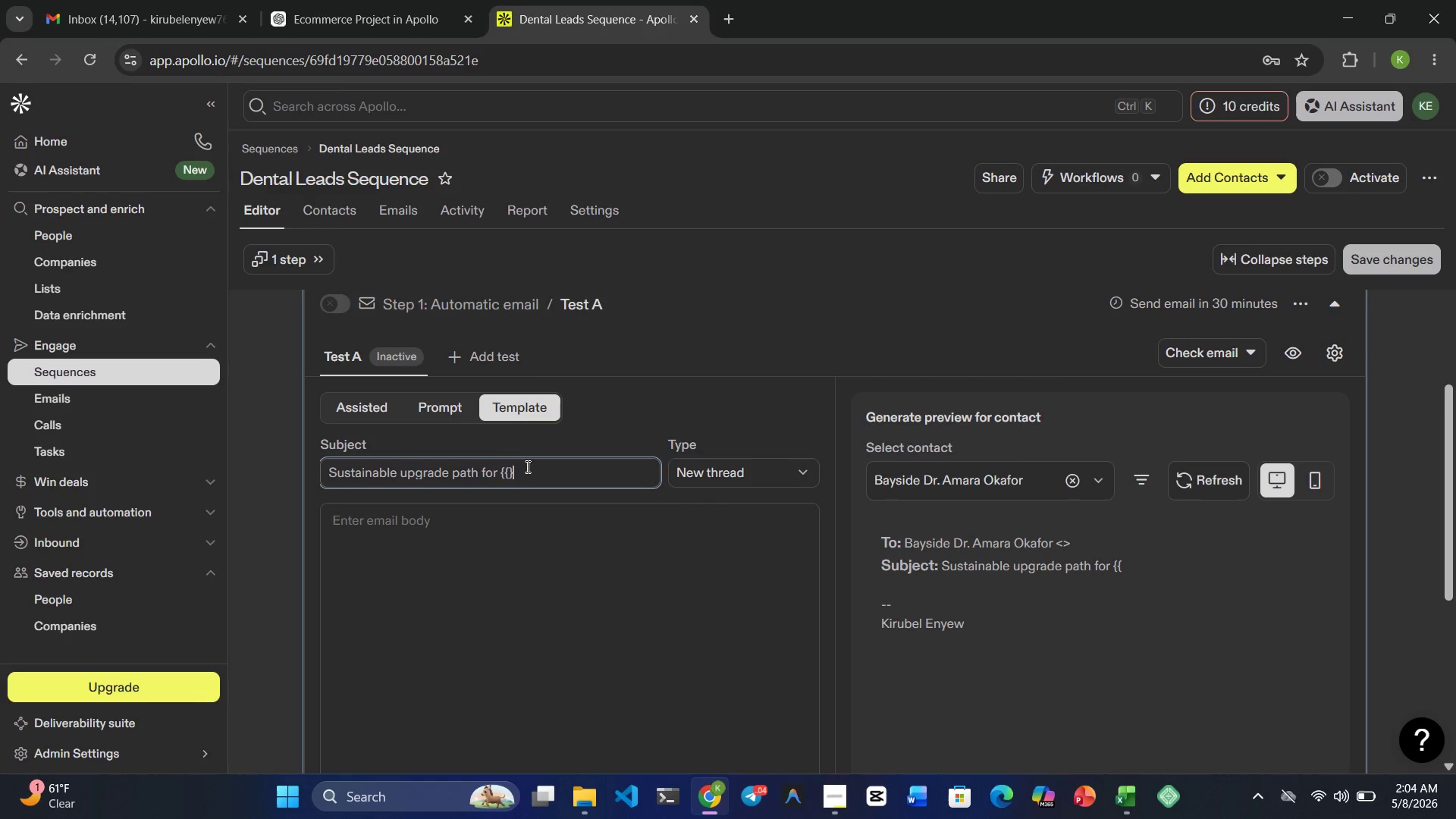 
key(Shift+BracketRight)
 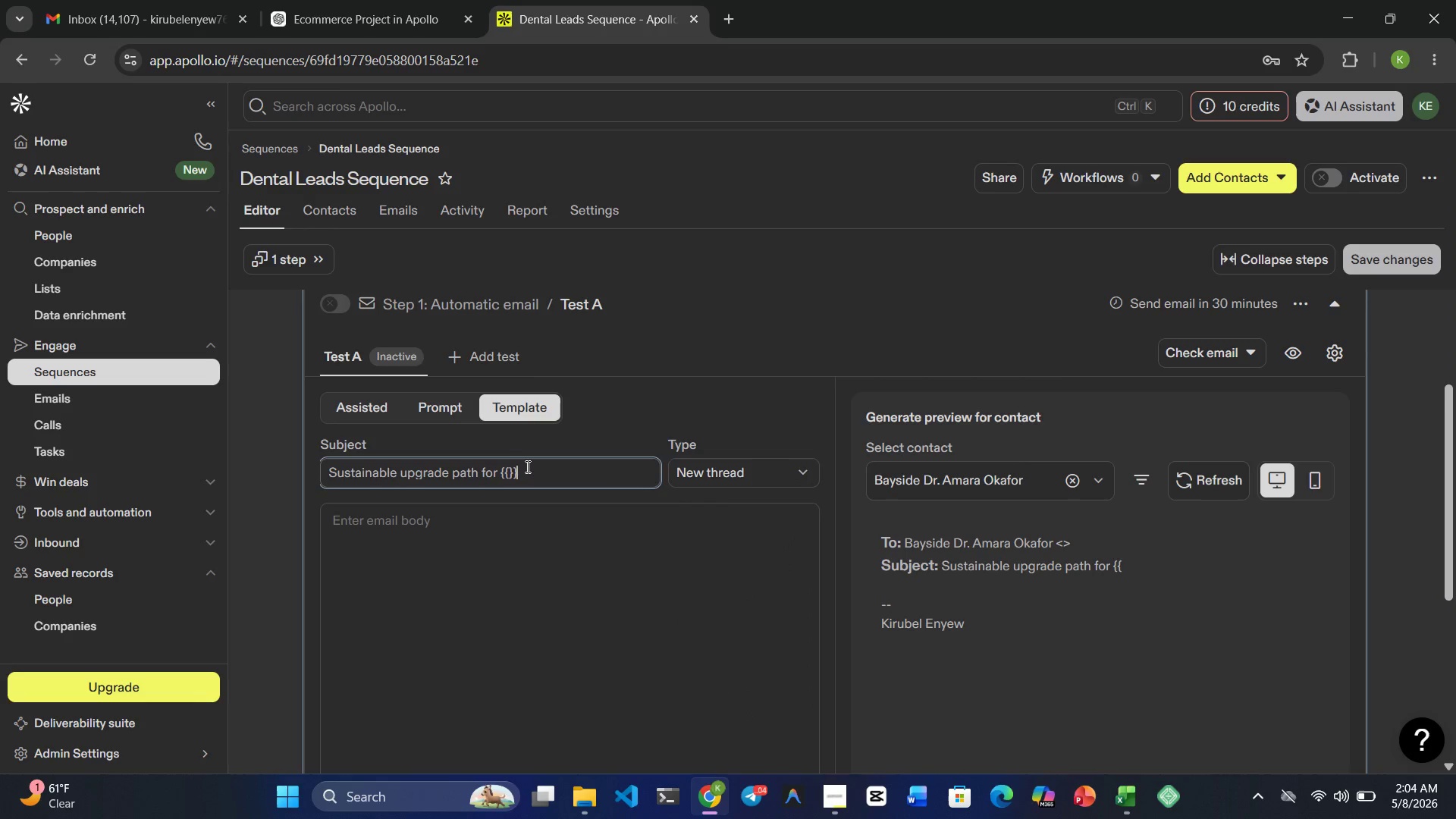 
key(ArrowLeft)
 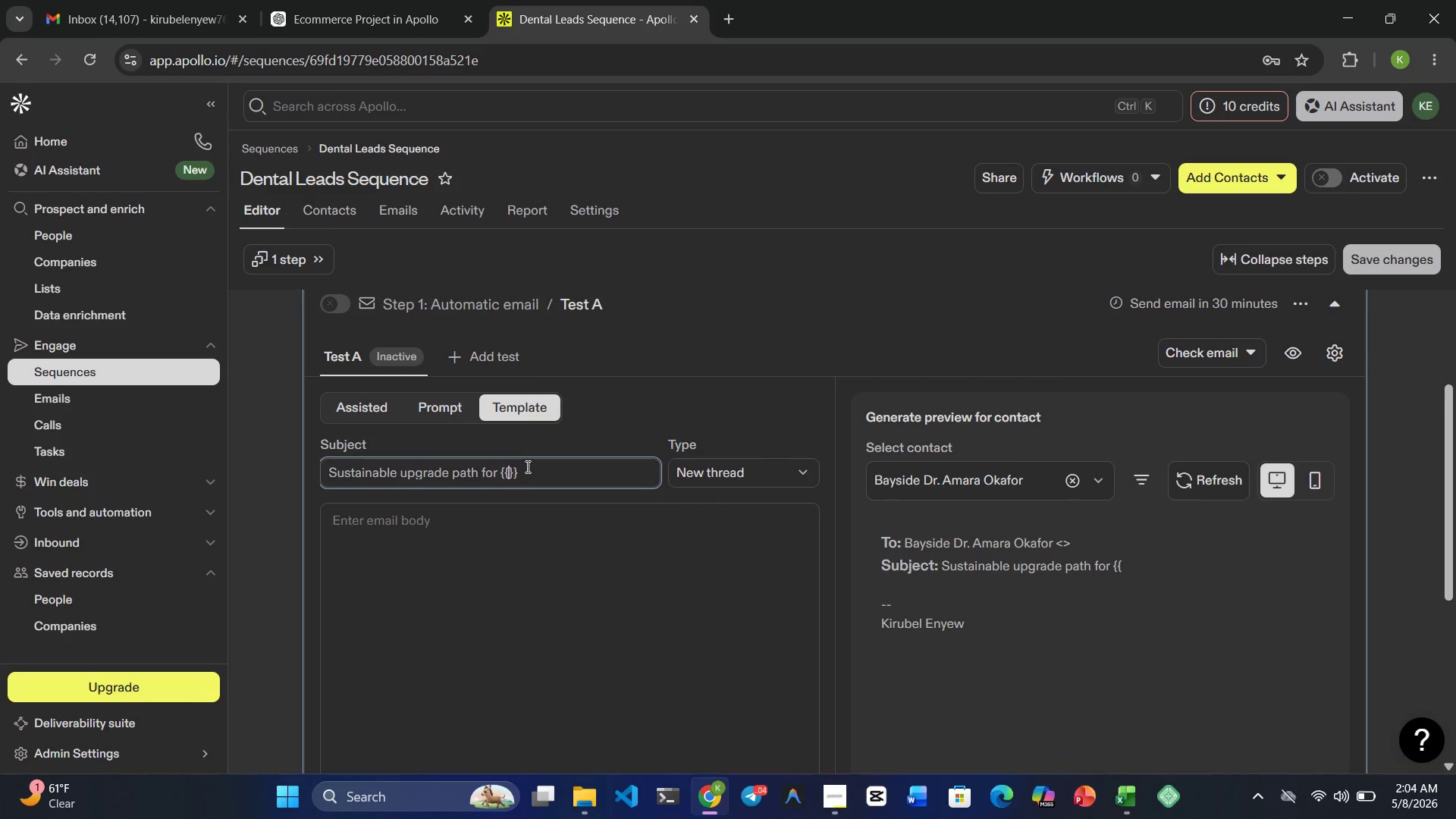 
key(ArrowLeft)
 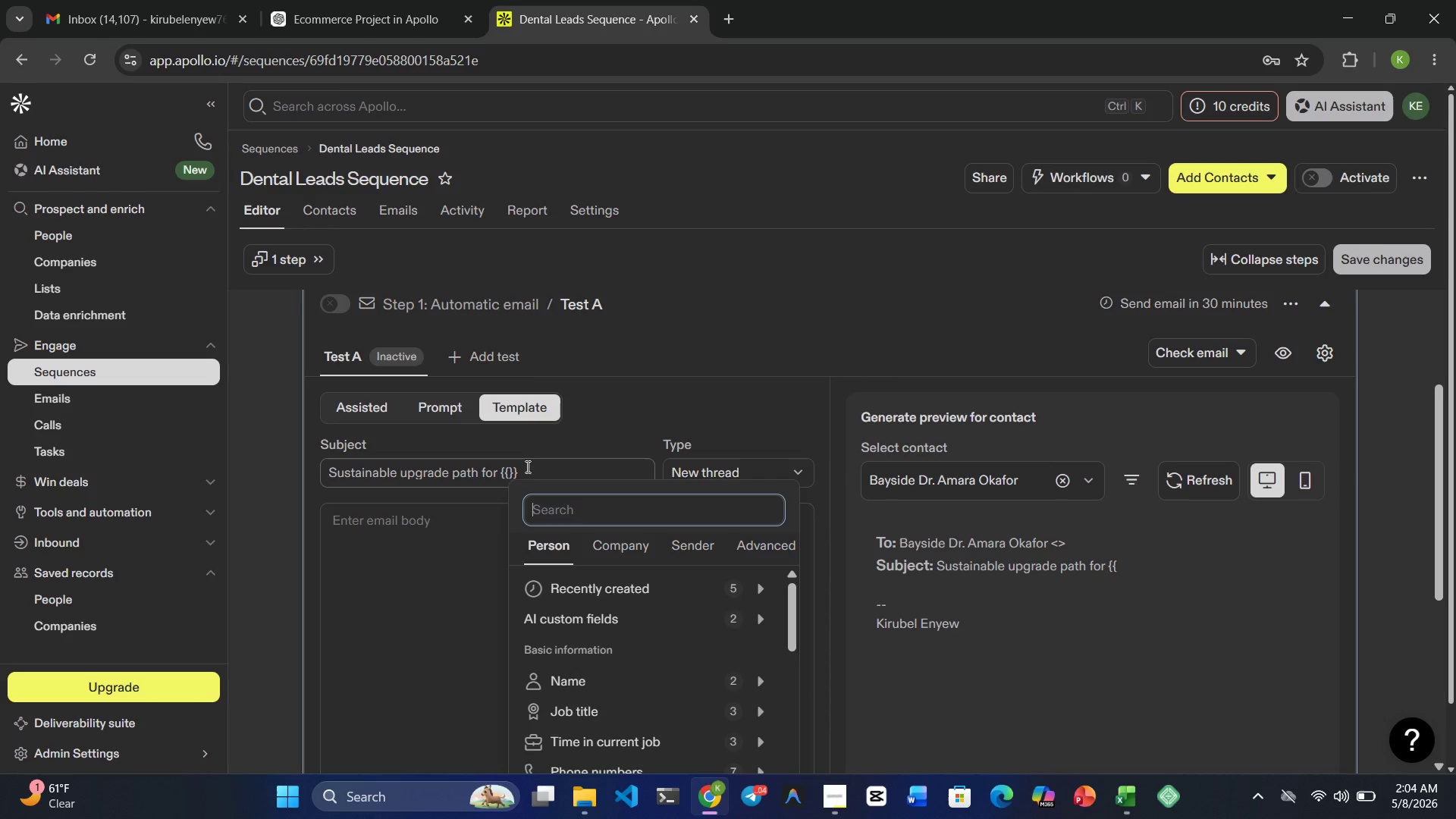 
type(speciality)
 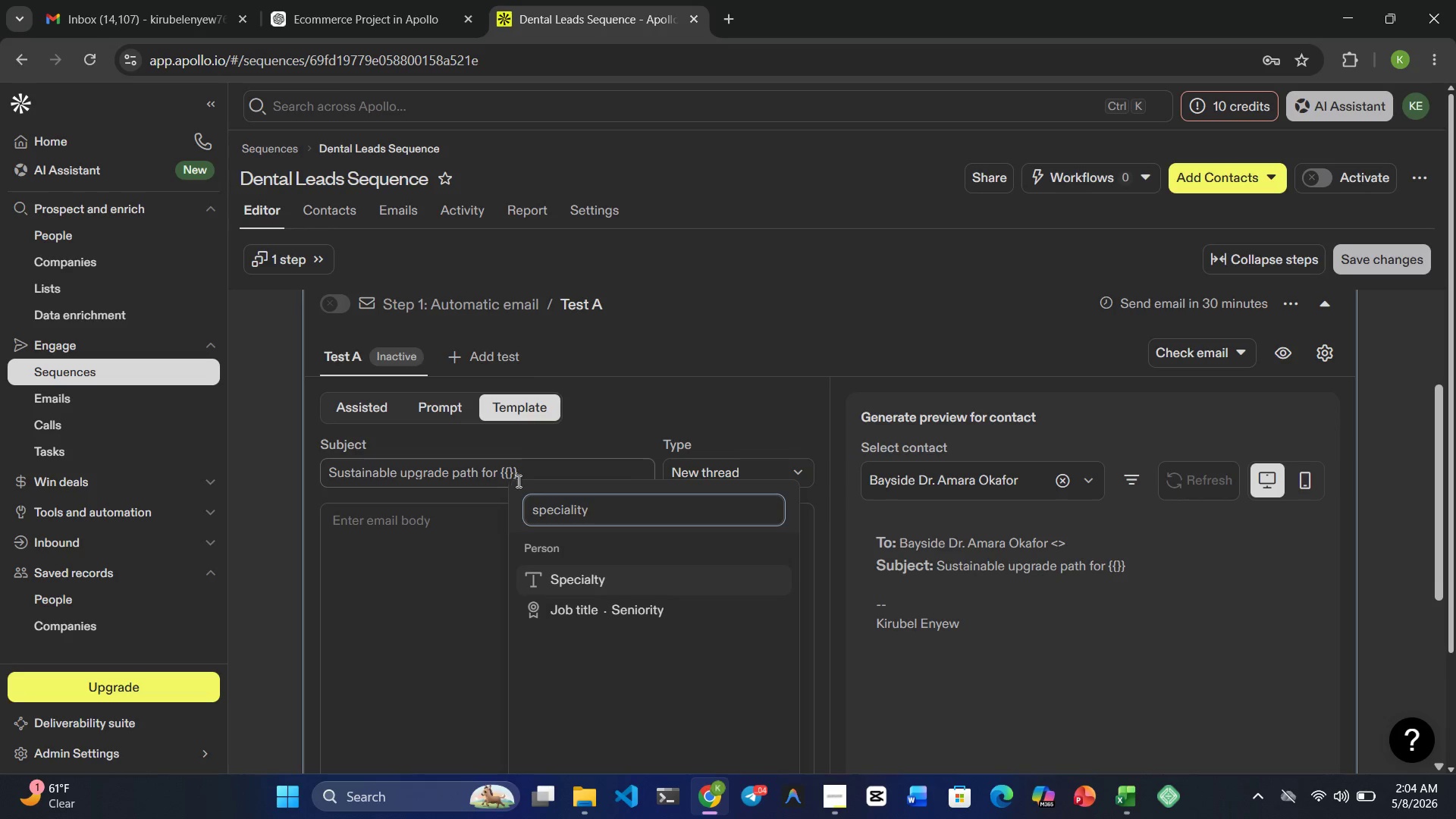 
left_click_drag(start_coordinate=[601, 514], to_coordinate=[475, 511])
 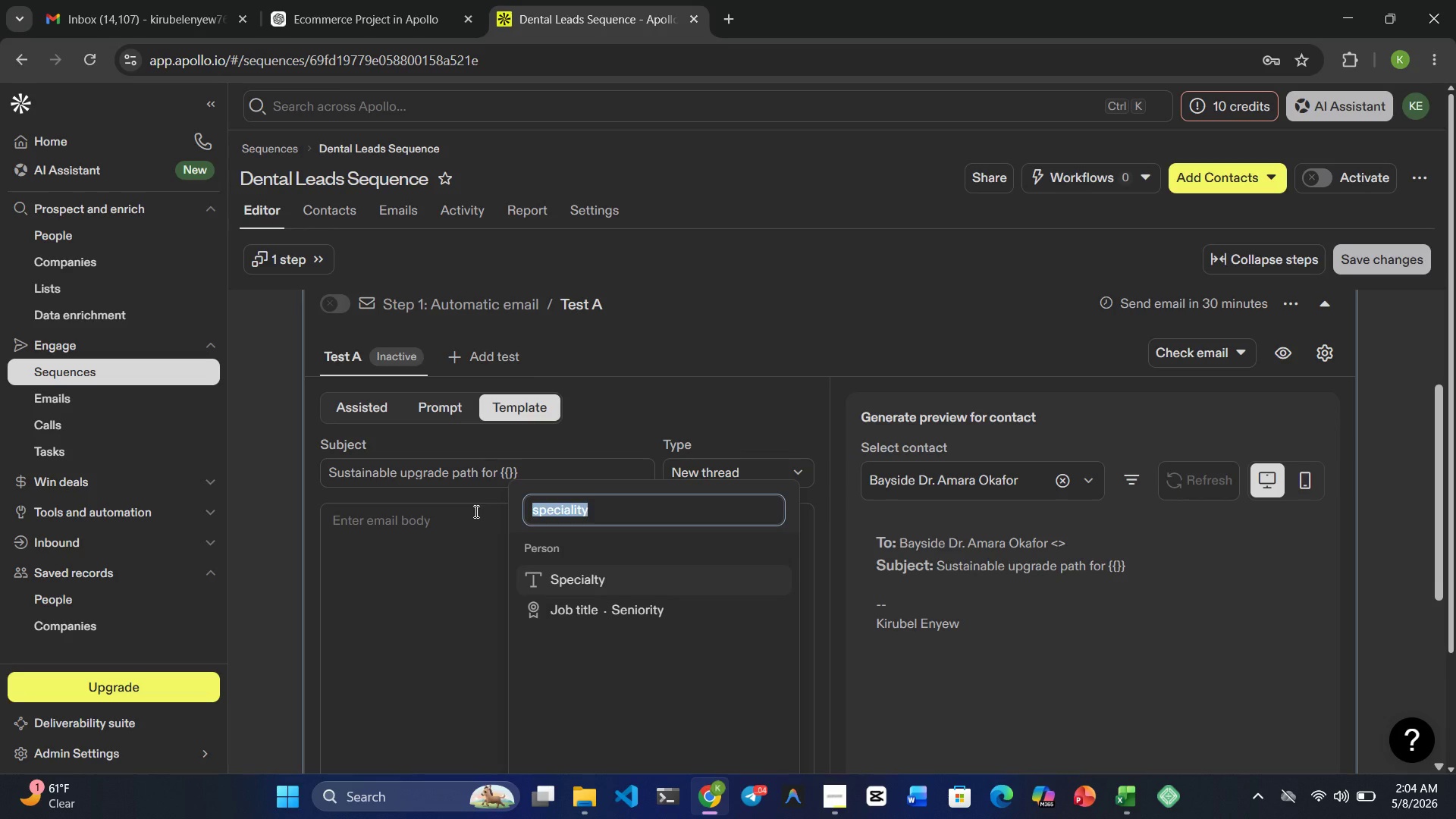 
key(Control+ControlRight)
 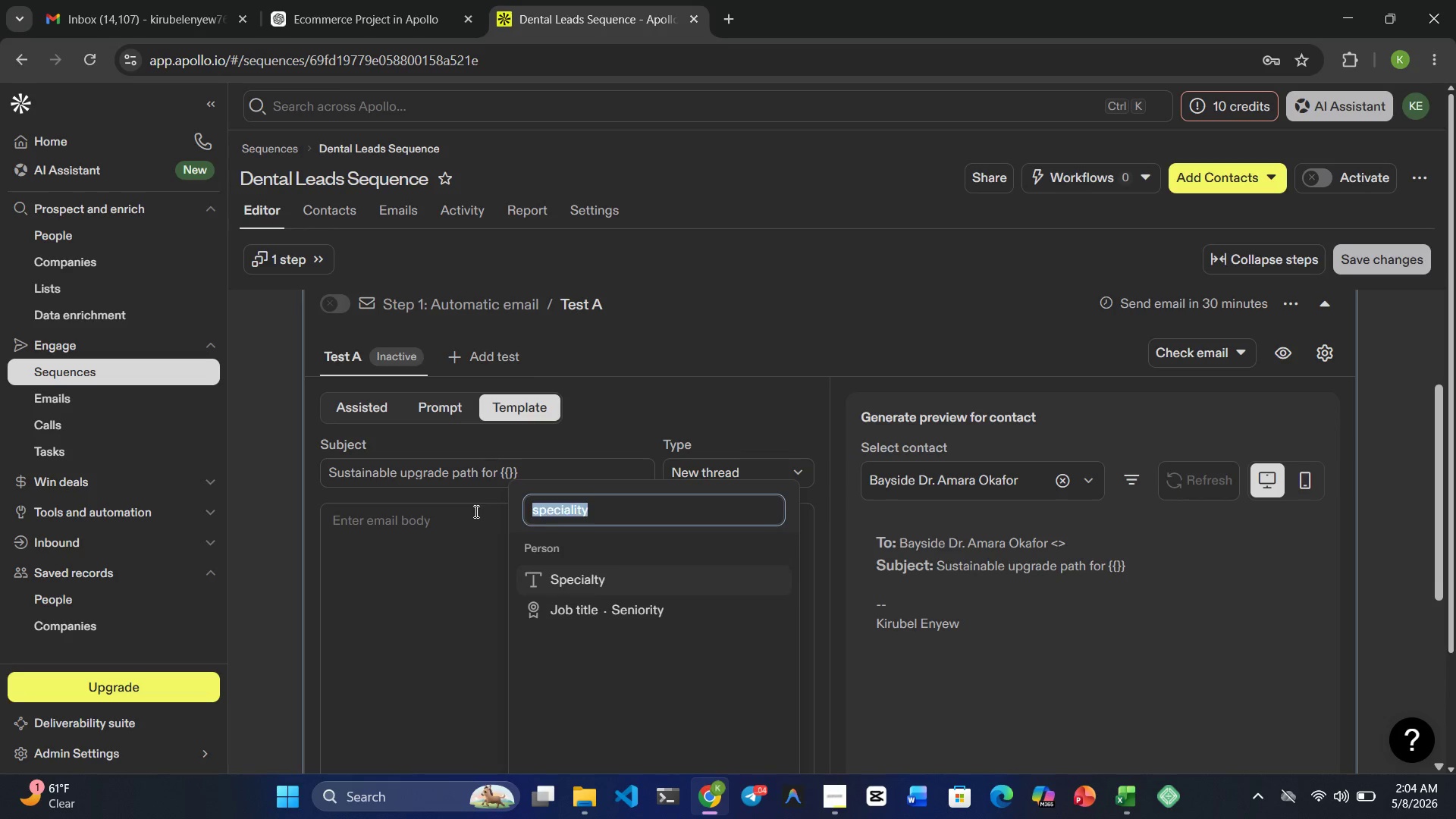 
key(Control+X)
 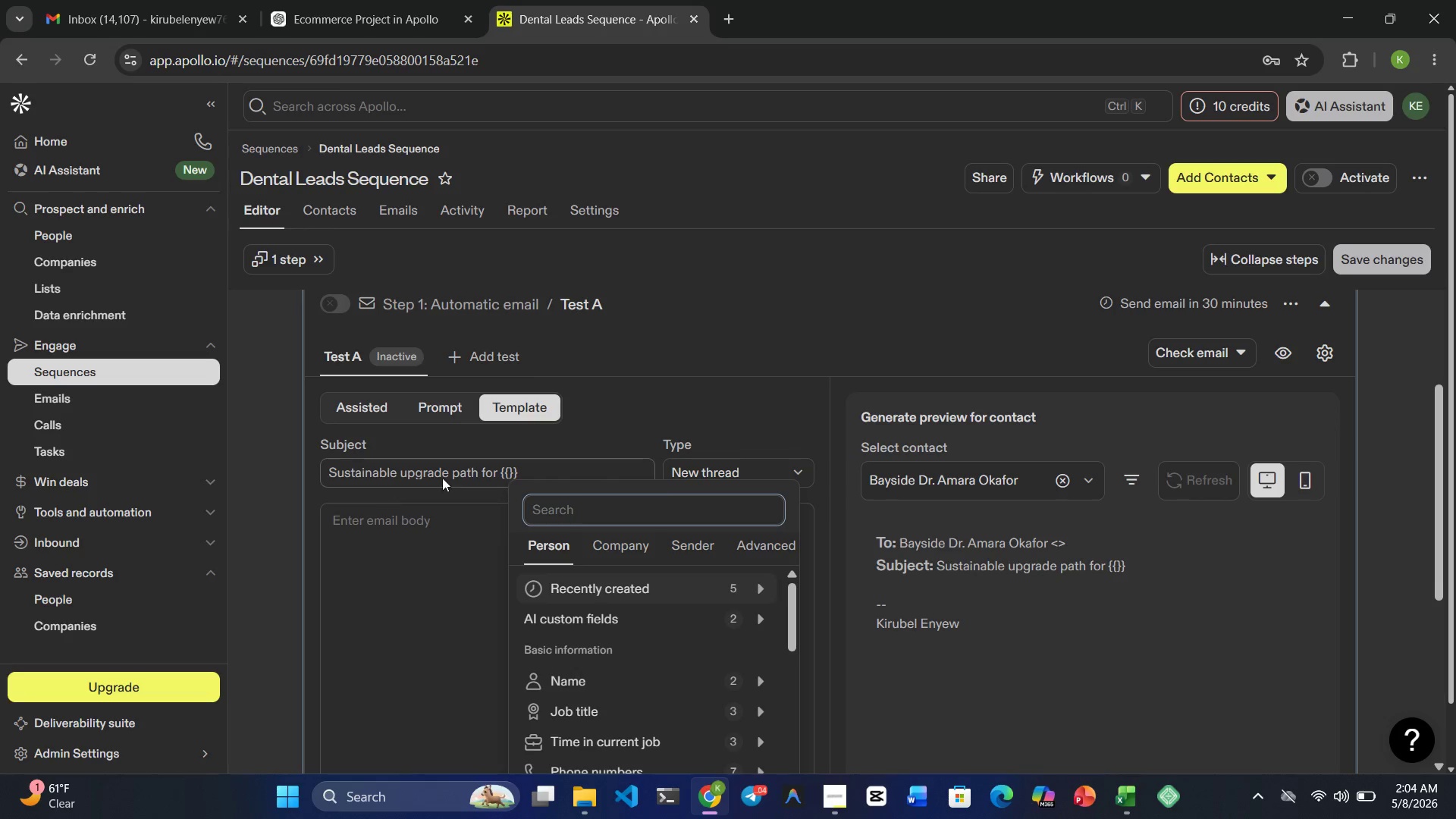 
left_click([466, 471])
 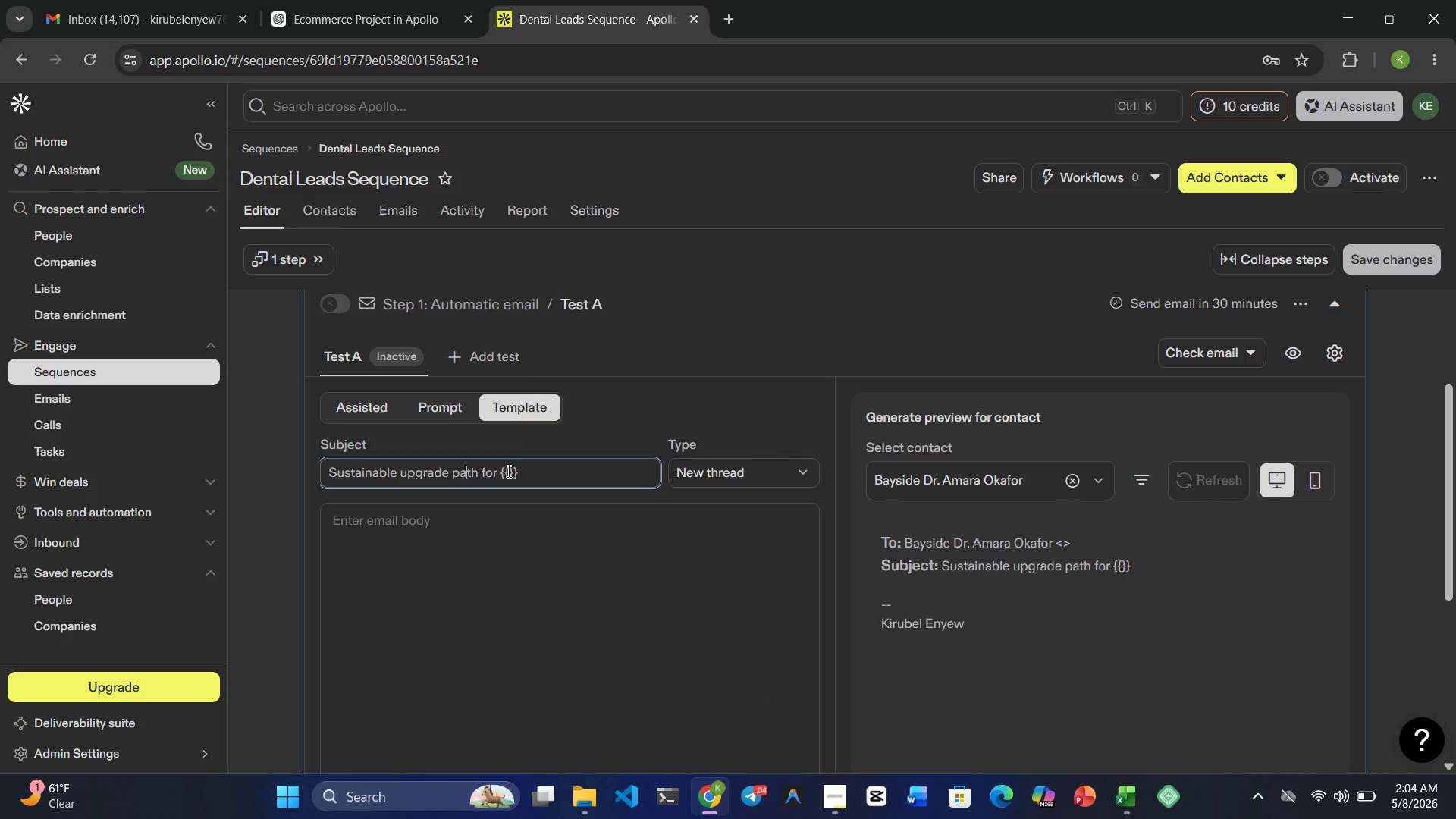 
left_click([510, 471])
 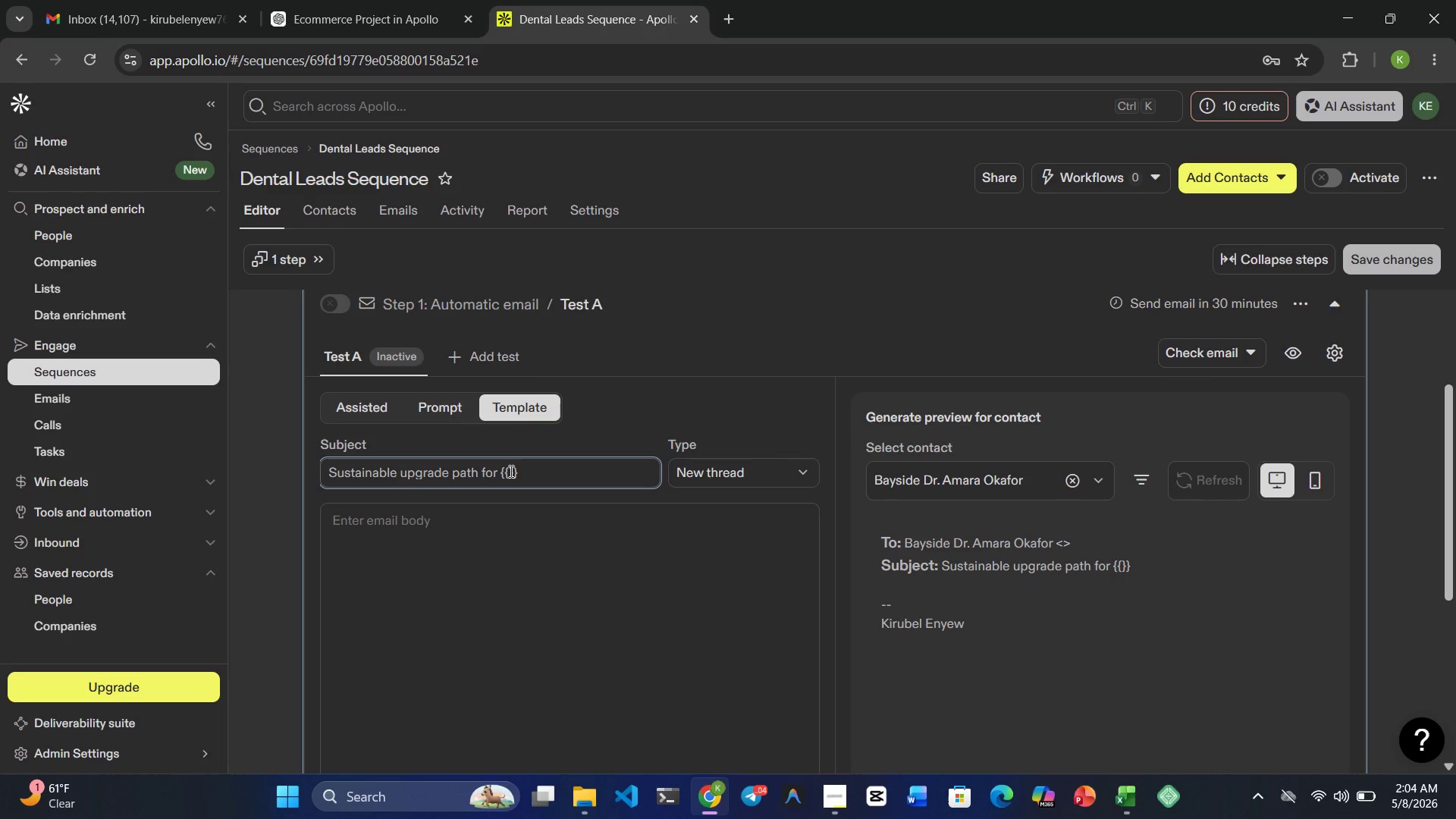 
key(Control+V)
 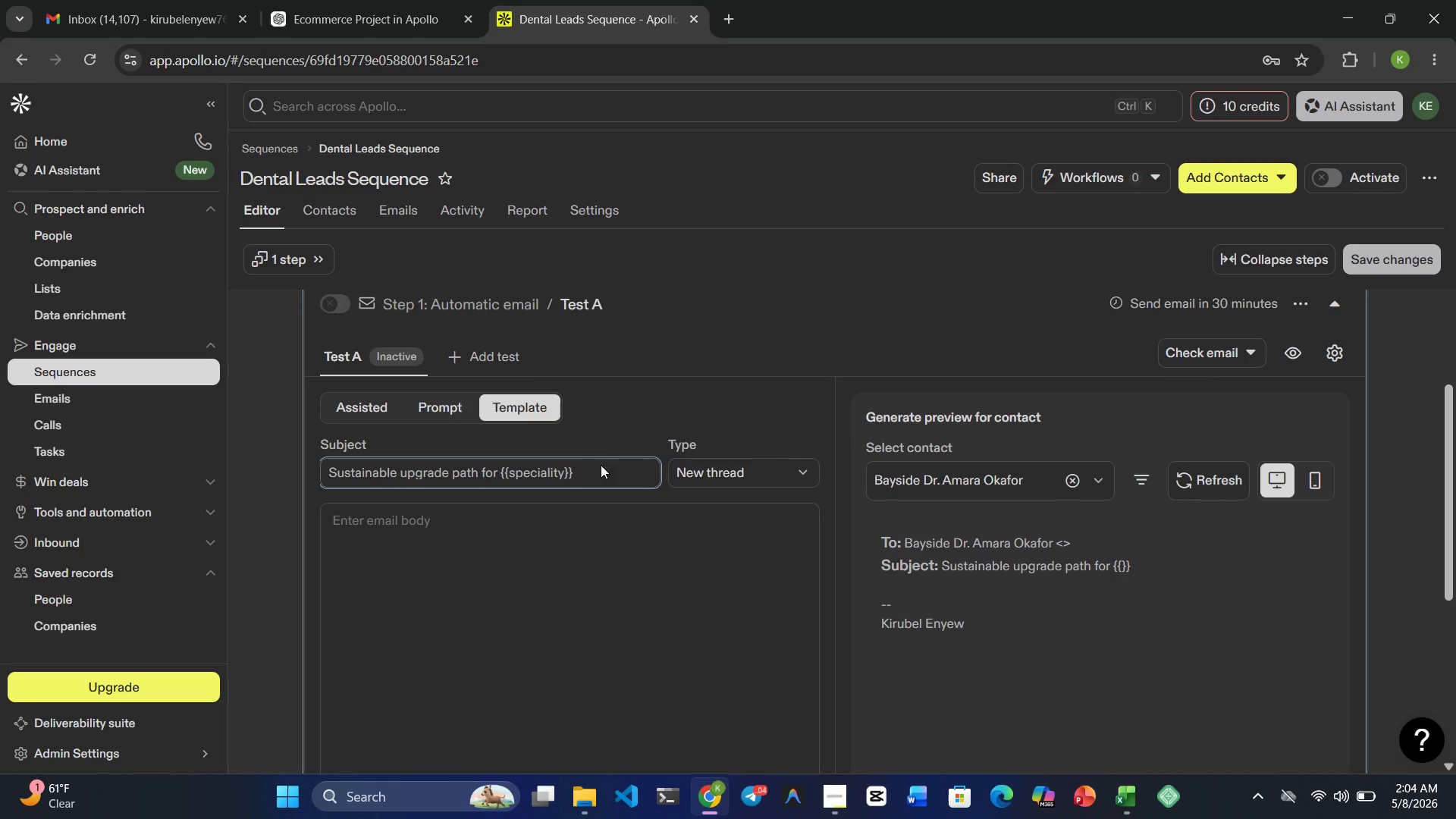 
left_click([601, 466])
 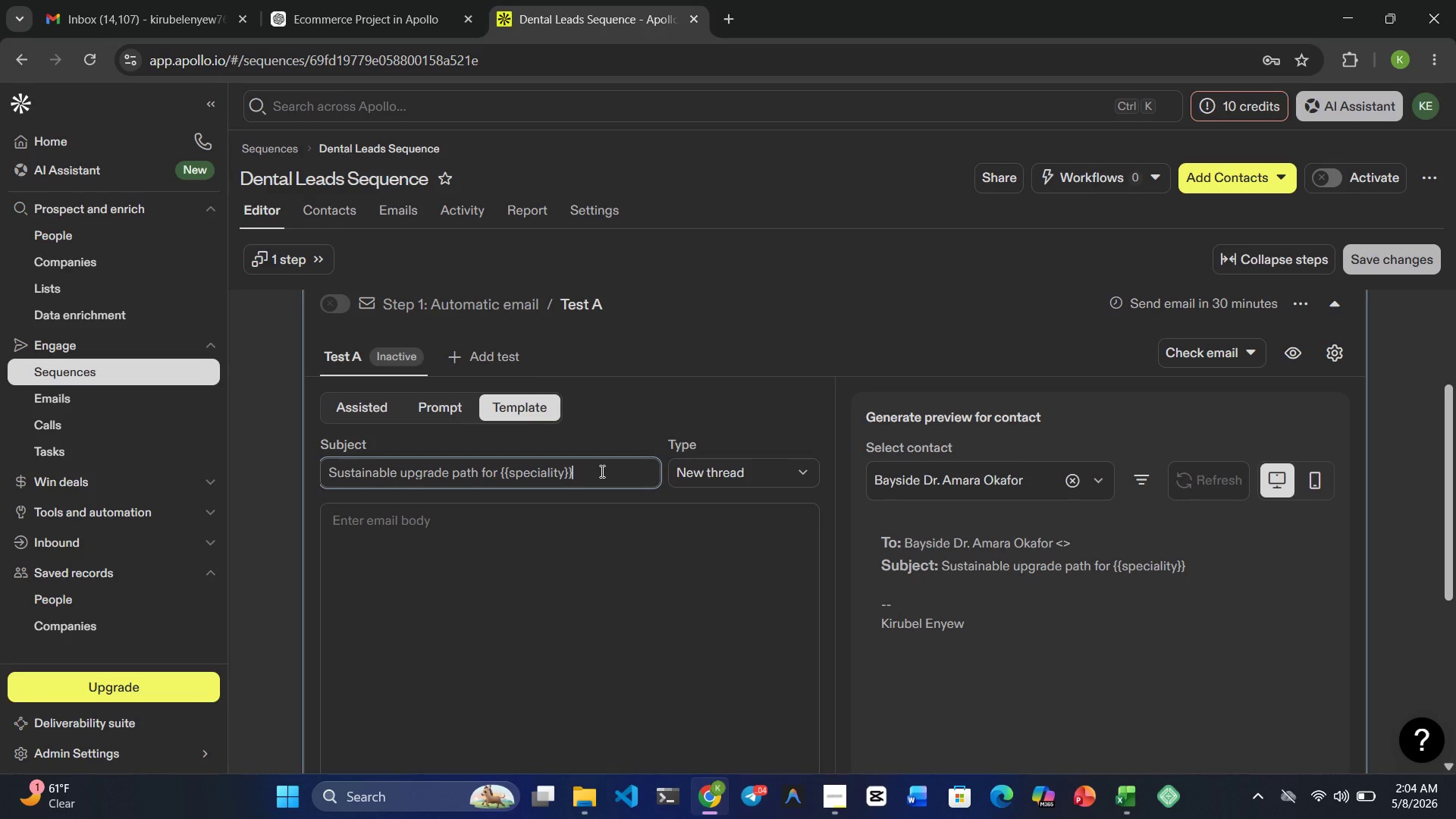 
wait(9.45)
 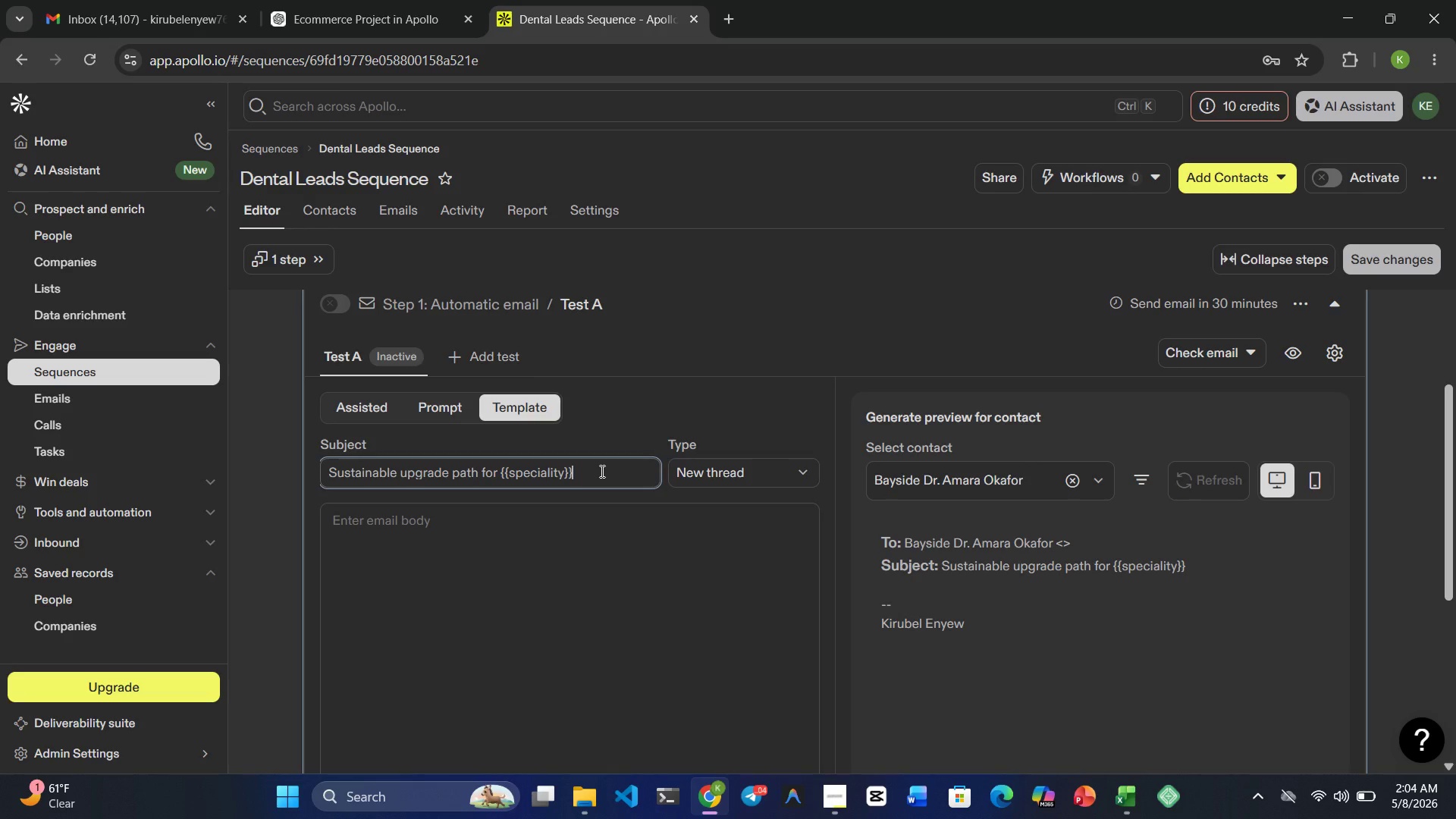 
key(ArrowLeft)
 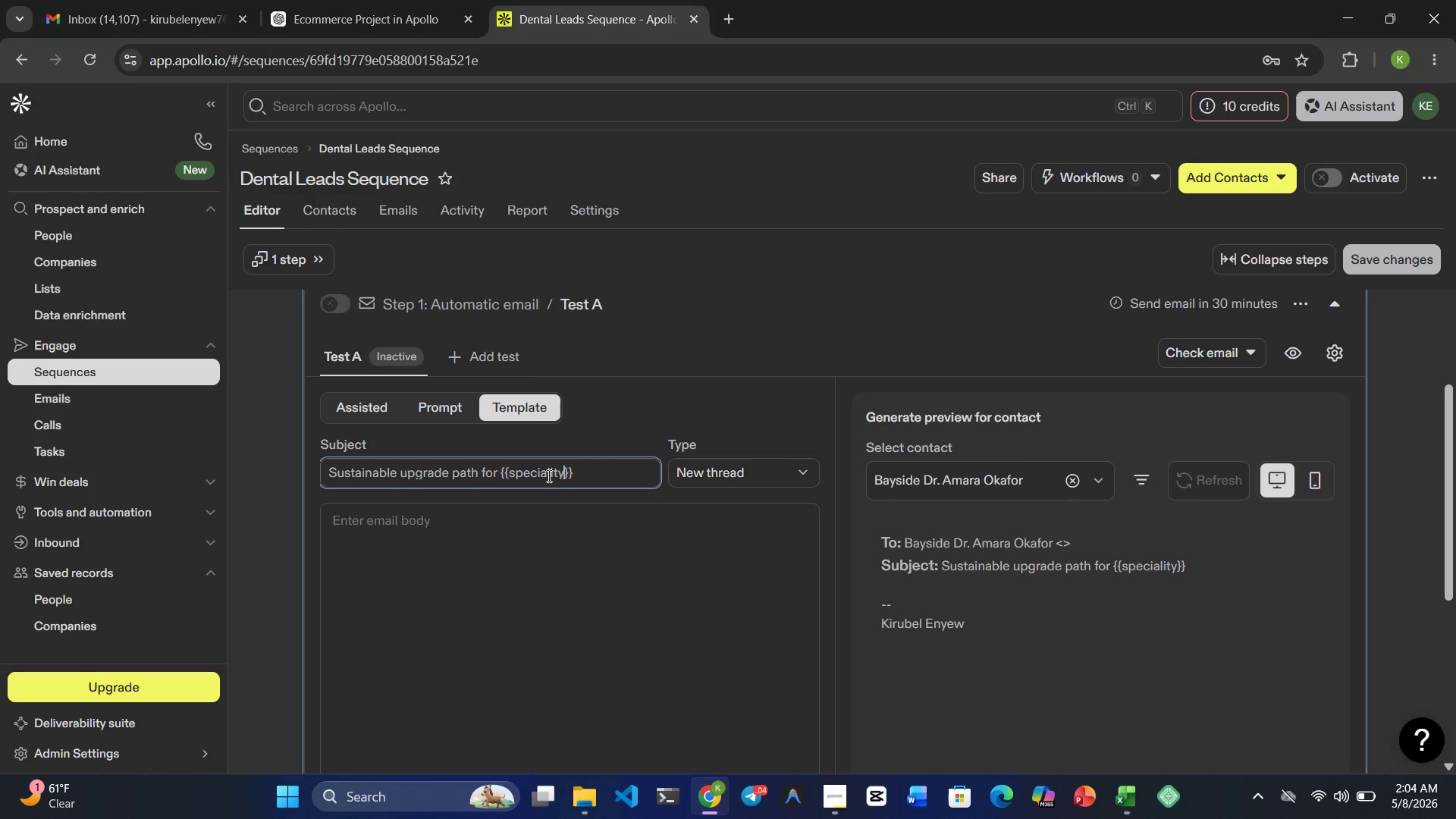 
key(ArrowLeft)
 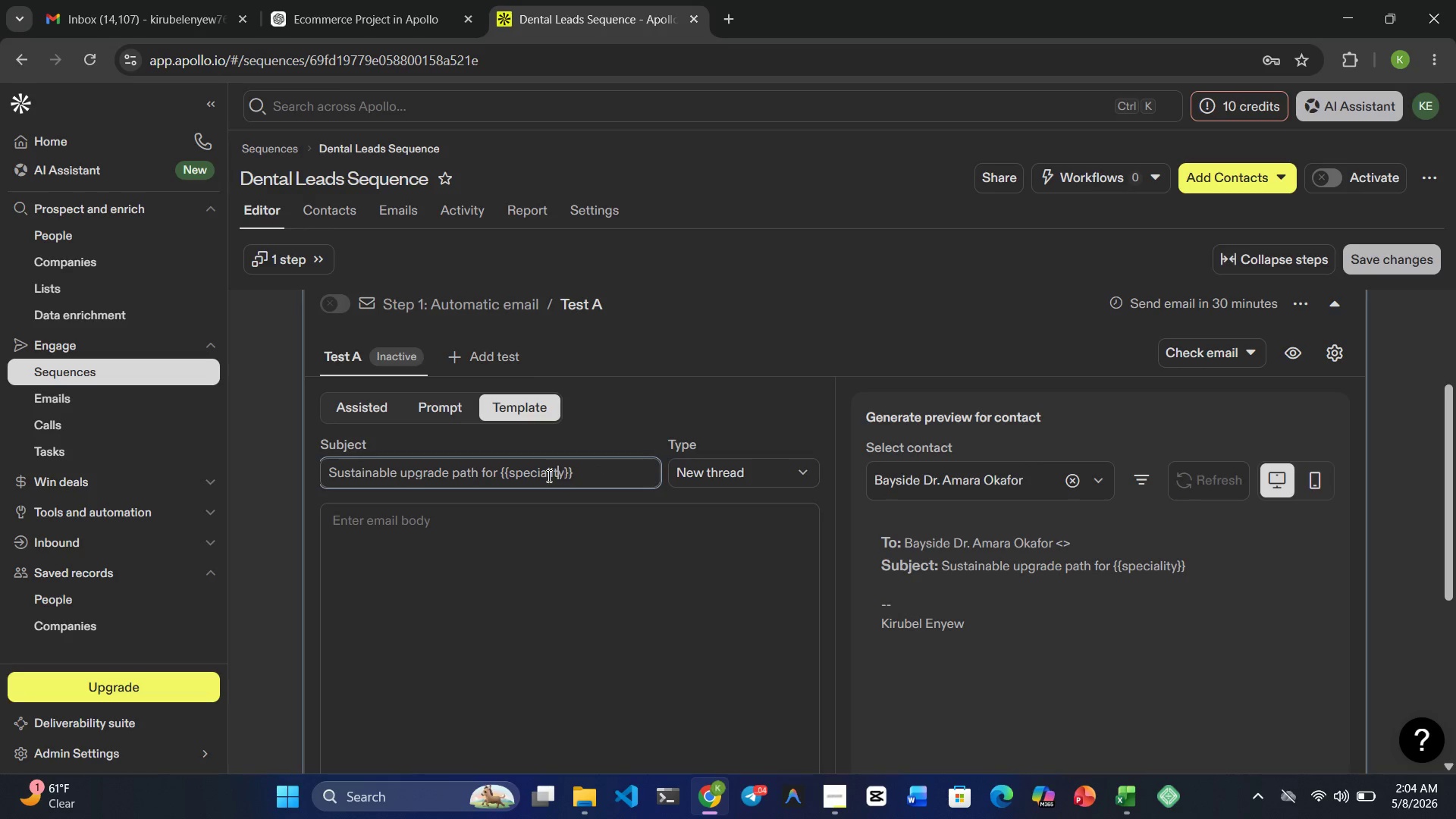 
key(ArrowLeft)
 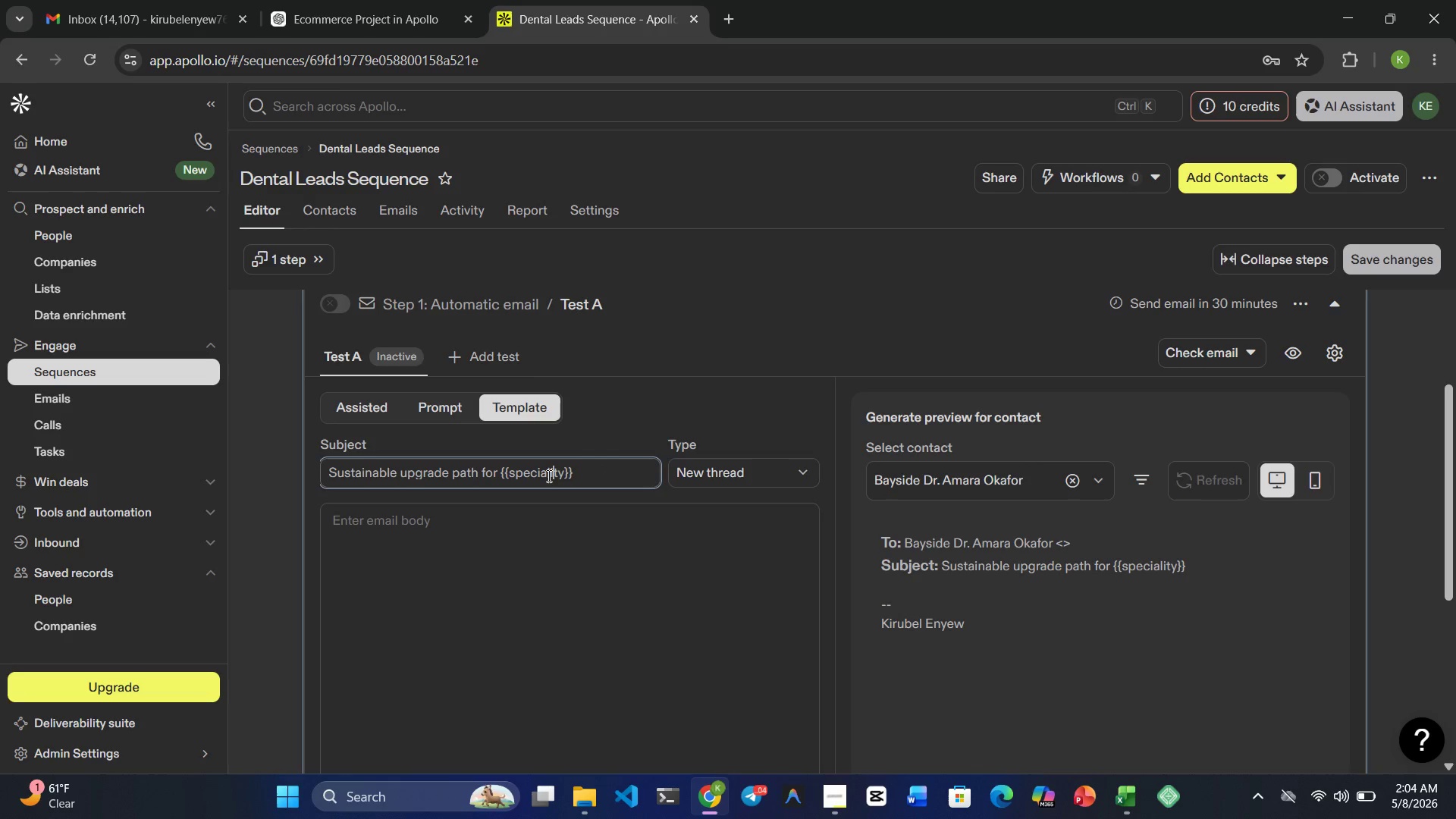 
key(ArrowLeft)
 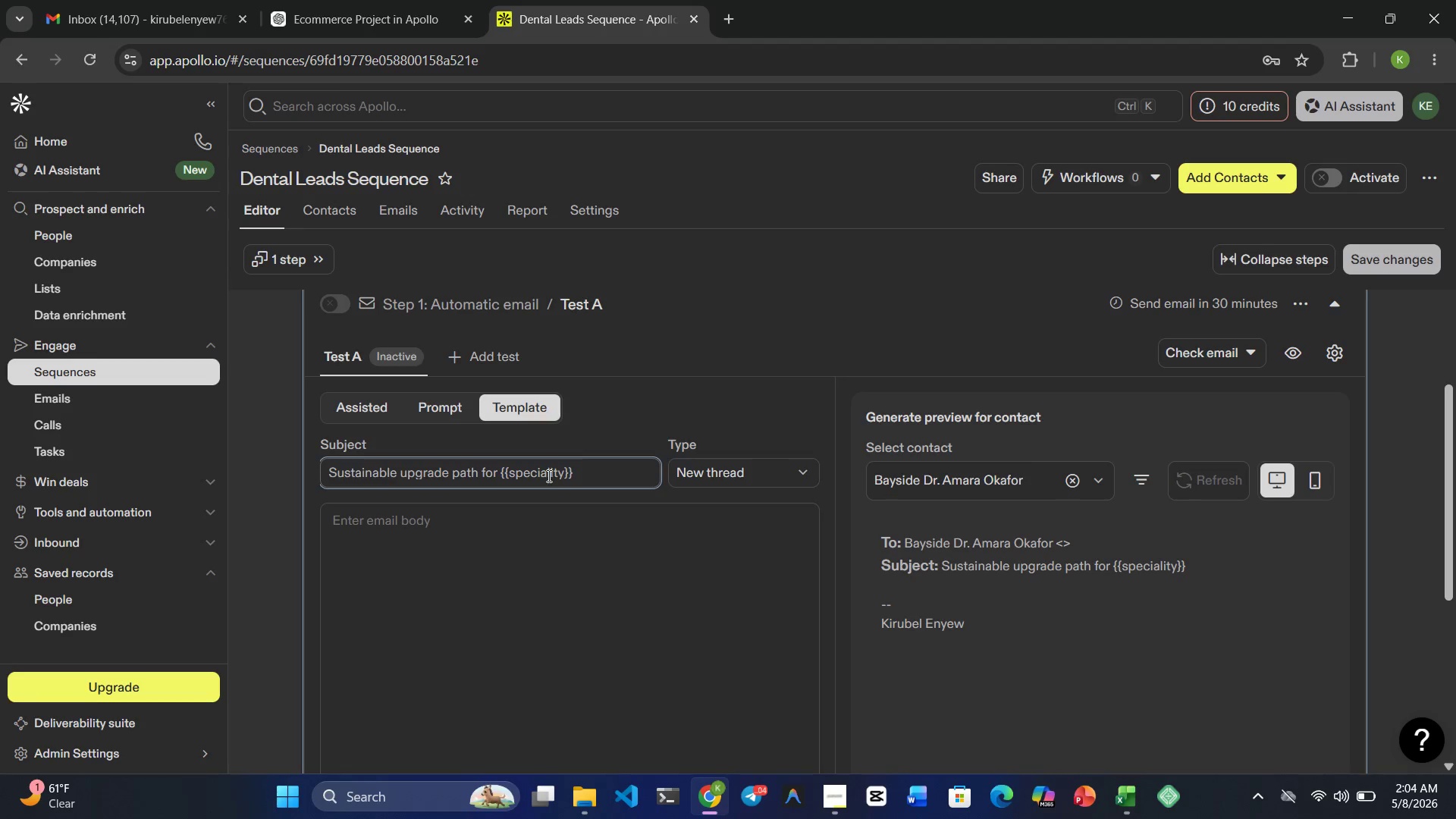 
key(Backspace)
 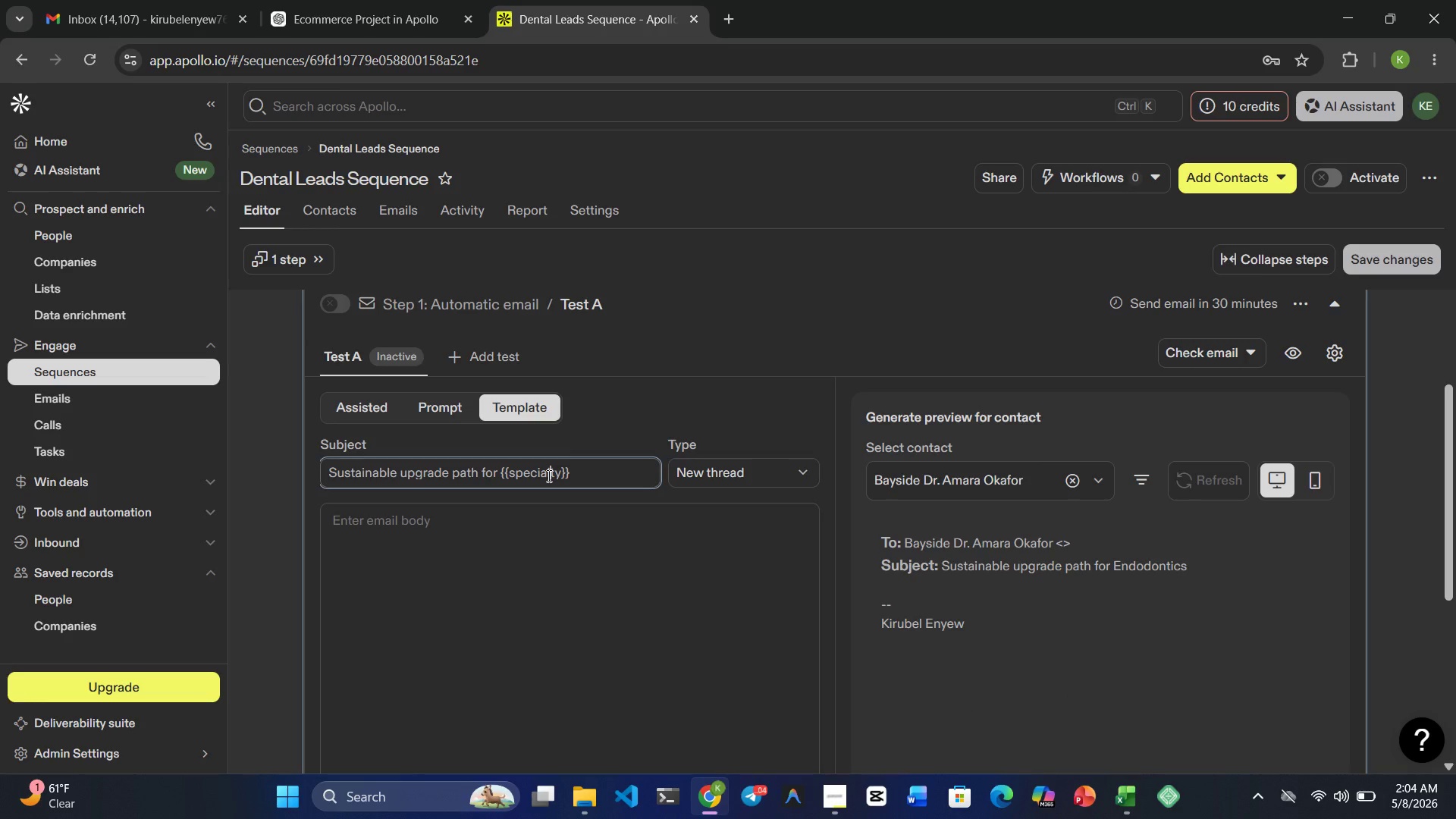 
wait(7.7)
 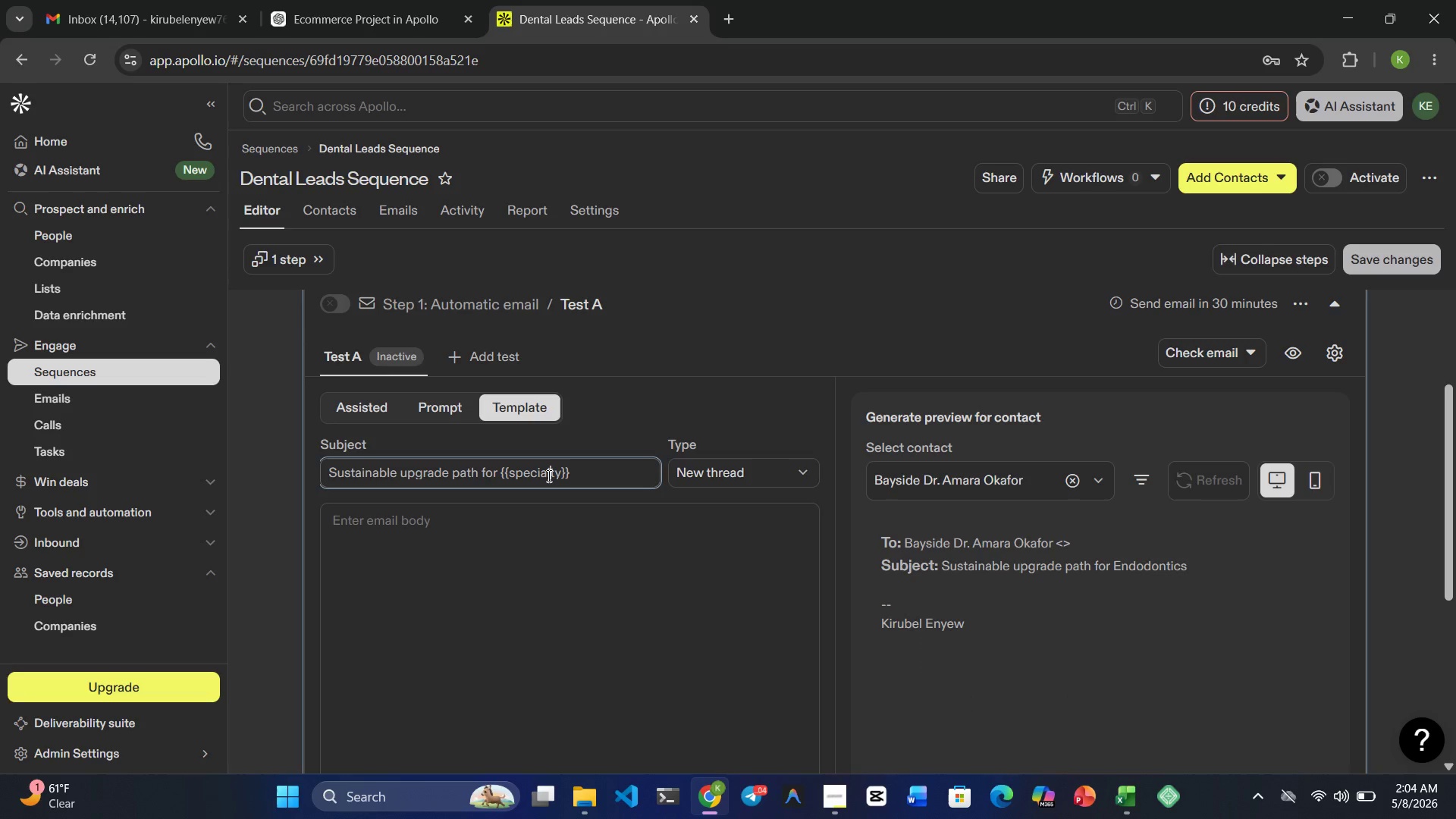 
left_click([1134, 808])
 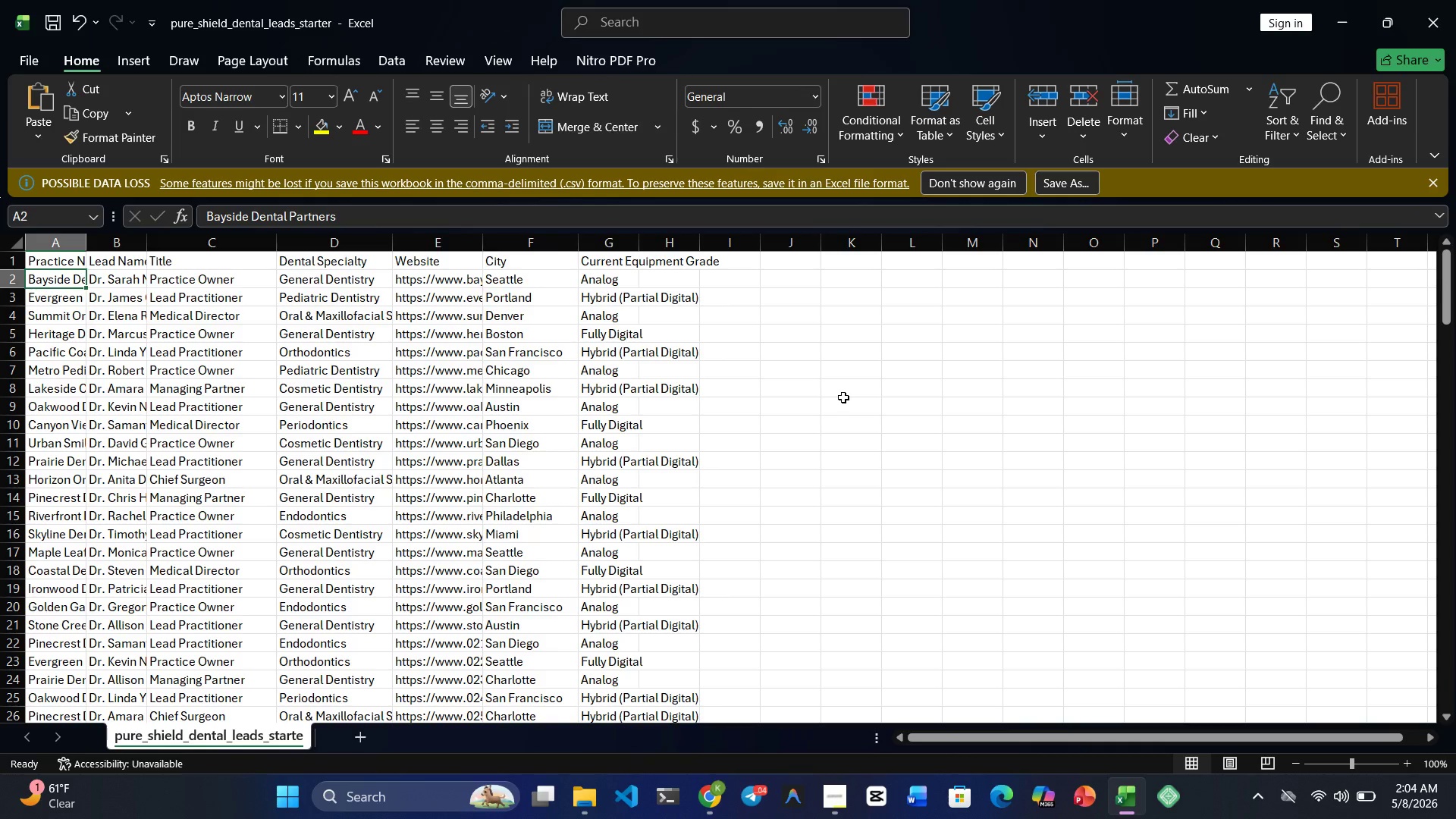 
key(Control+F)
 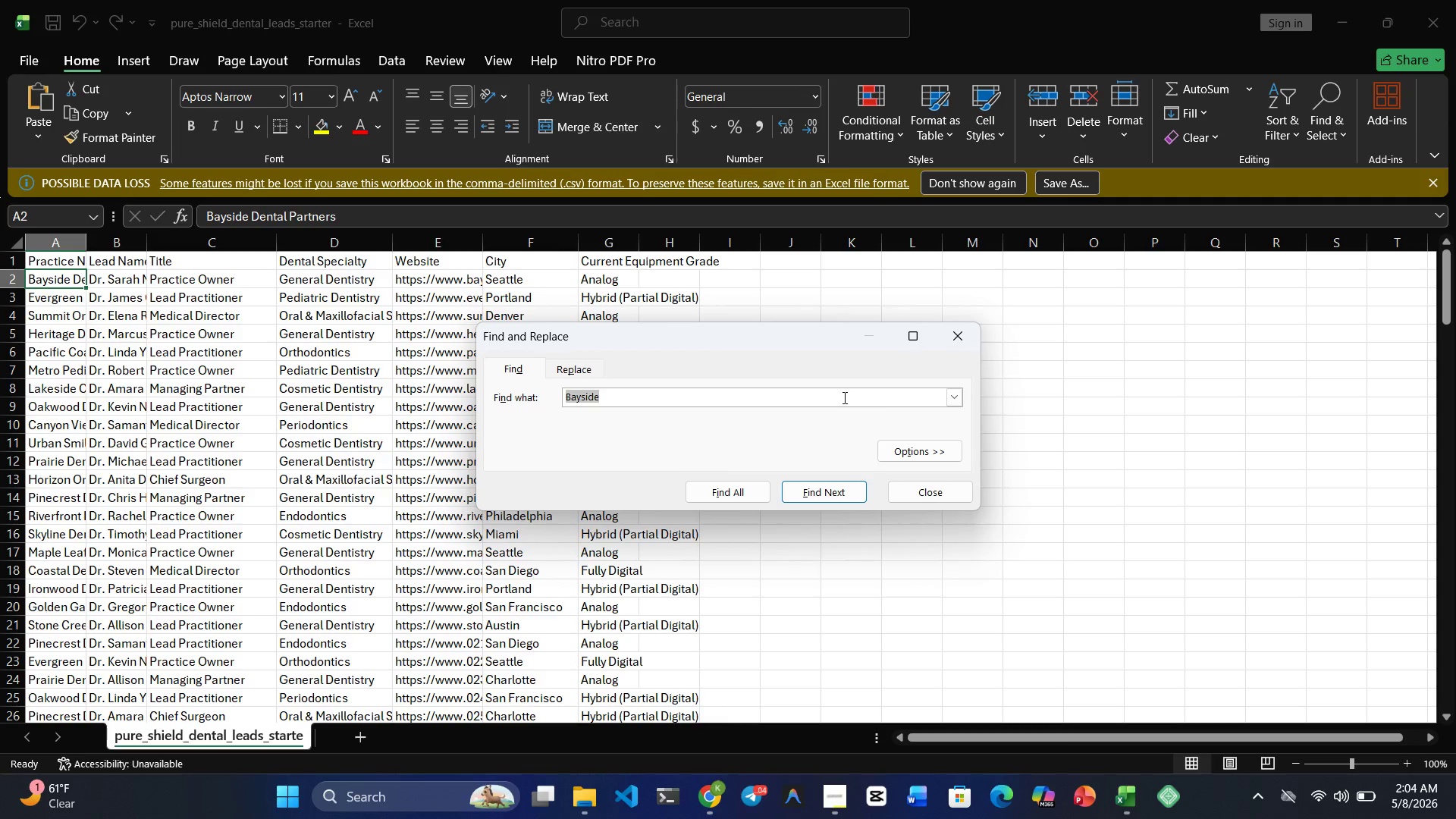 
type(Endodontics)
 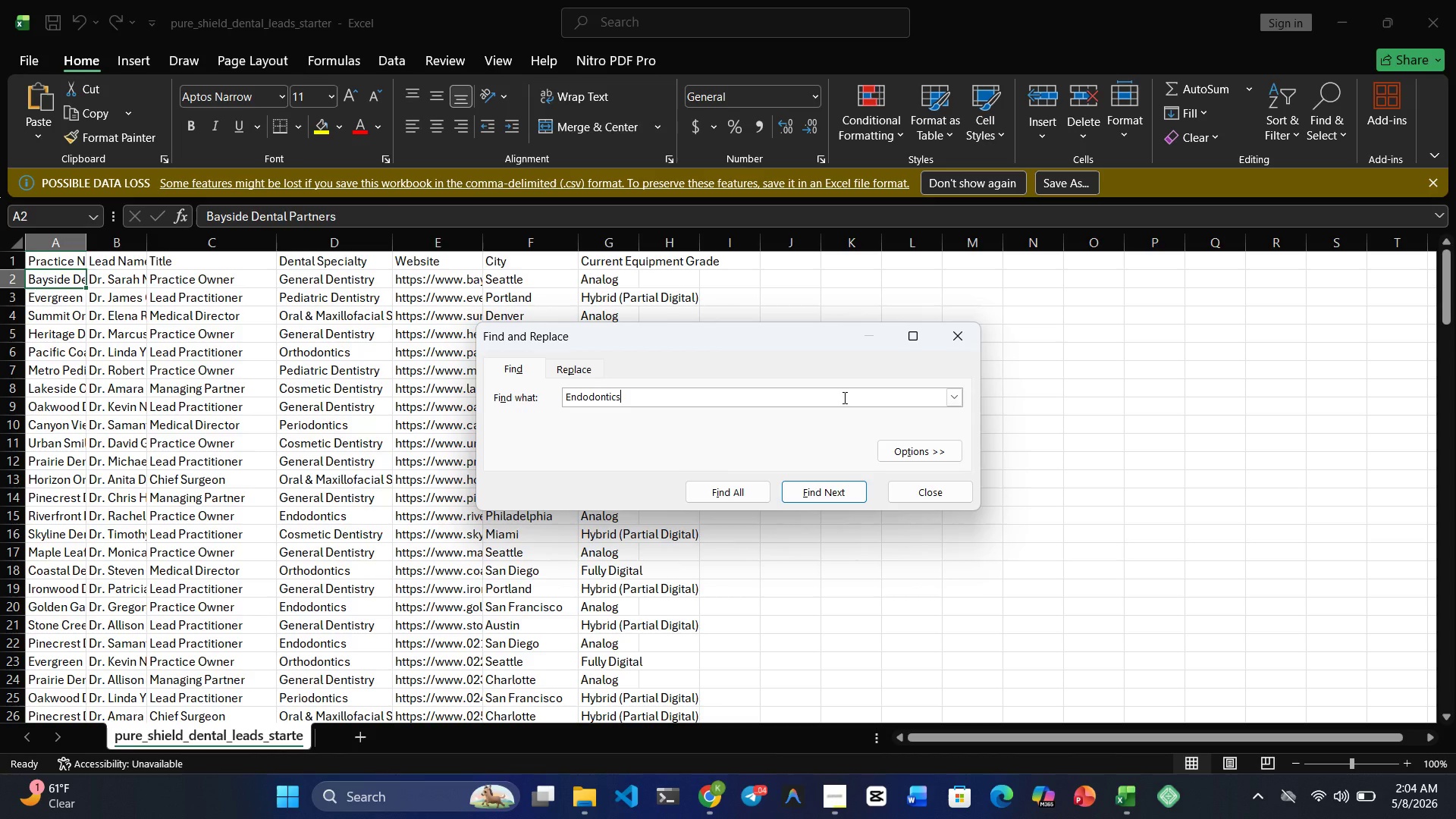 
key(Enter)
 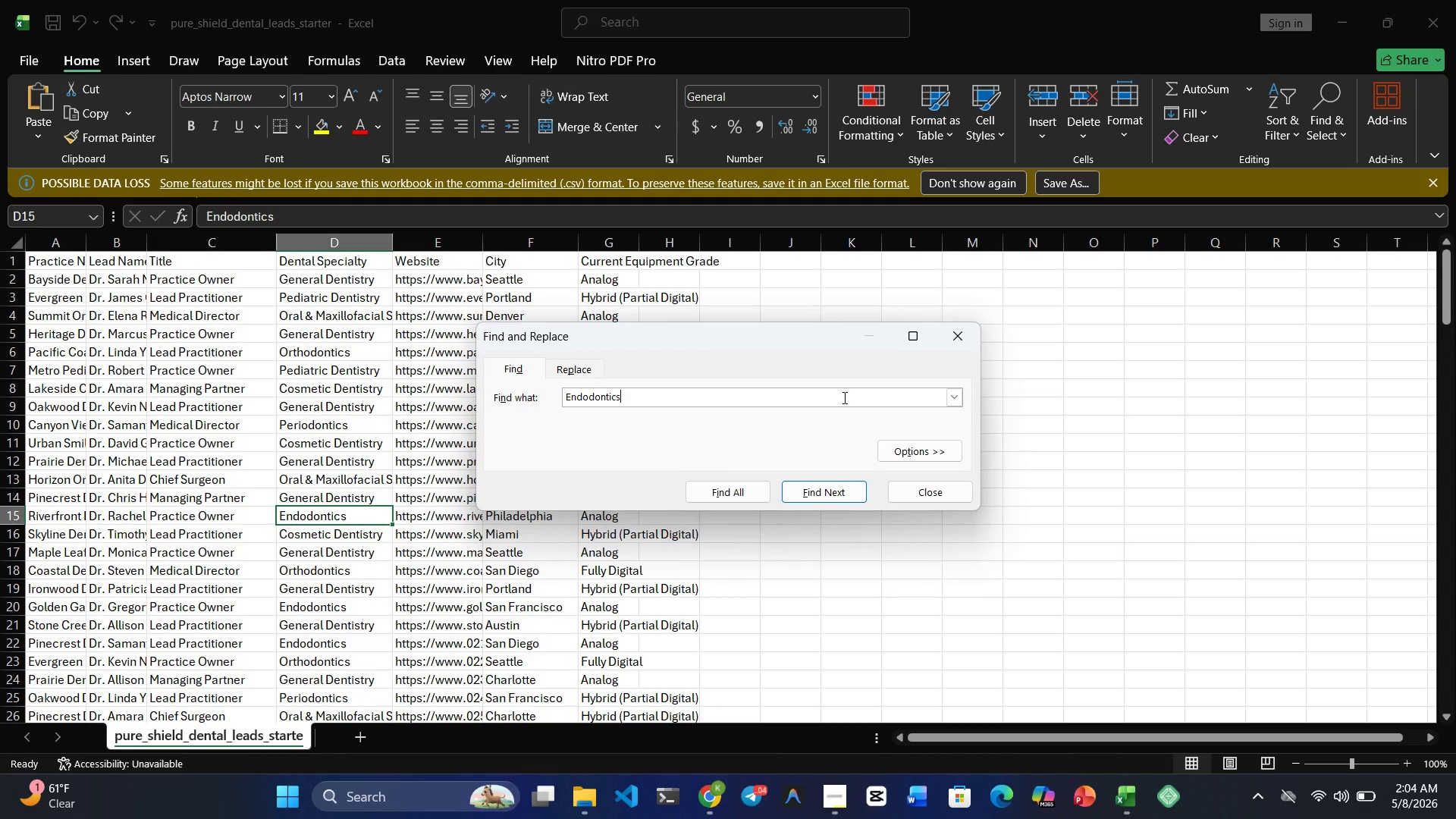 
key(Meta+4)
 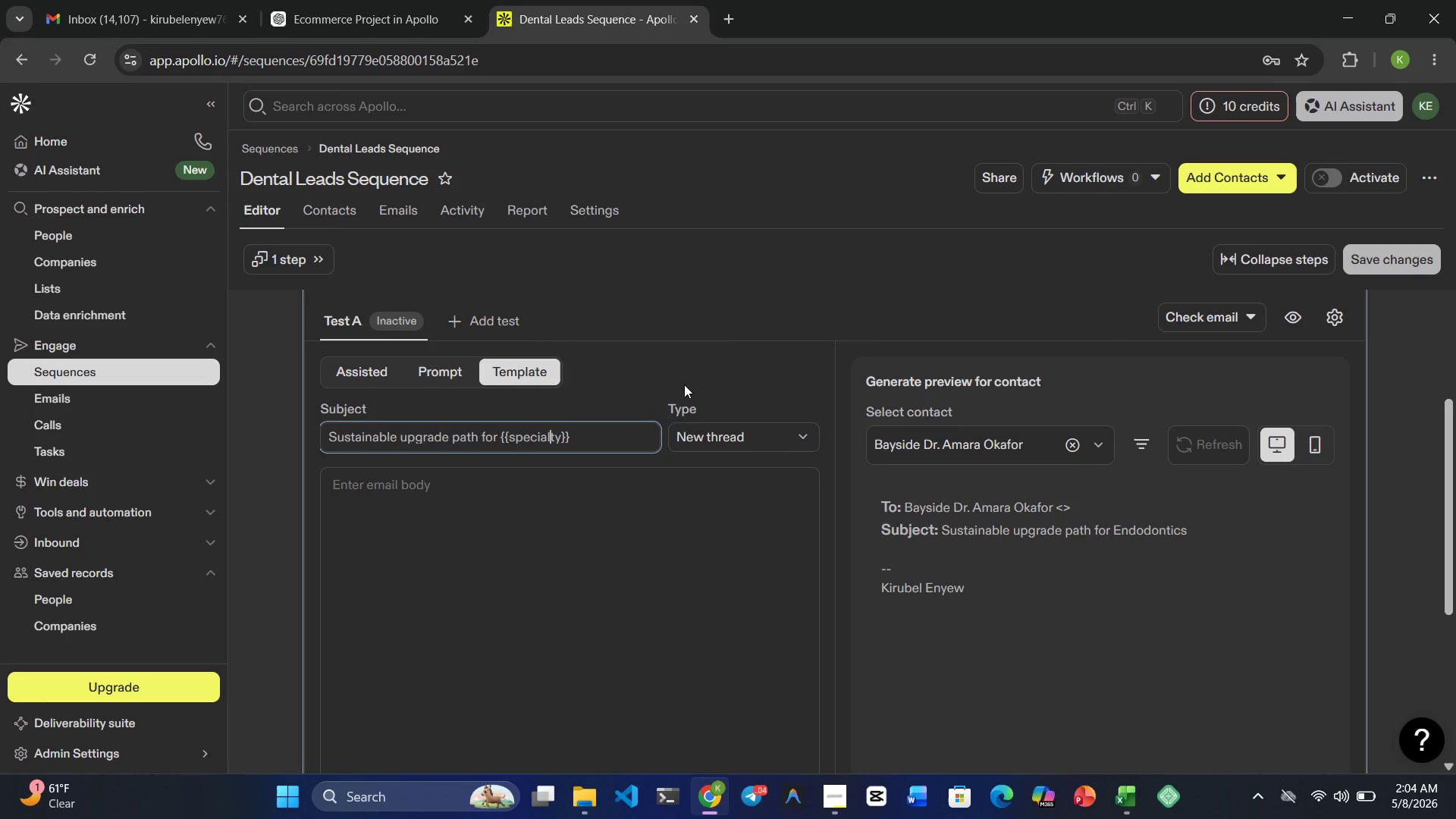 
wait(8.62)
 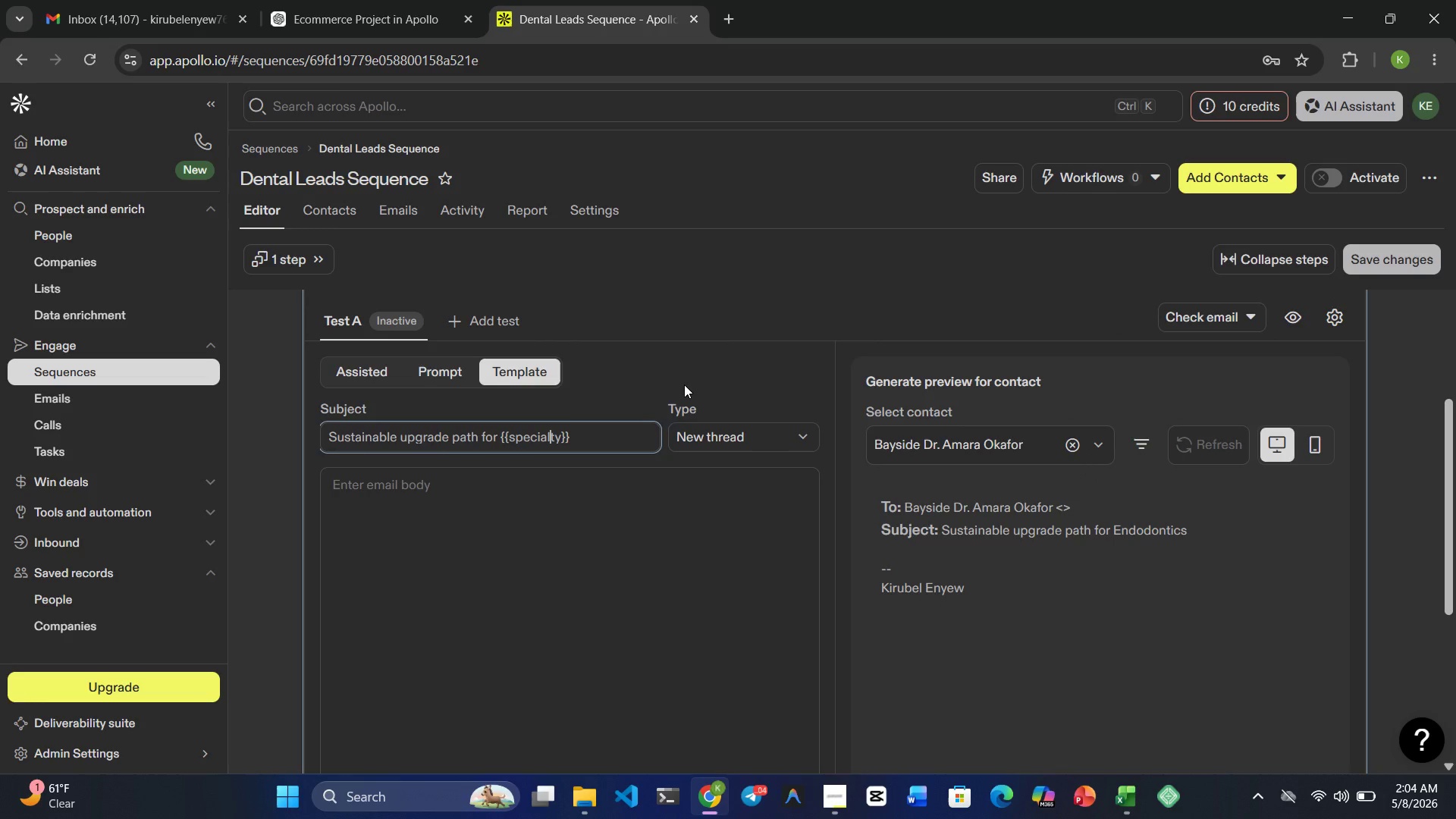 
left_click([637, 432])
 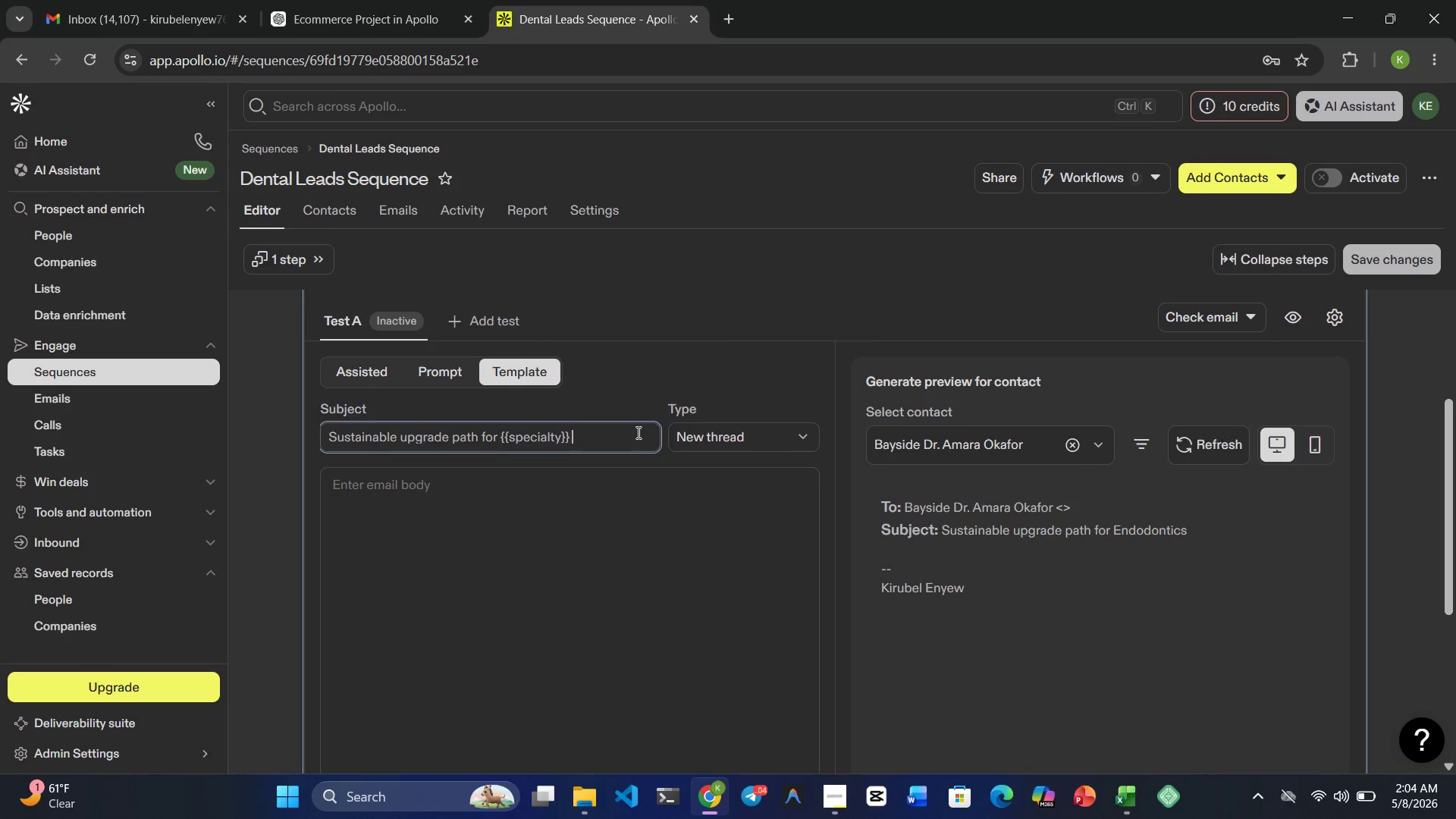 
type( practices)
 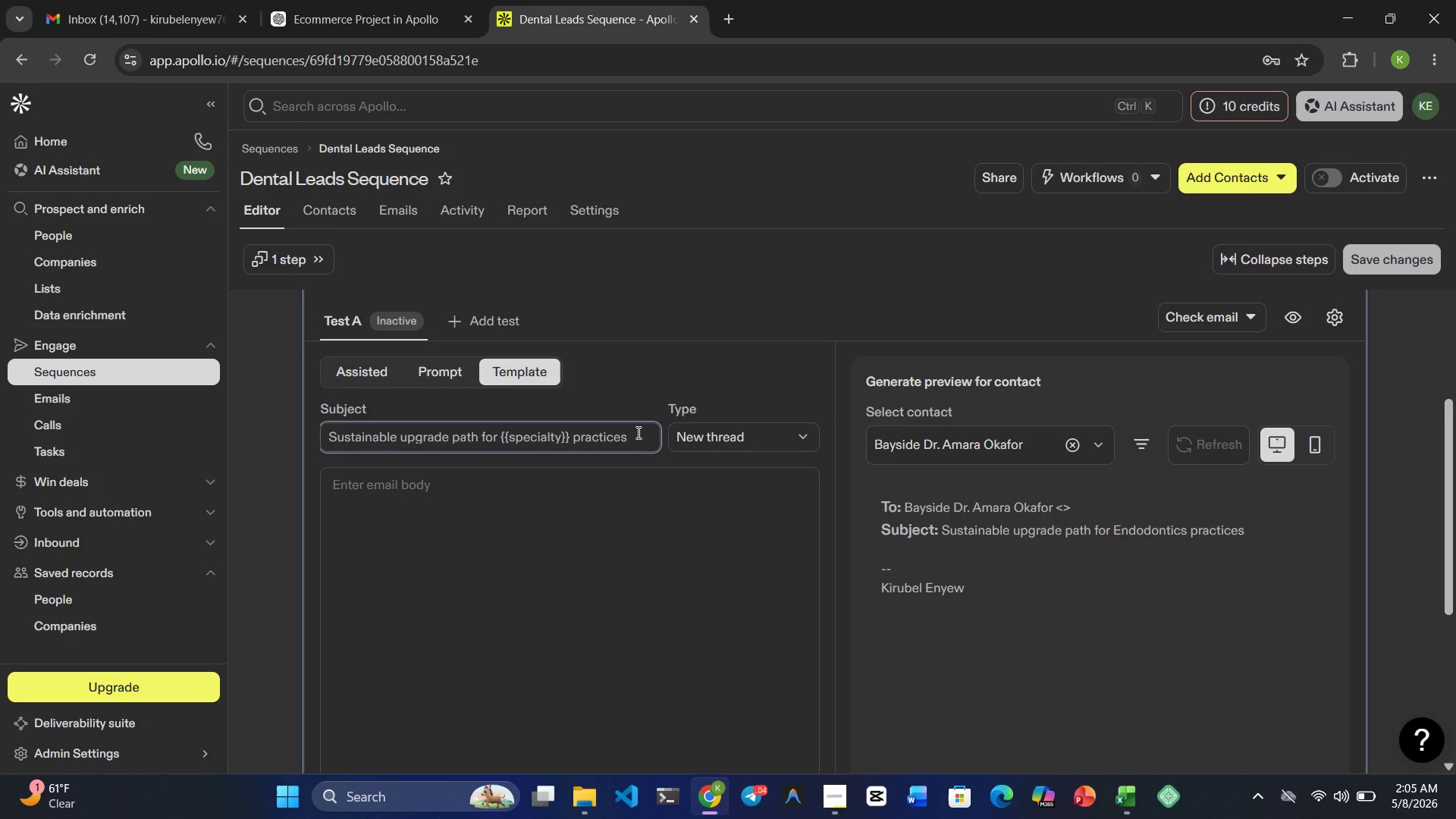 
wait(12.95)
 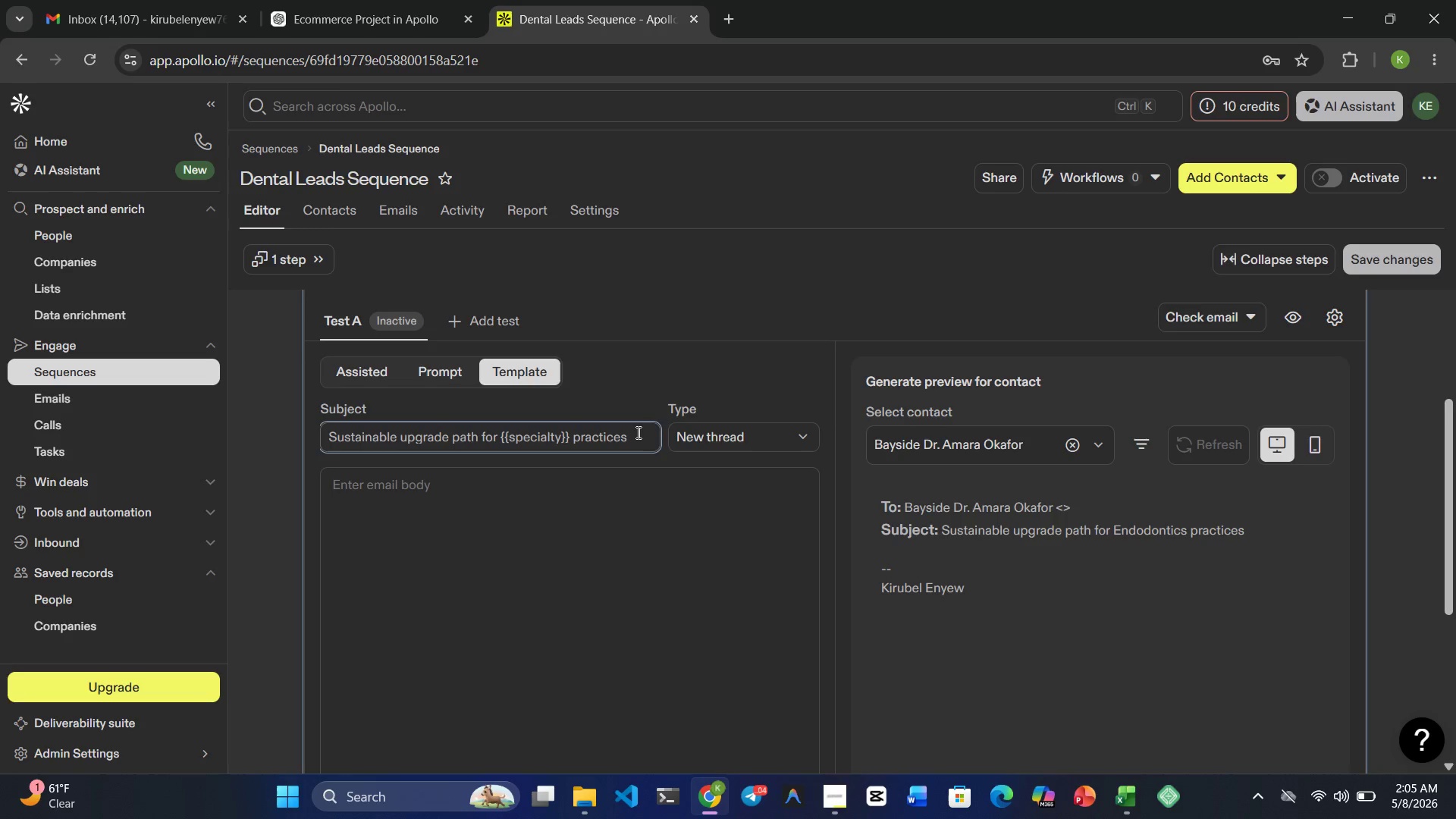 
left_click([474, 511])
 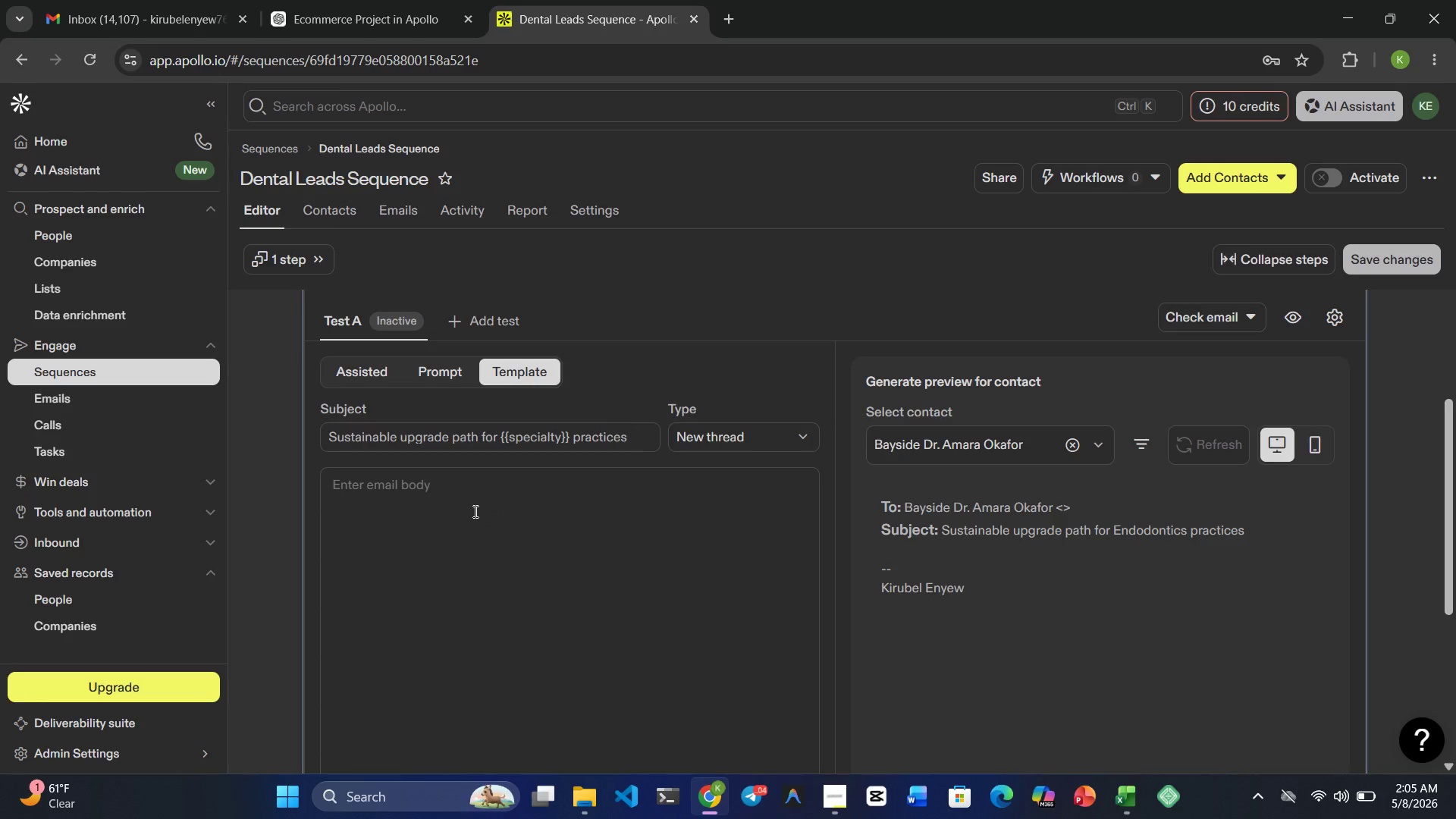 
type(Hi }})
 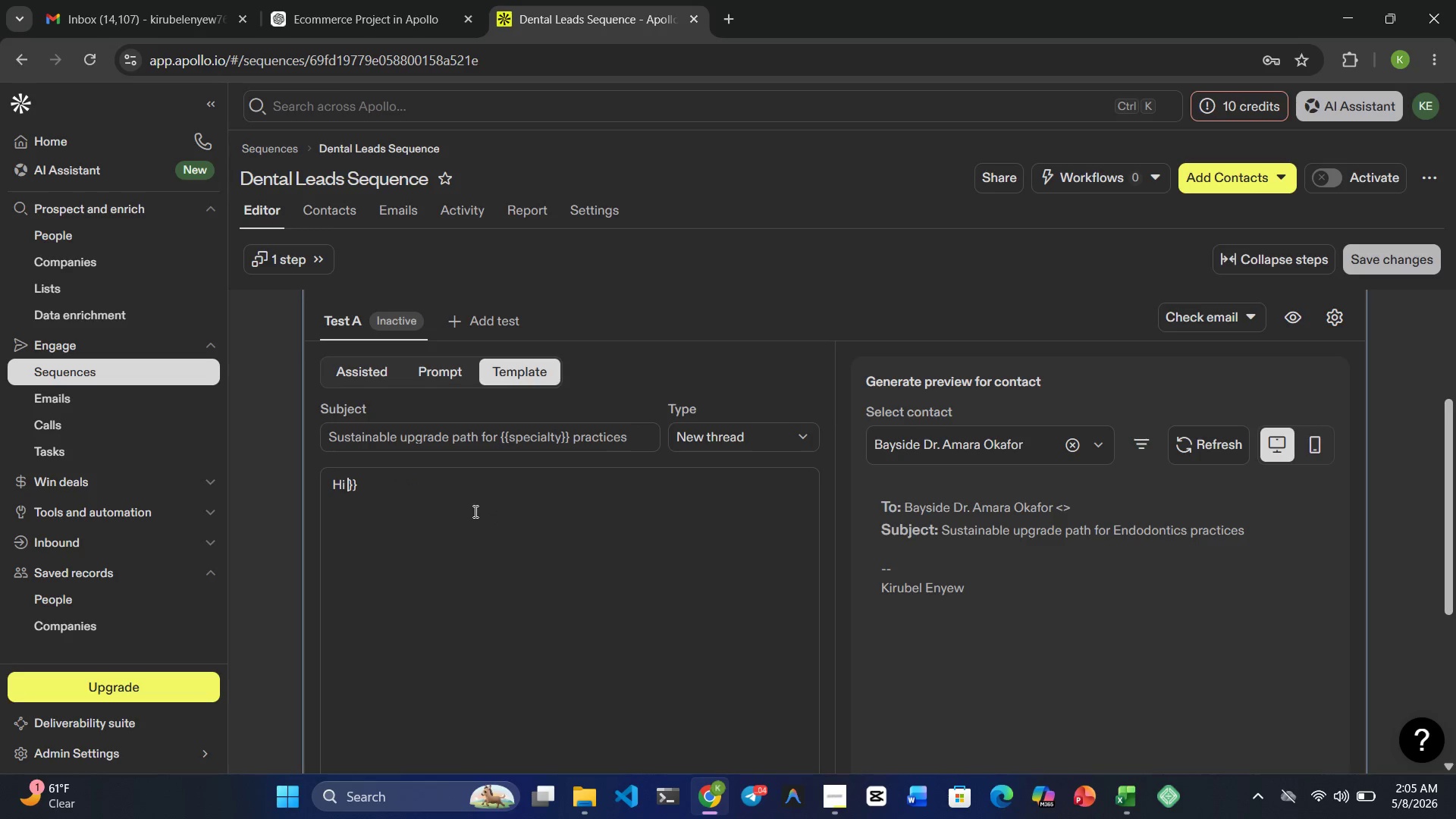 
 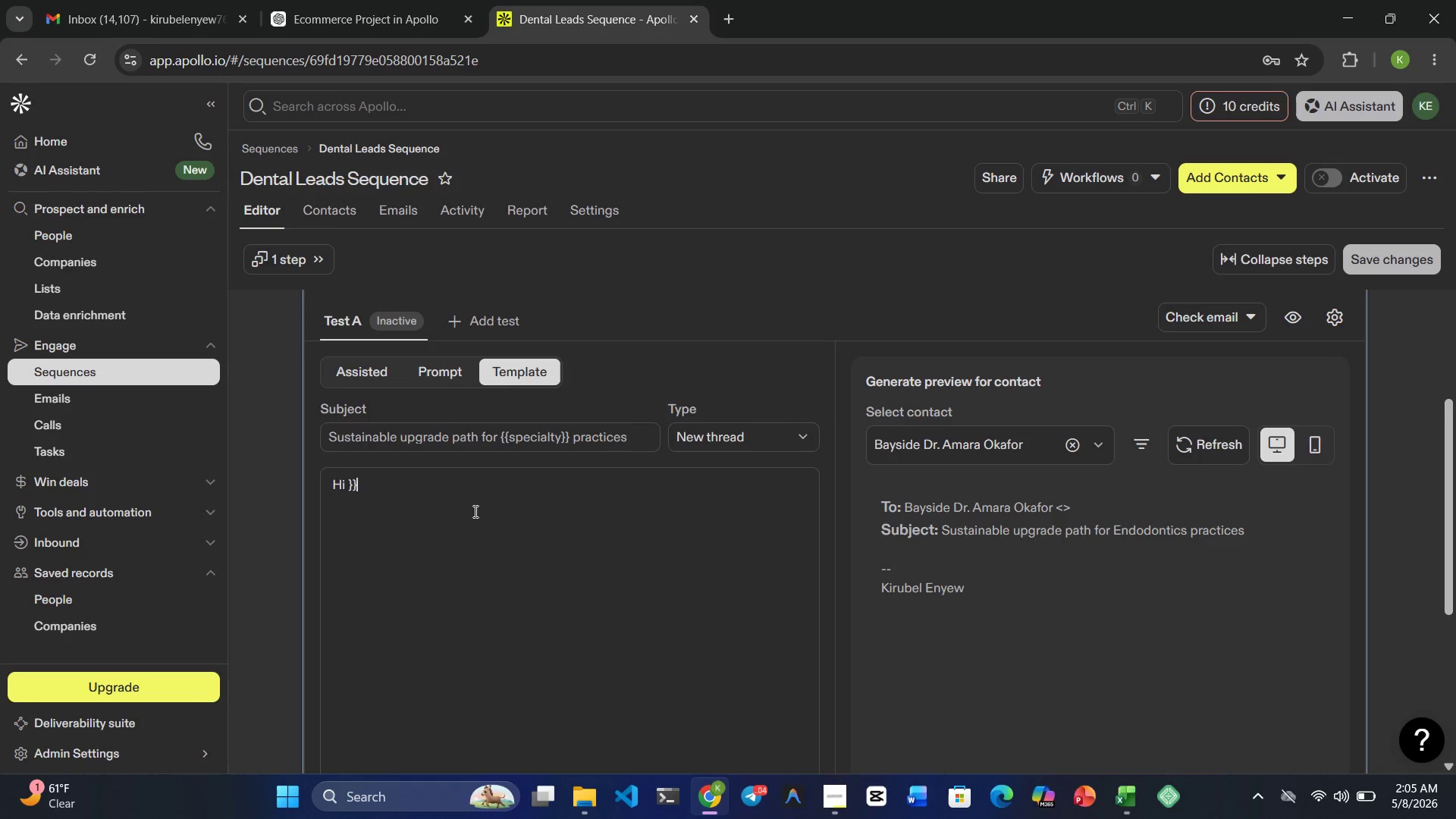 
key(ArrowLeft)
 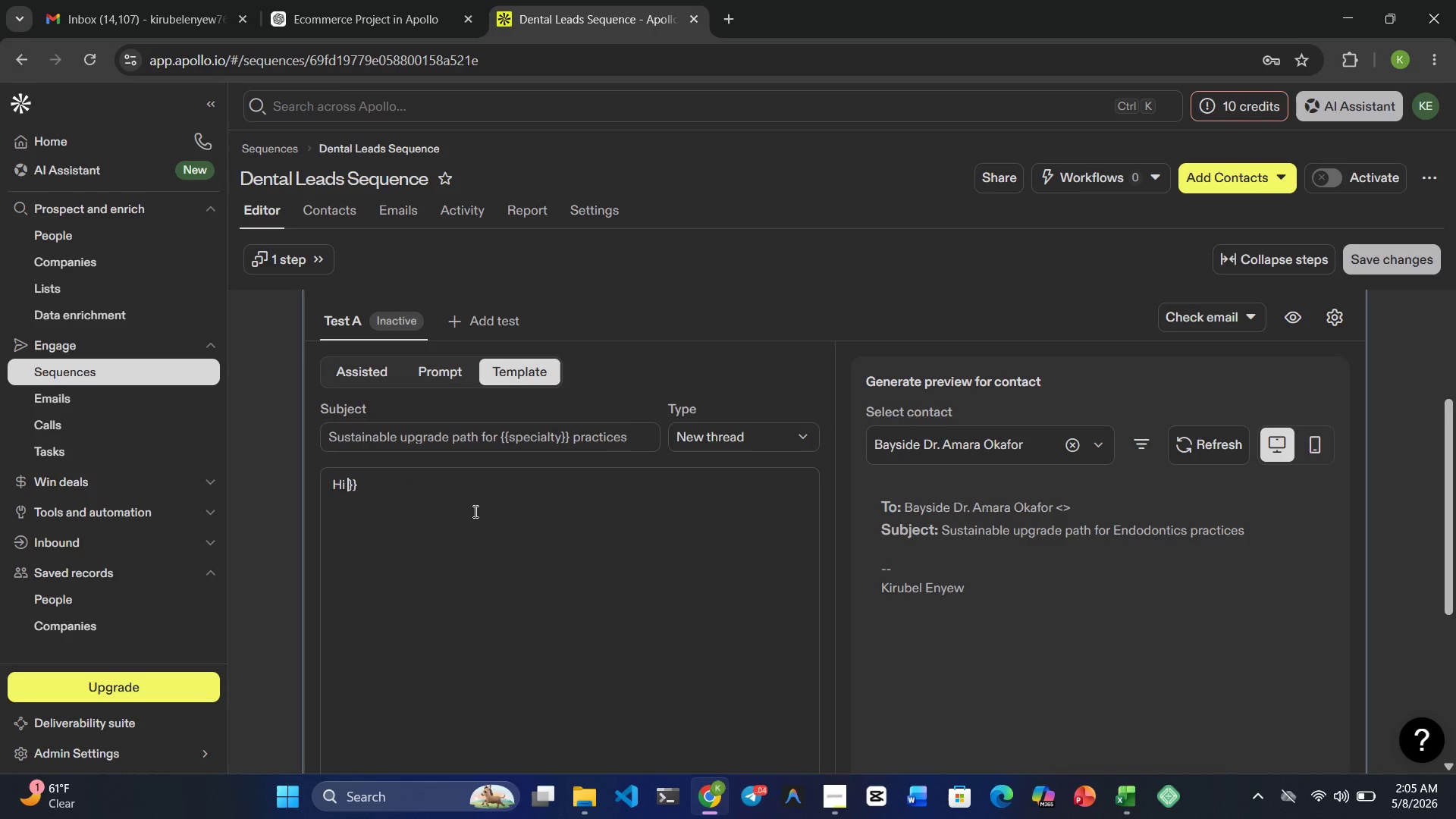 
key(ArrowLeft)
 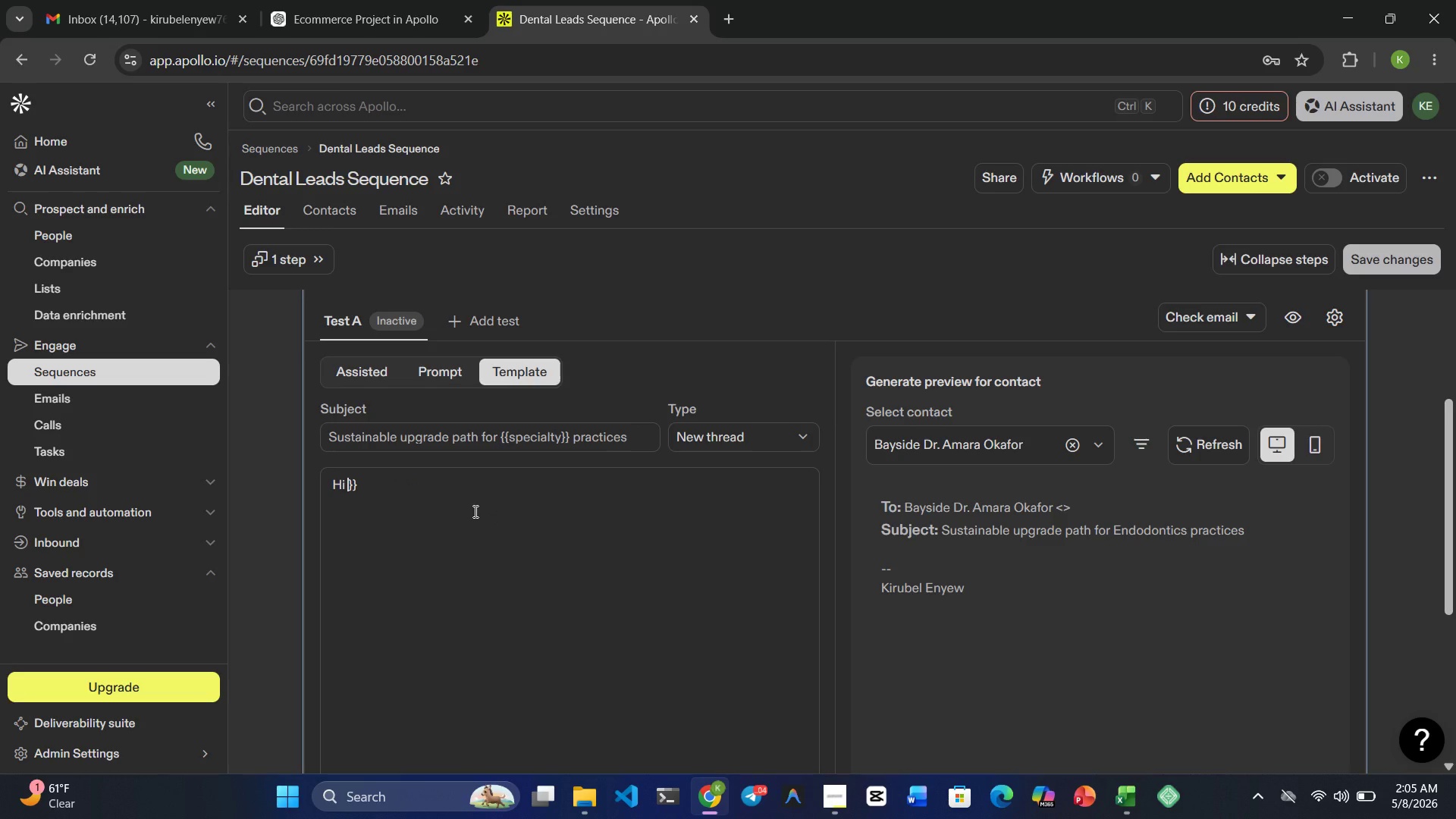 
type({{first_name)
 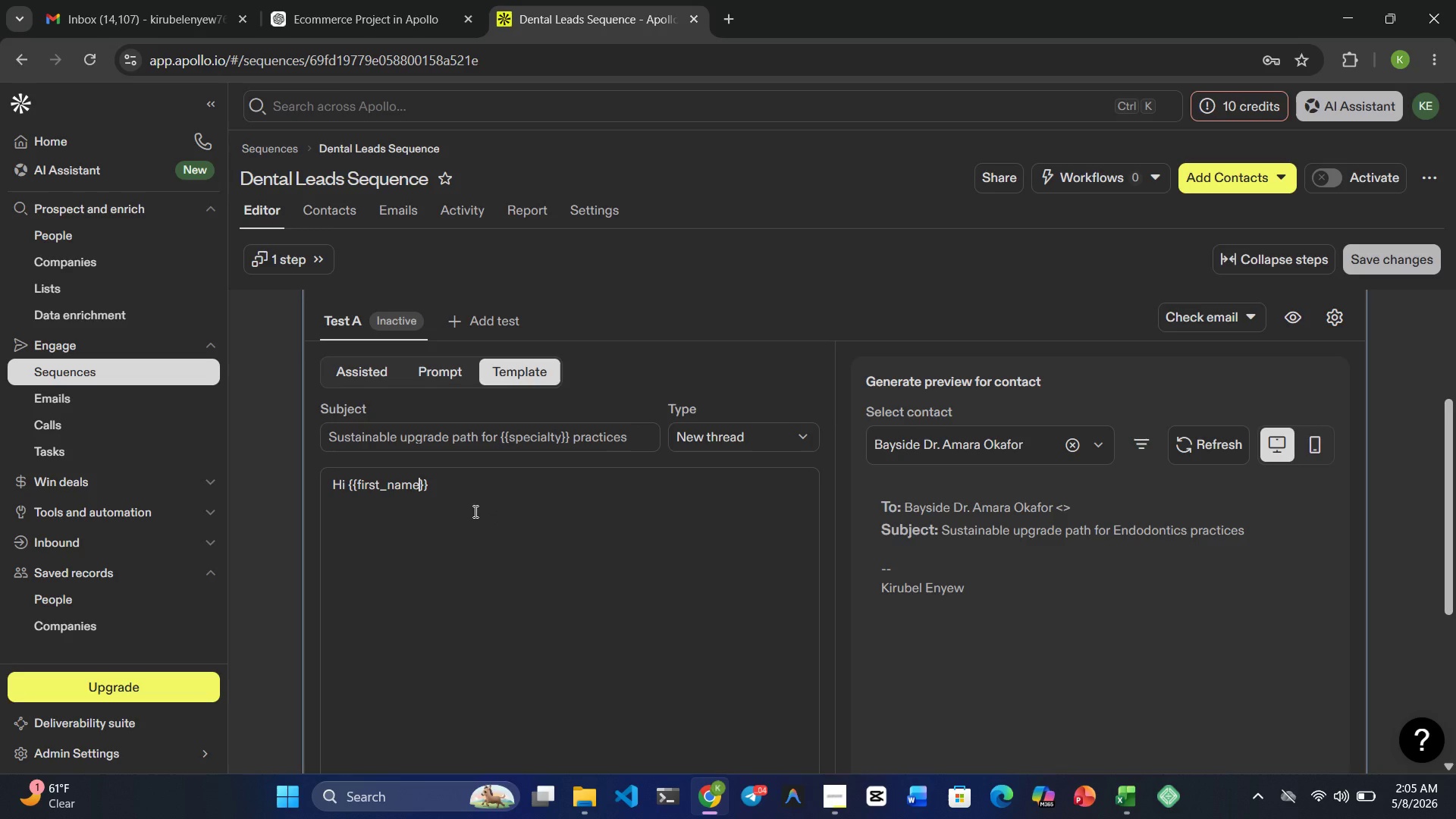 
key(ArrowRight)
 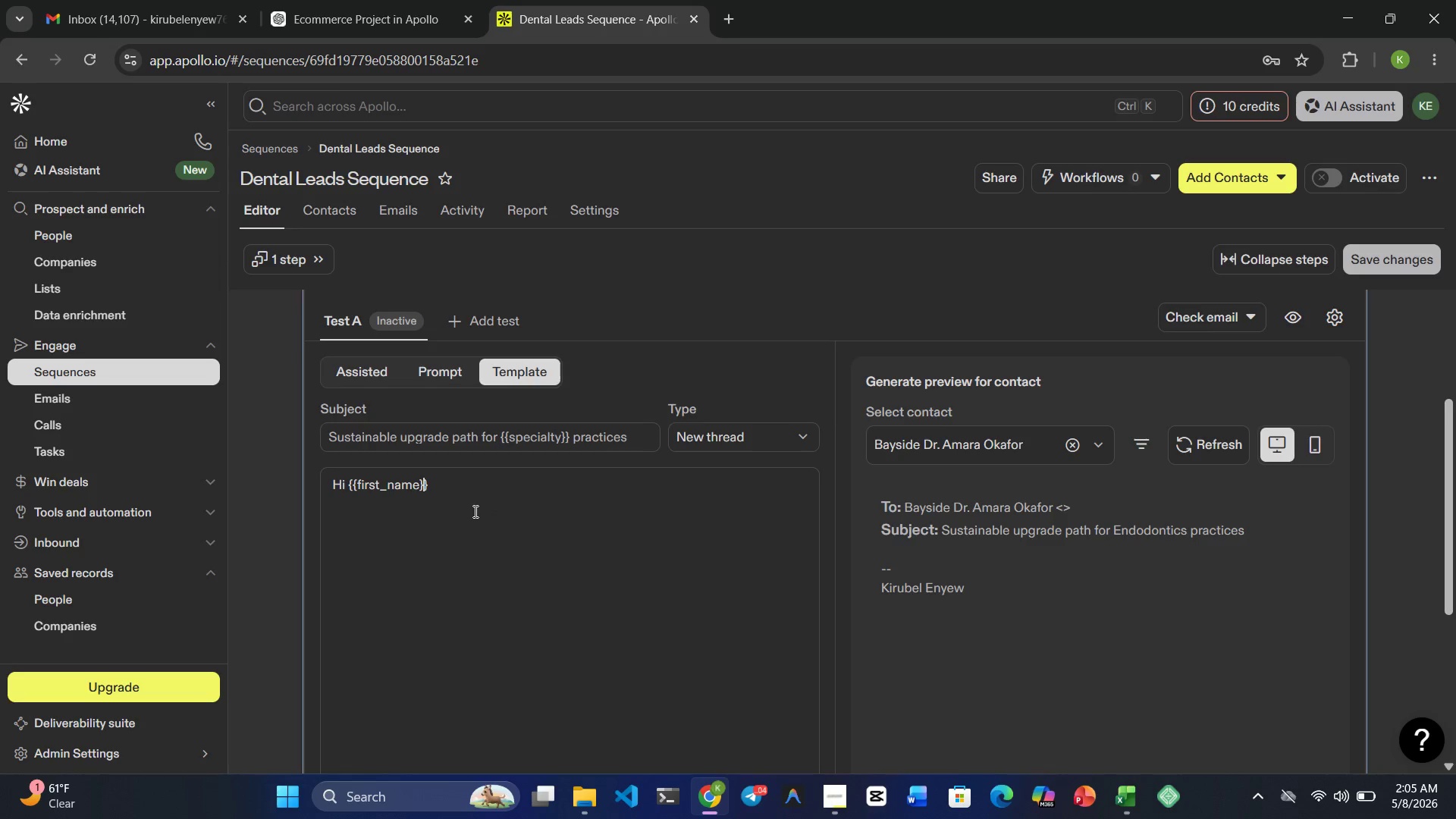 
key(ArrowRight)
 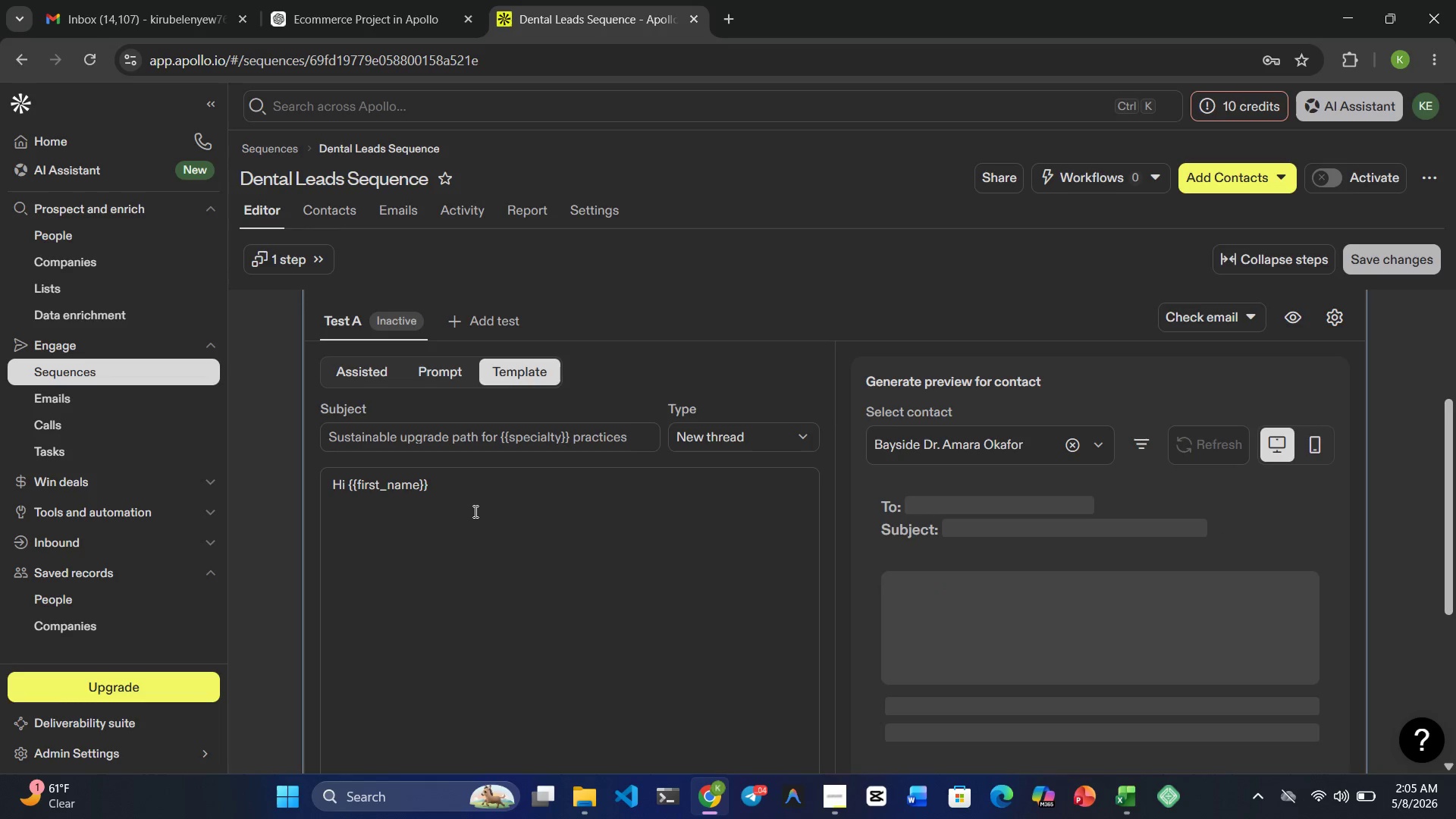 
key(Comma)
 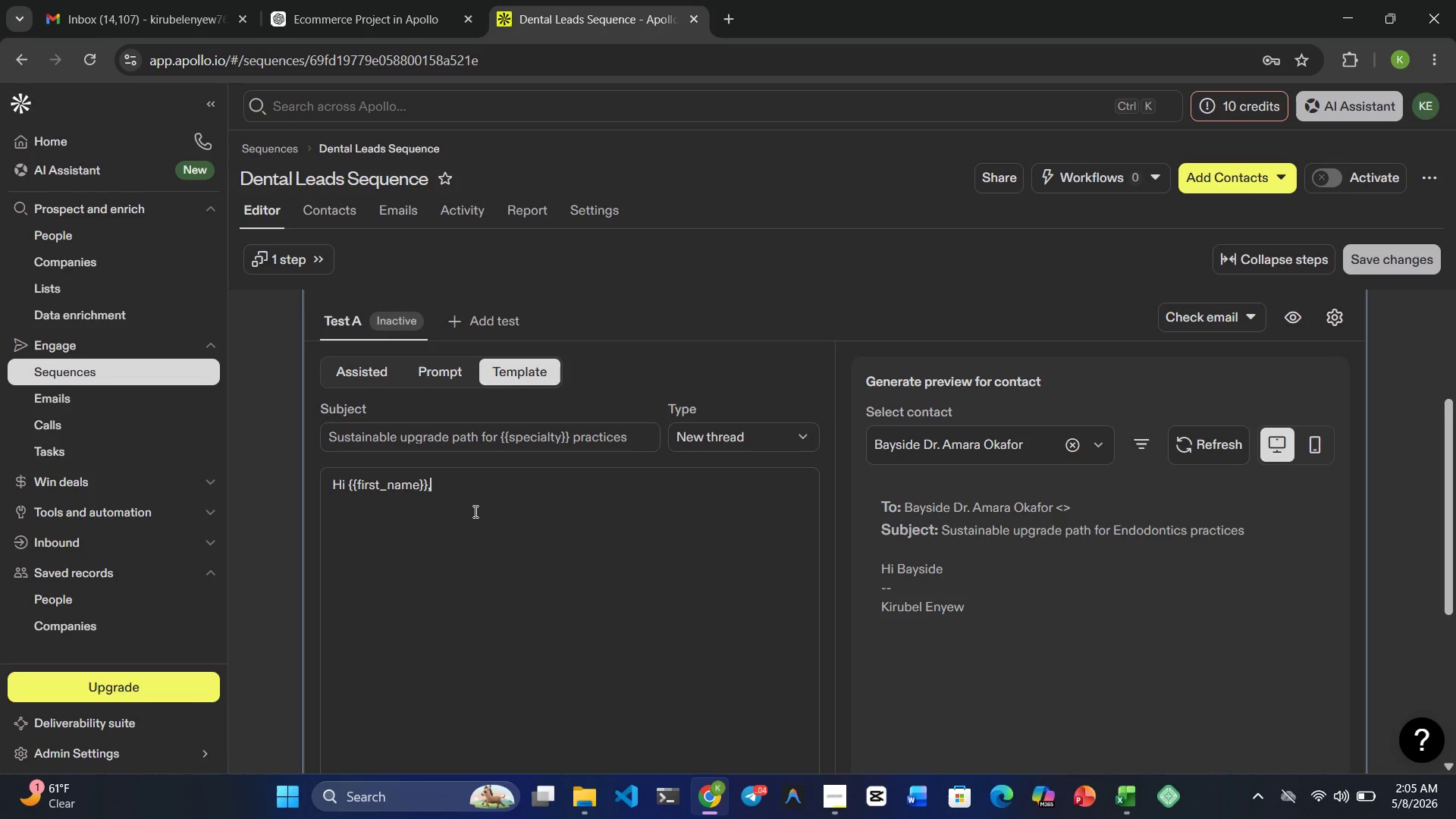 
key(Enter)
 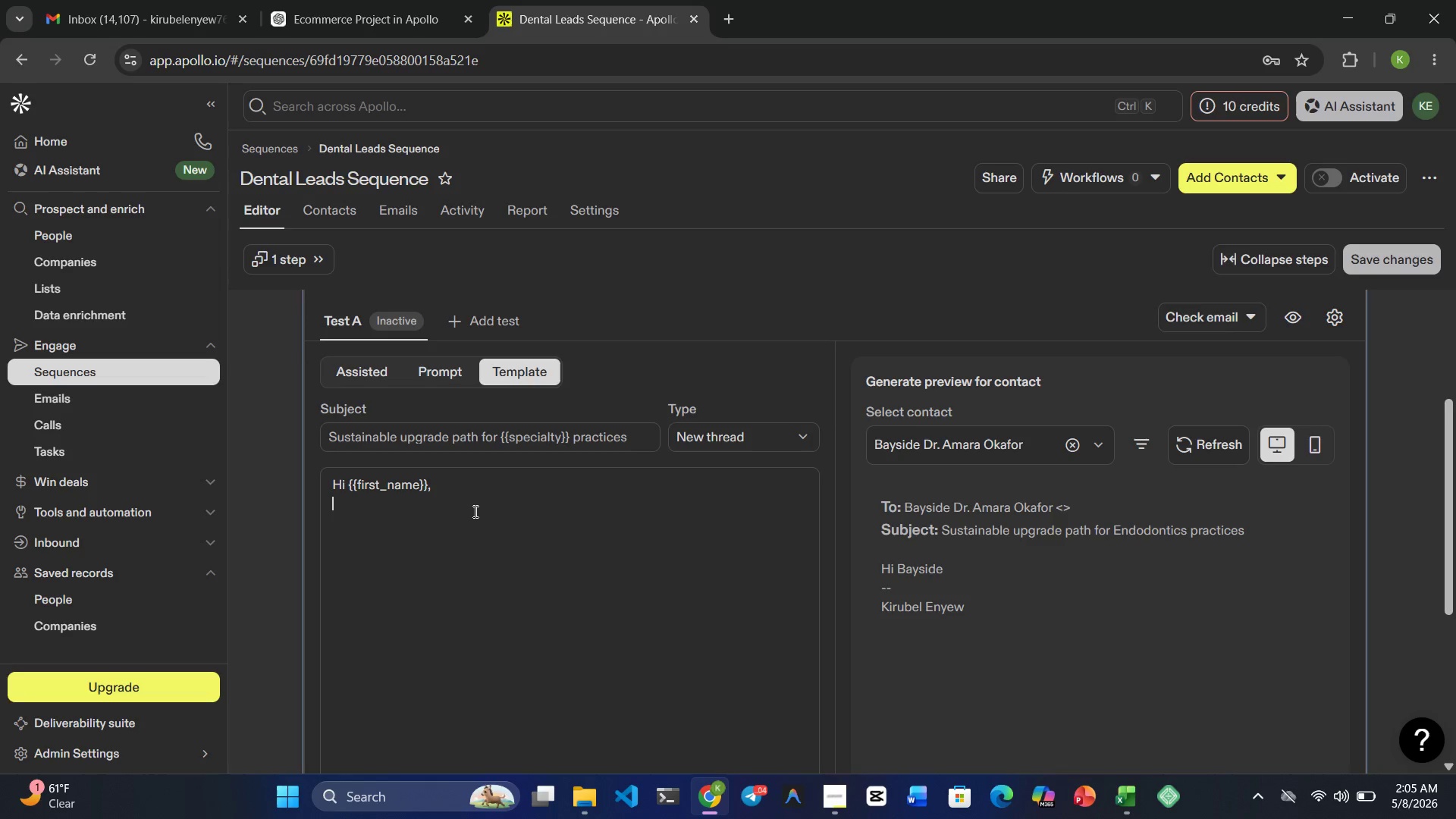 
key(Enter)
 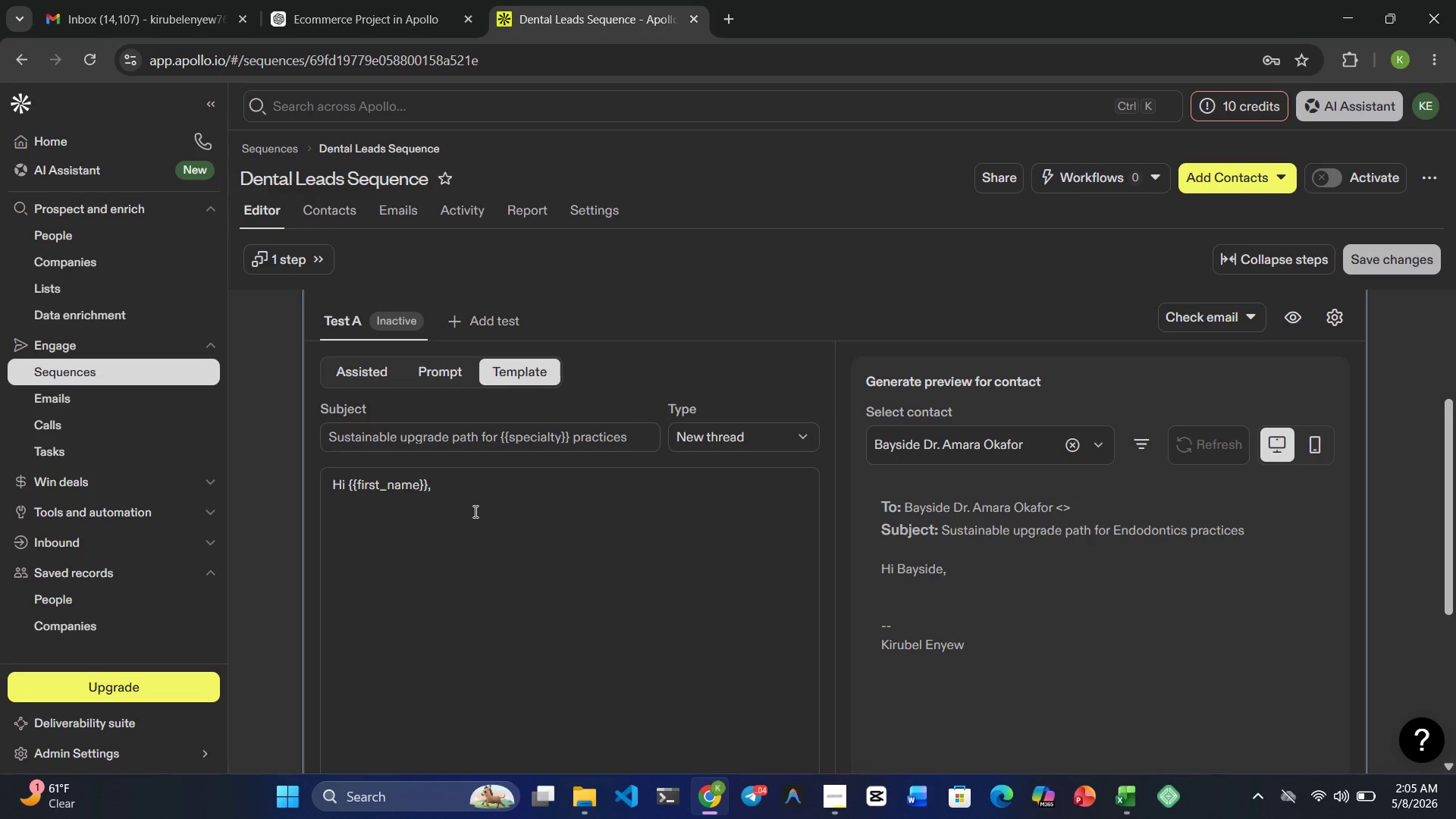 
wait(5.92)
 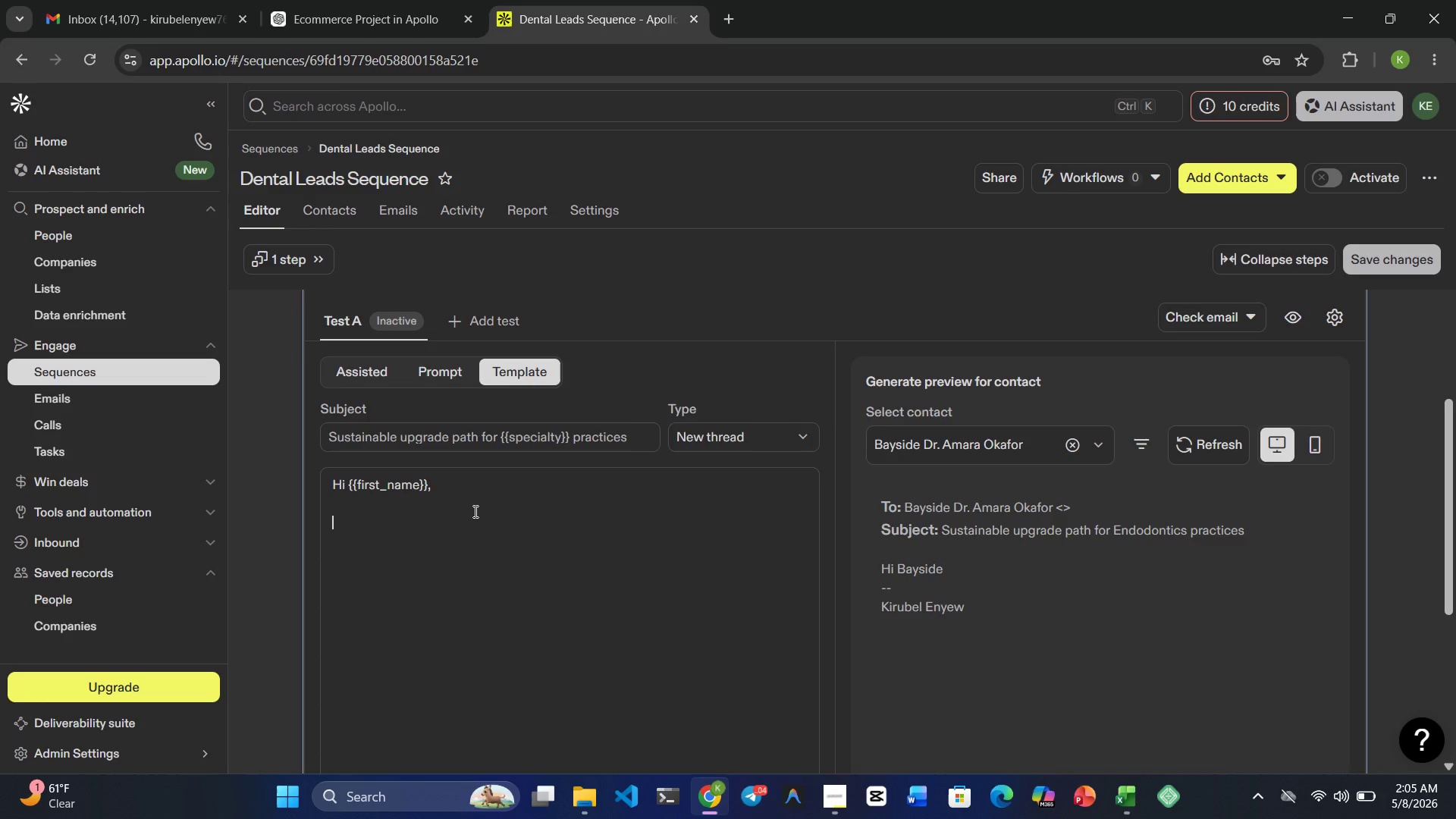 
type(I came across company)
 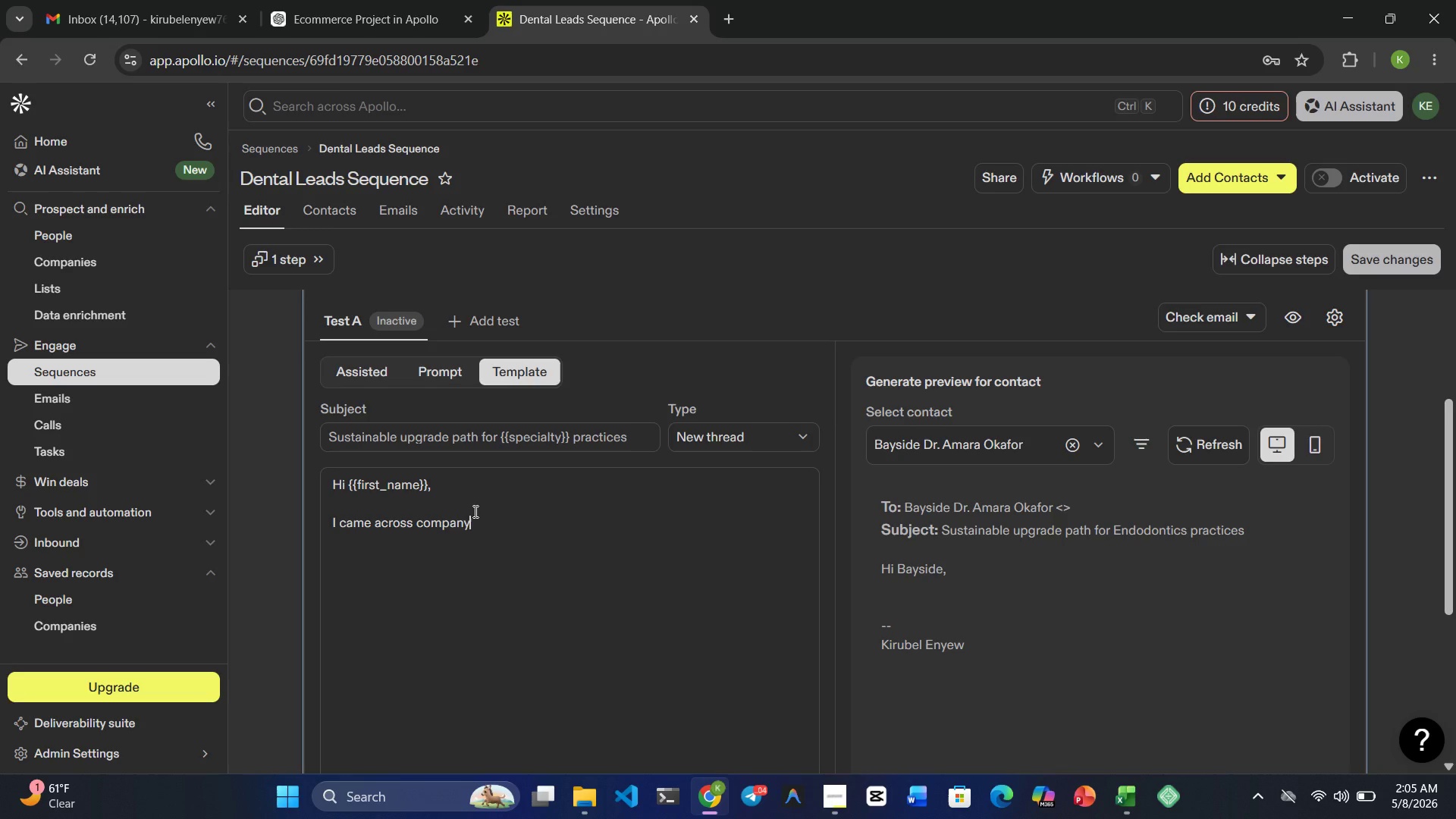 
type(_name}})
 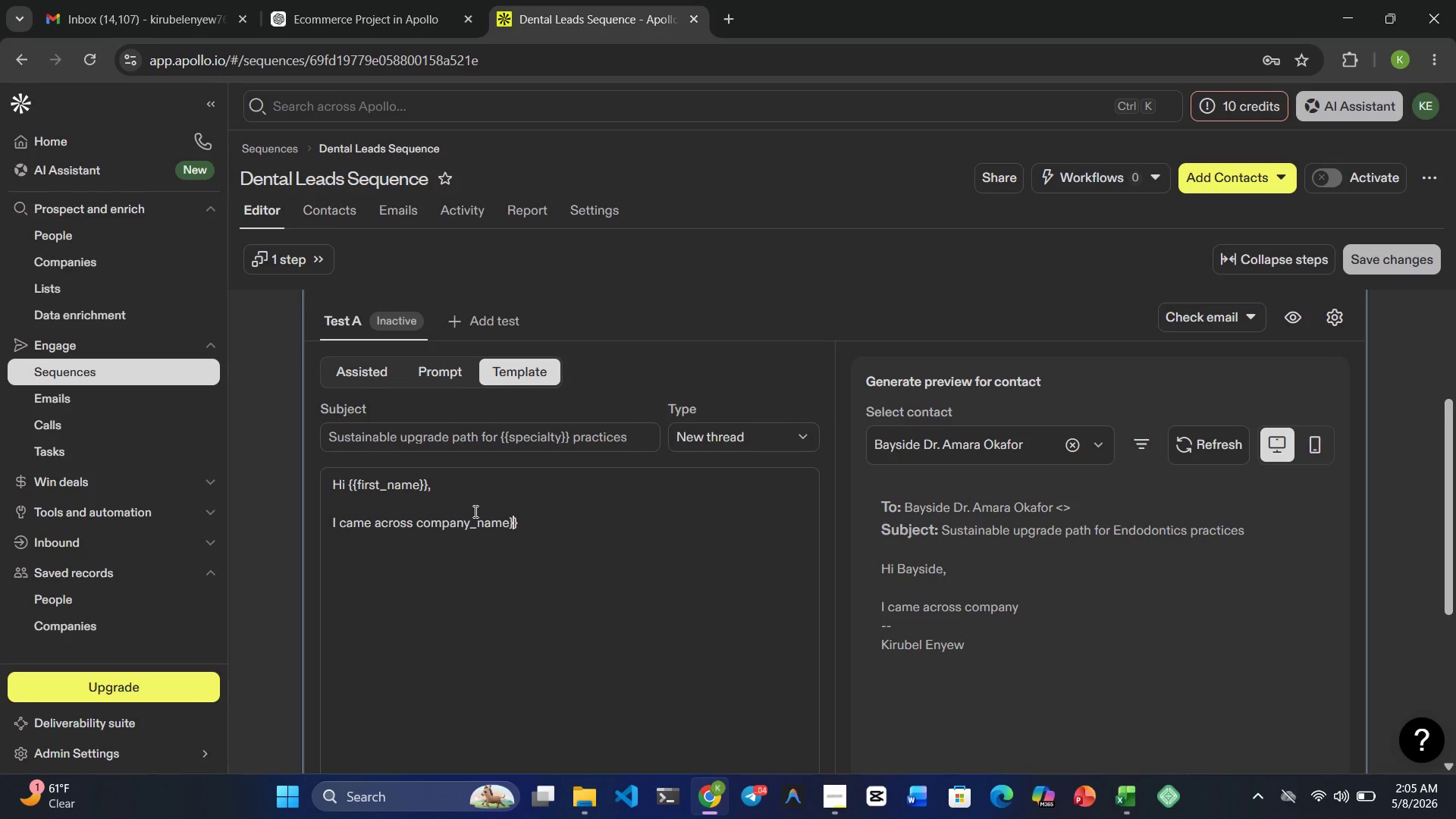 
 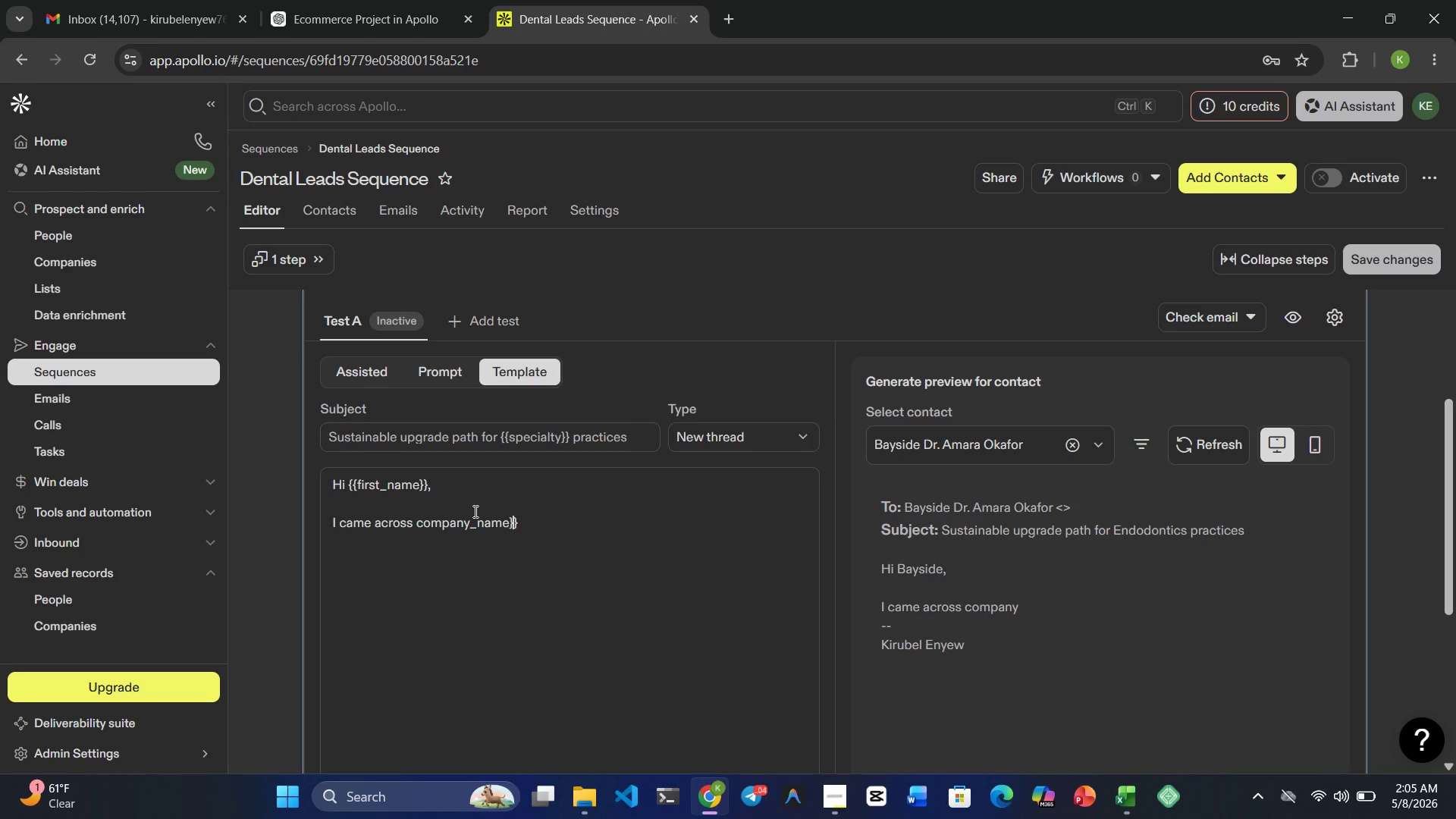 
hold_key(key=ArrowLeft, duration=0.86)
 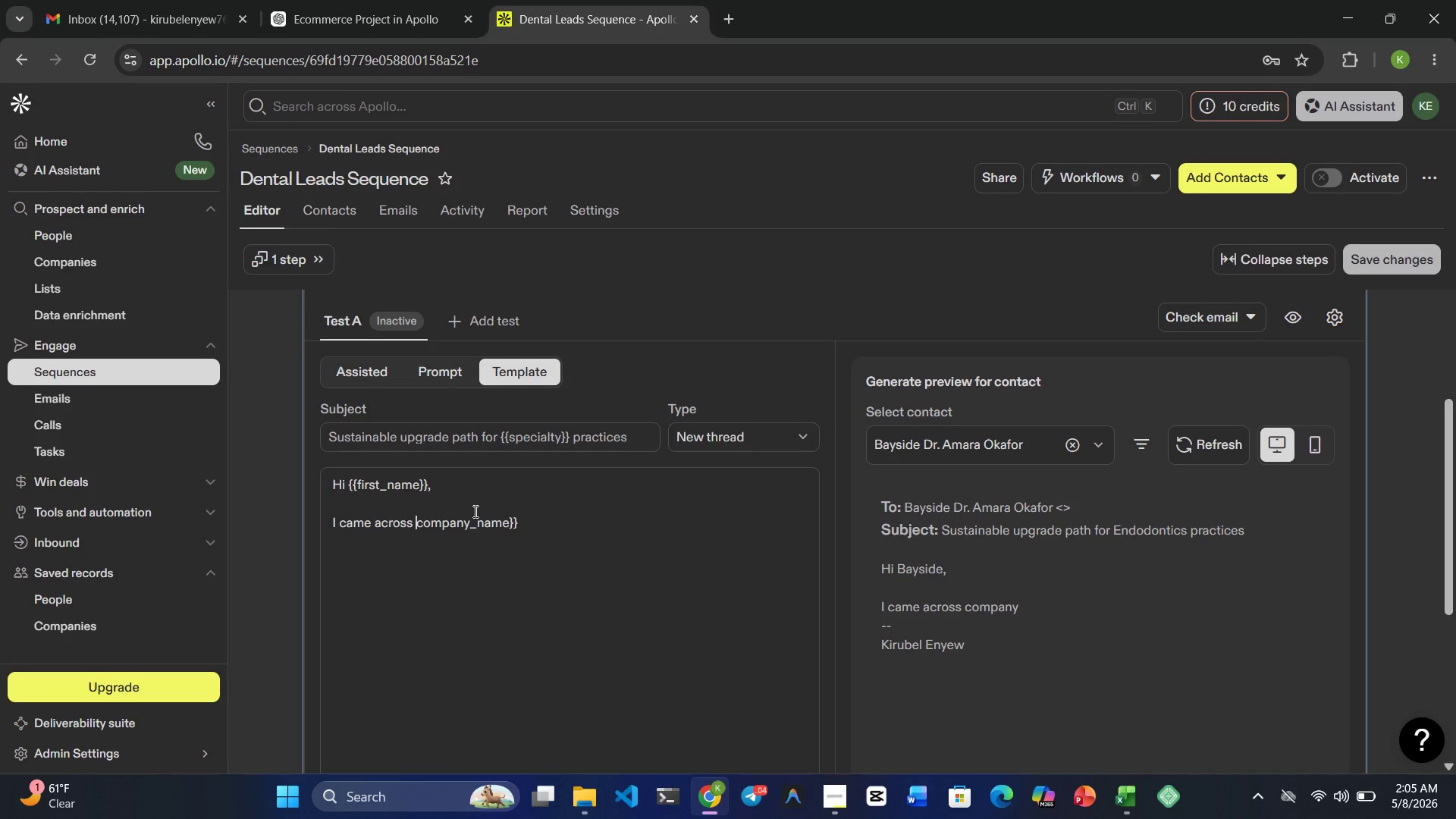 
key(ArrowLeft)
 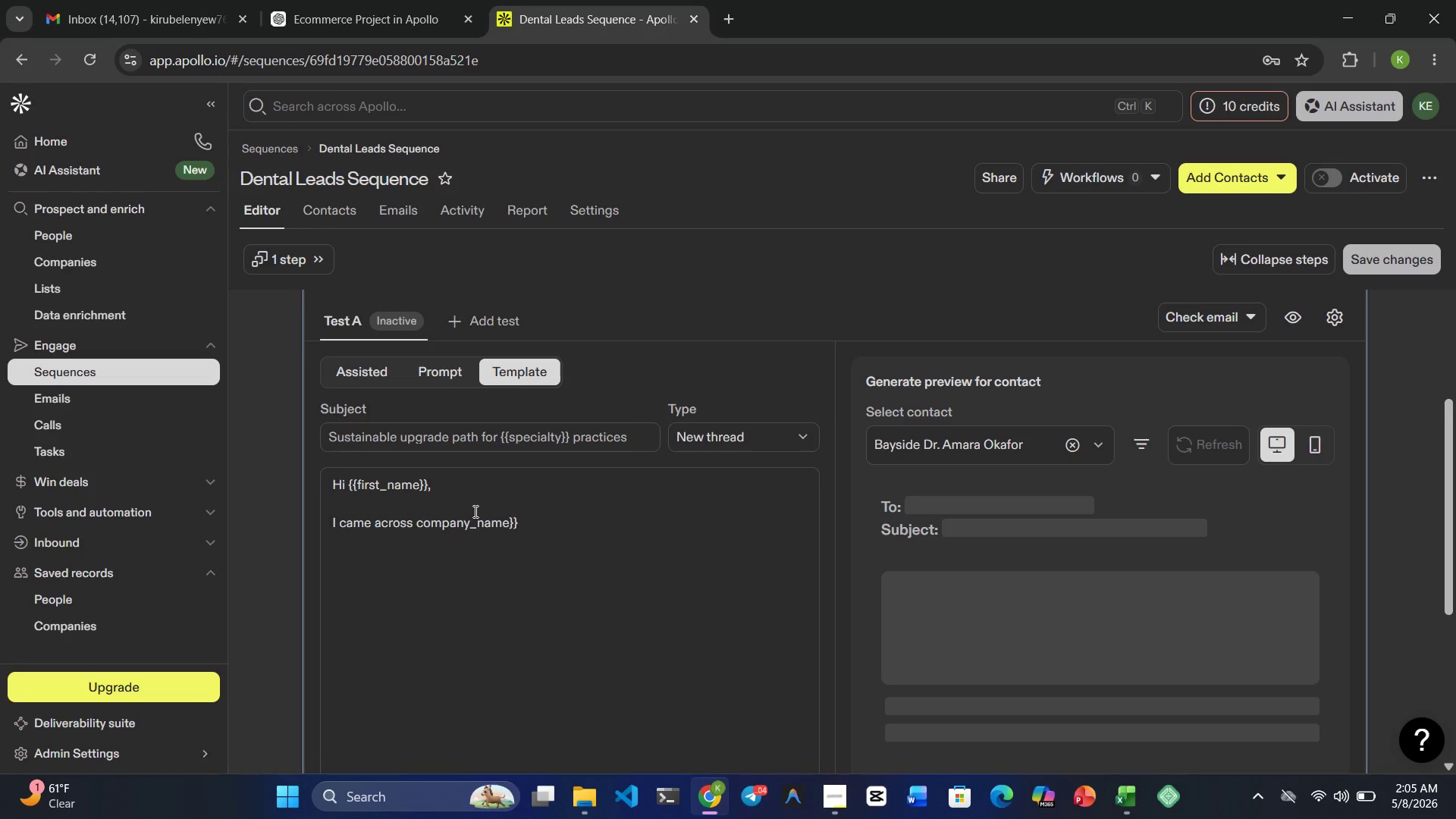 
key(Shift+BracketLeft)
 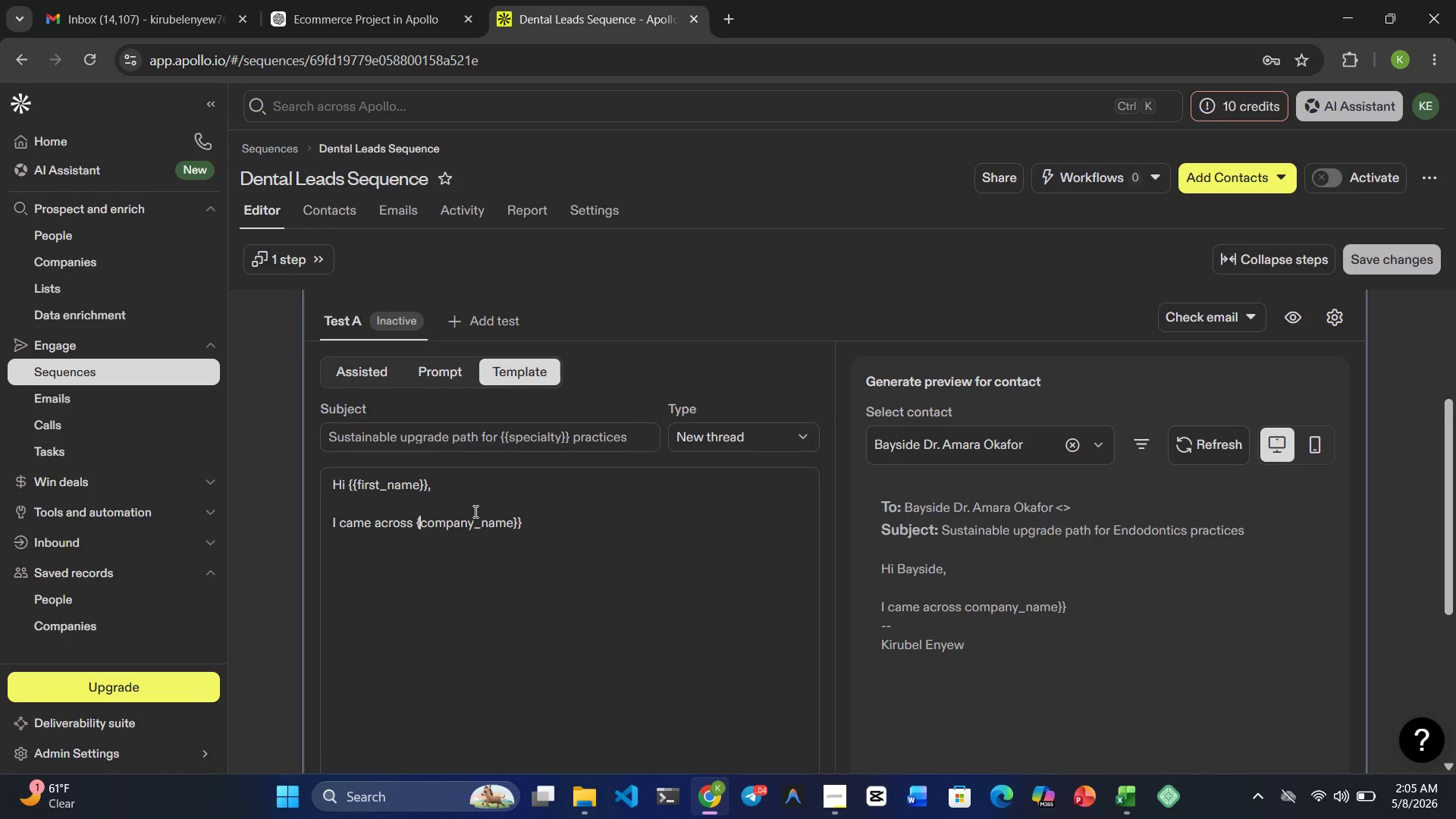 
key(Shift+BracketLeft)
 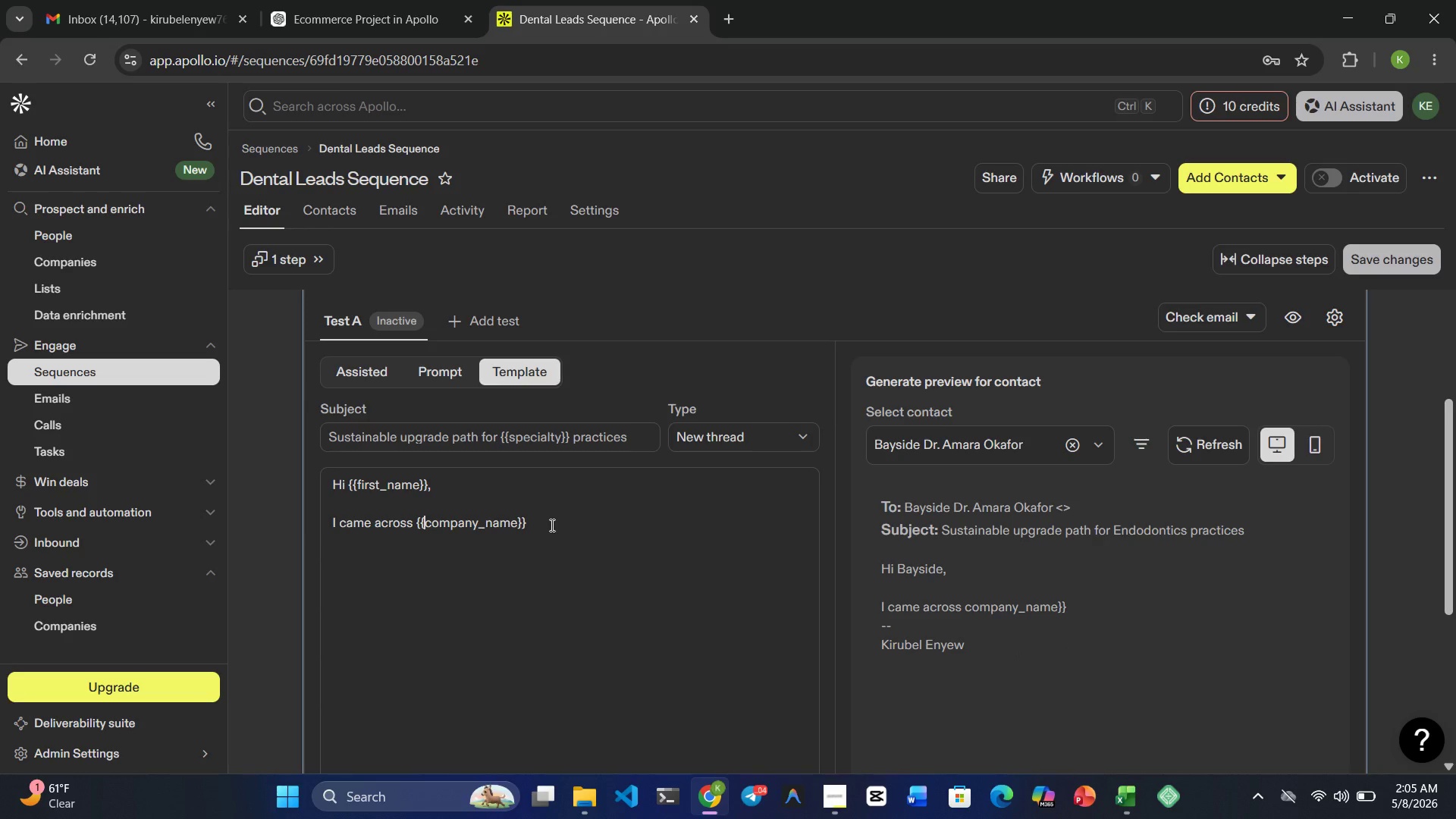 
left_click([551, 526])
 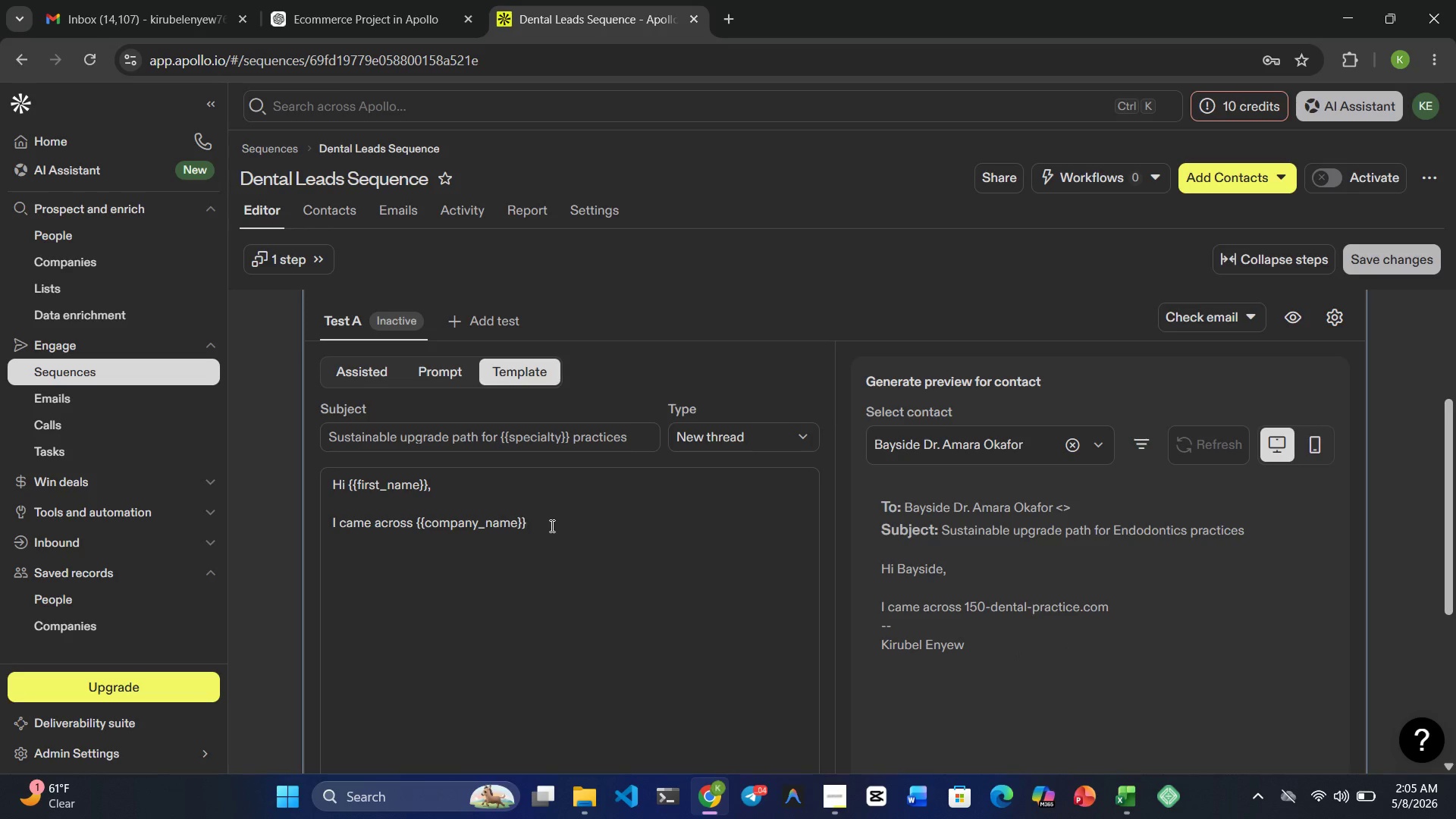 
wait(12.89)
 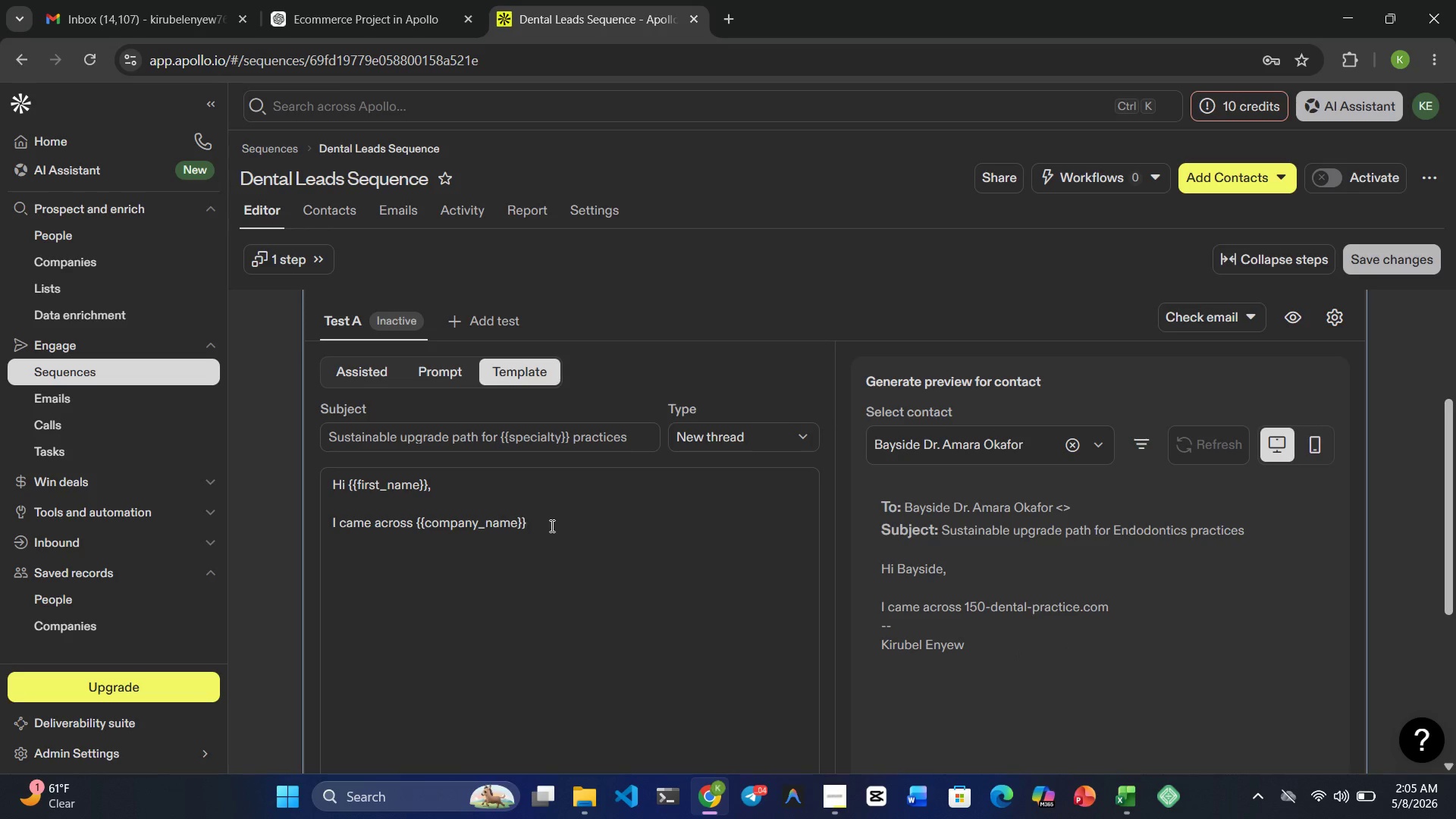 
left_click_drag(start_coordinate=[1106, 606], to_coordinate=[966, 607])
 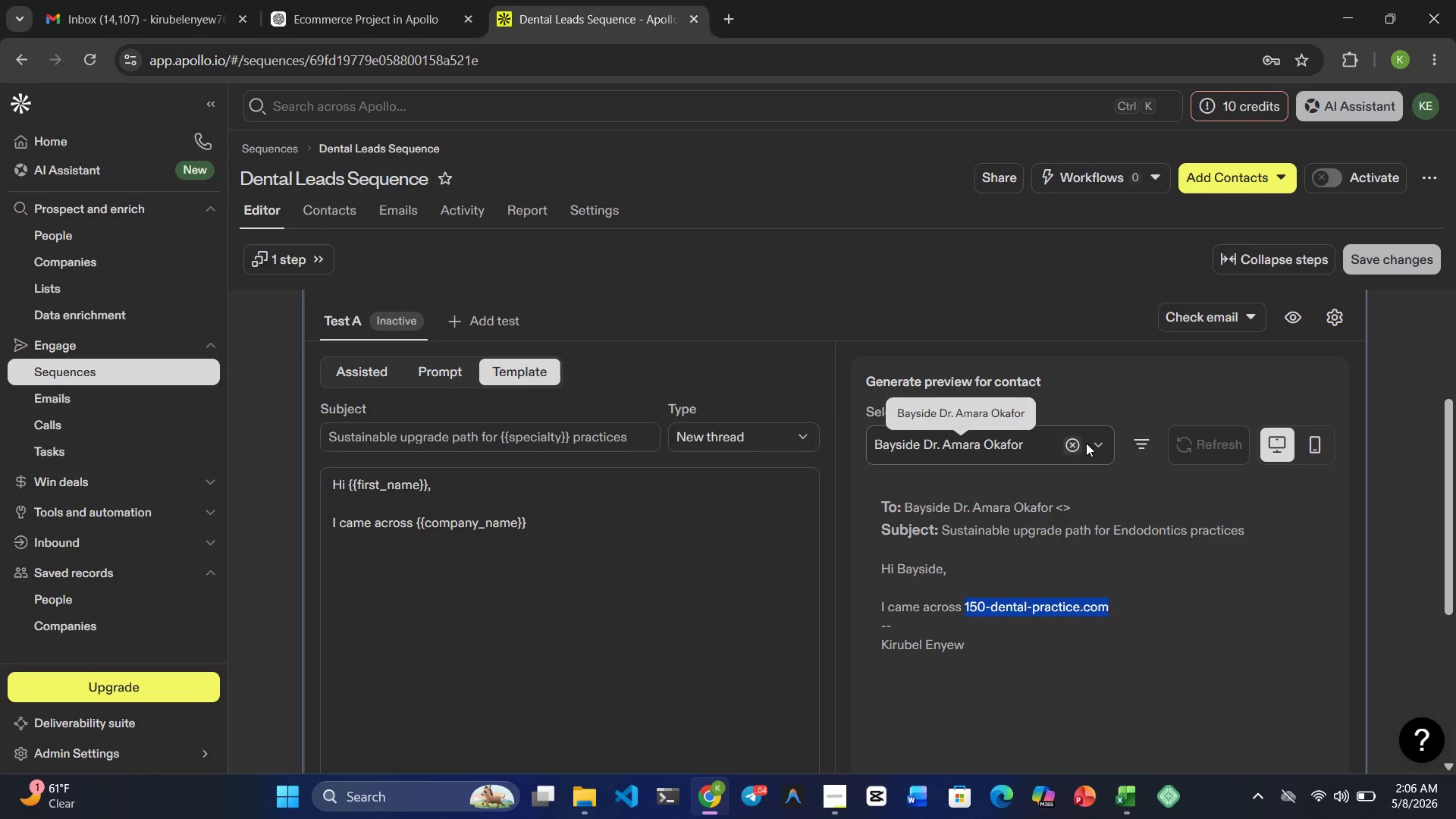 
left_click([1099, 439])
 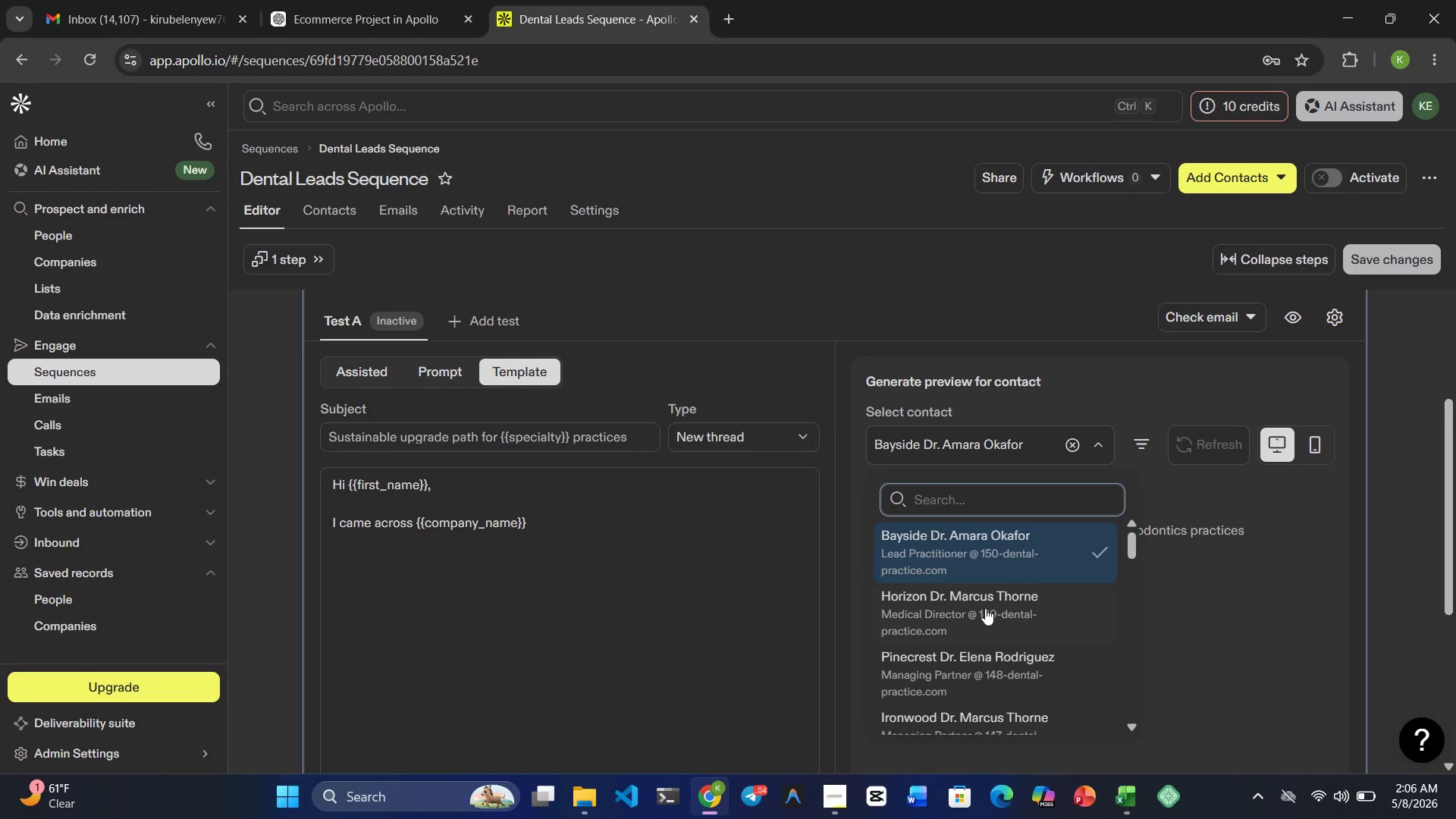 
left_click([985, 608])
 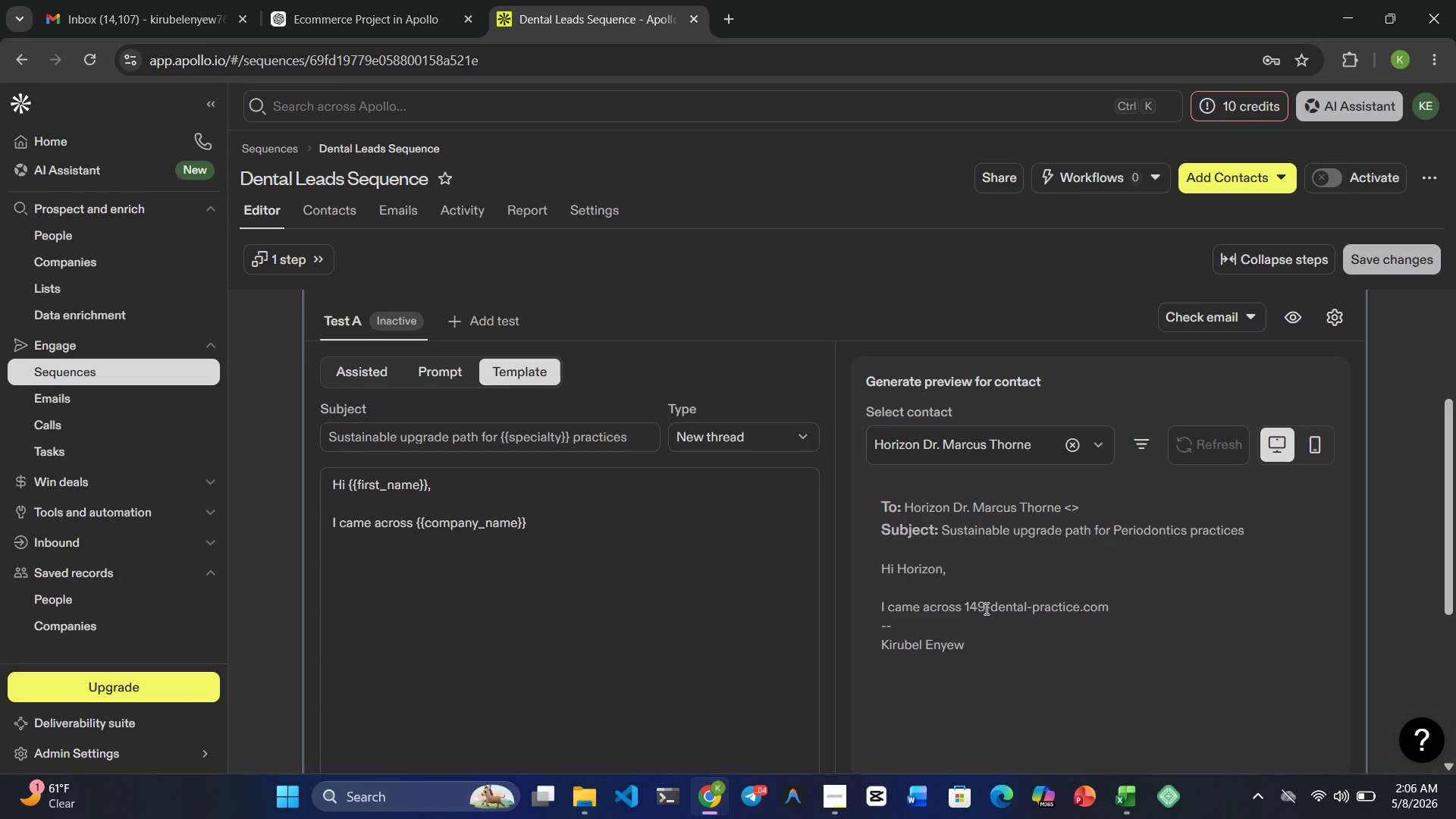 
wait(5.41)
 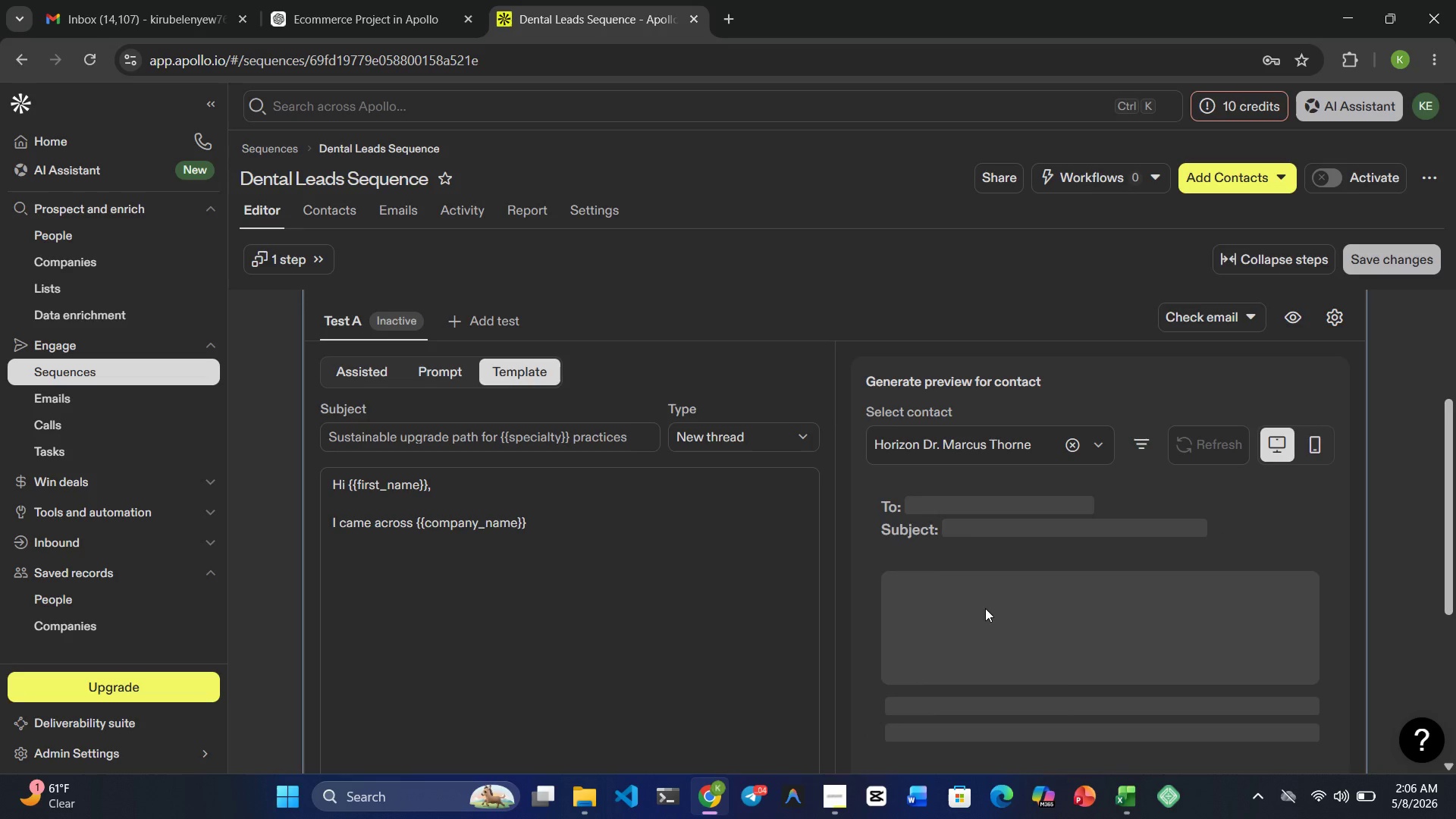 
left_click([1096, 438])
 